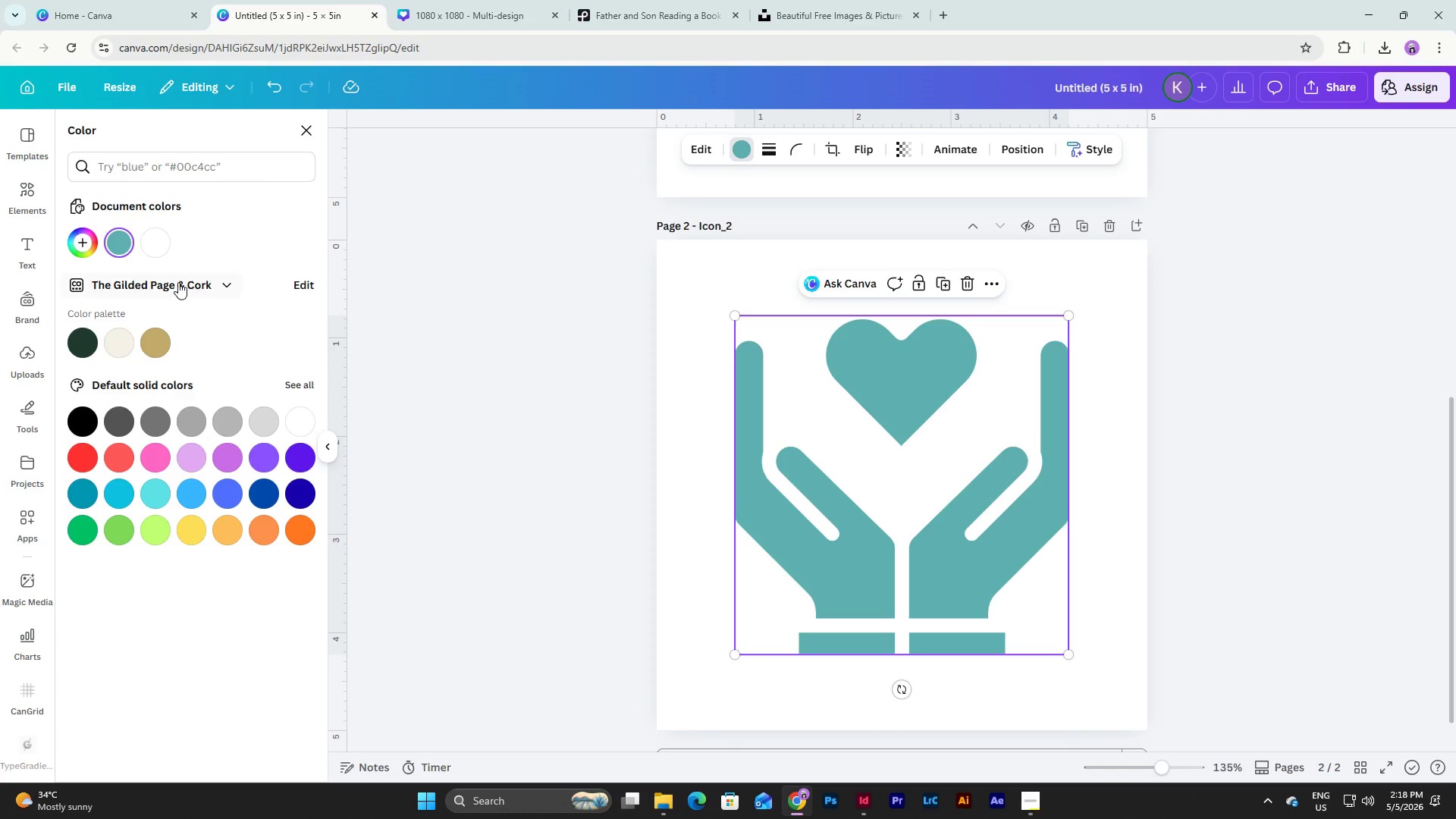 
left_click([96, 244])
 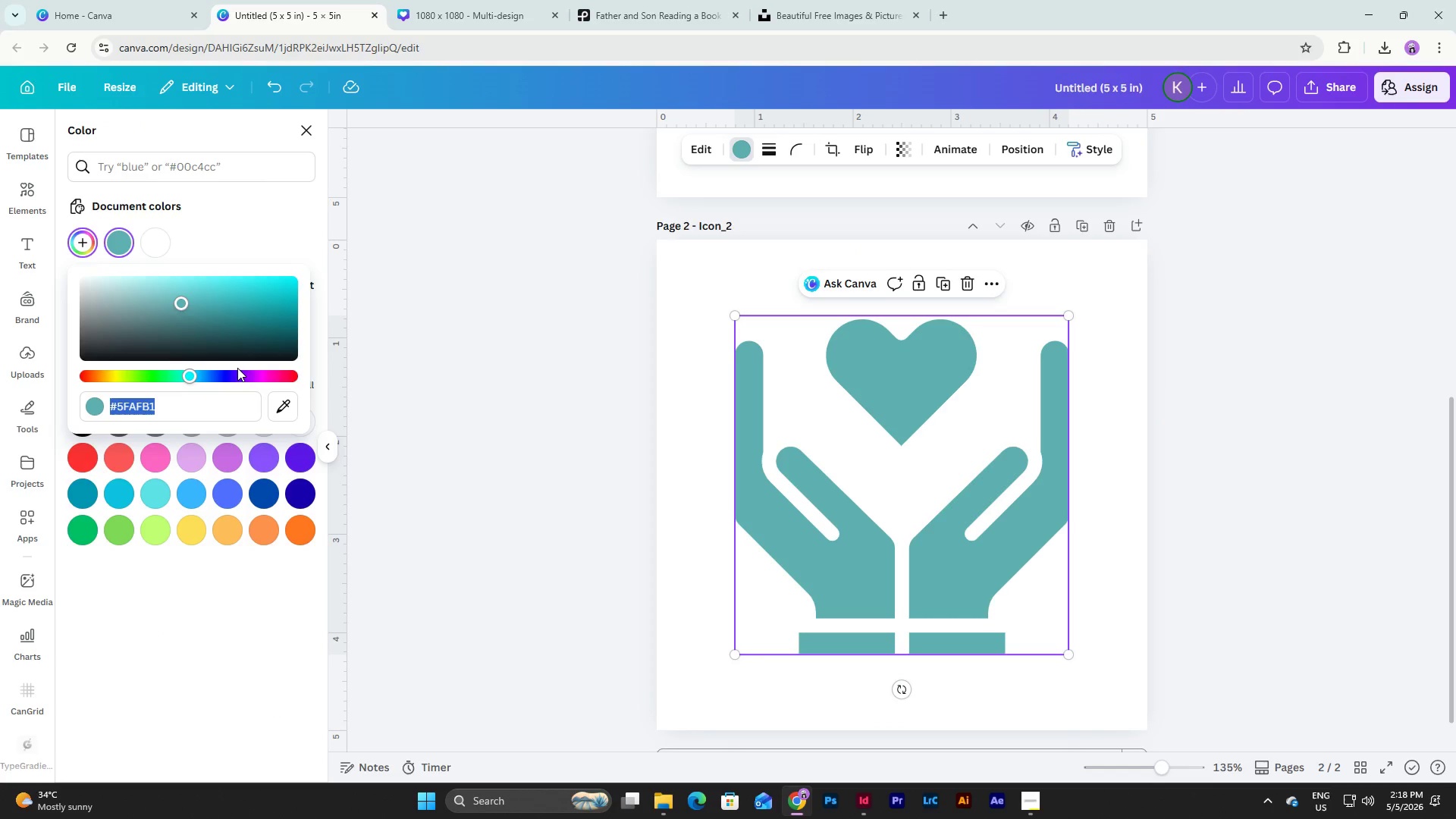 
type(9fbfa6)
 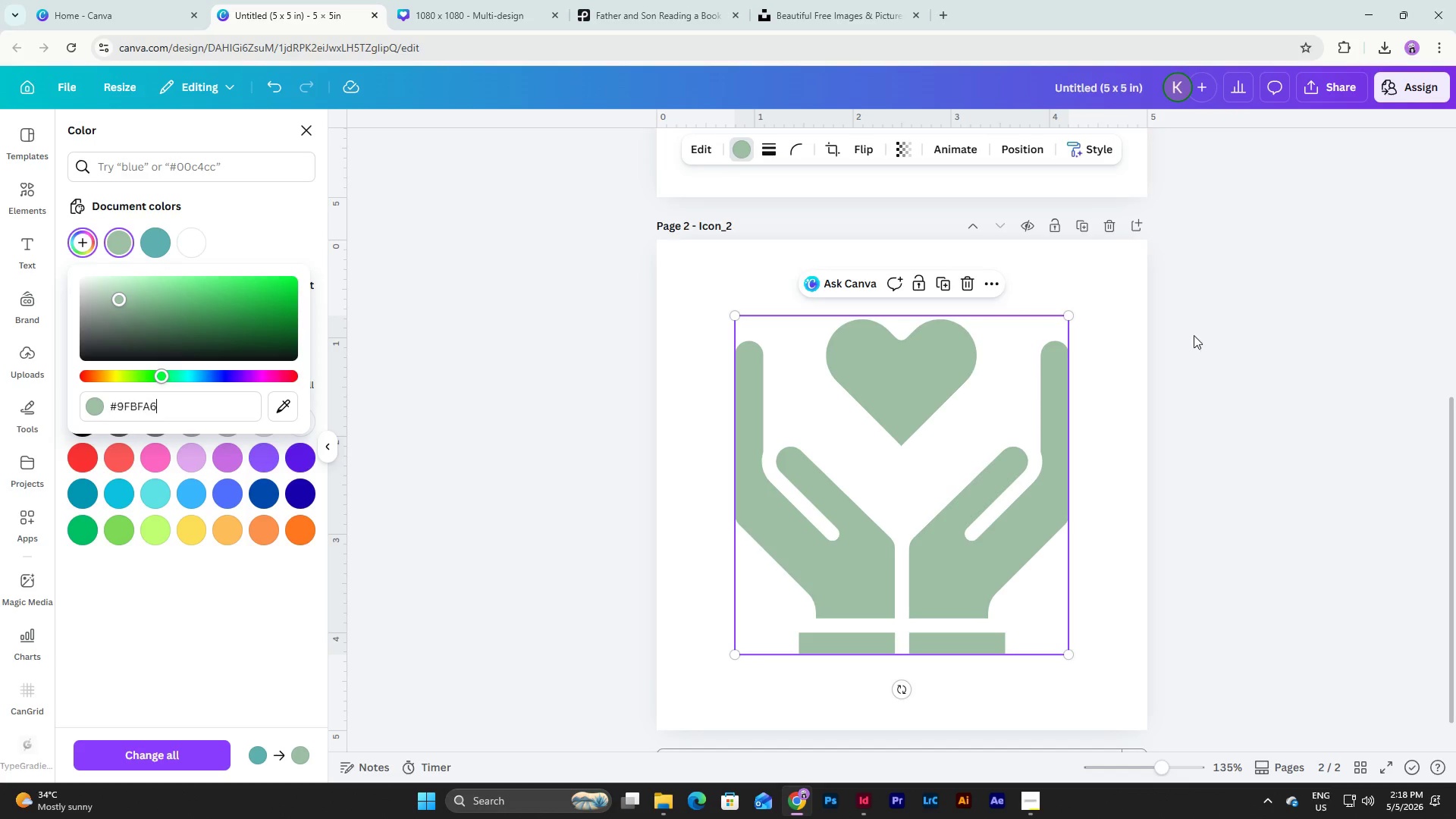 
left_click([1222, 354])
 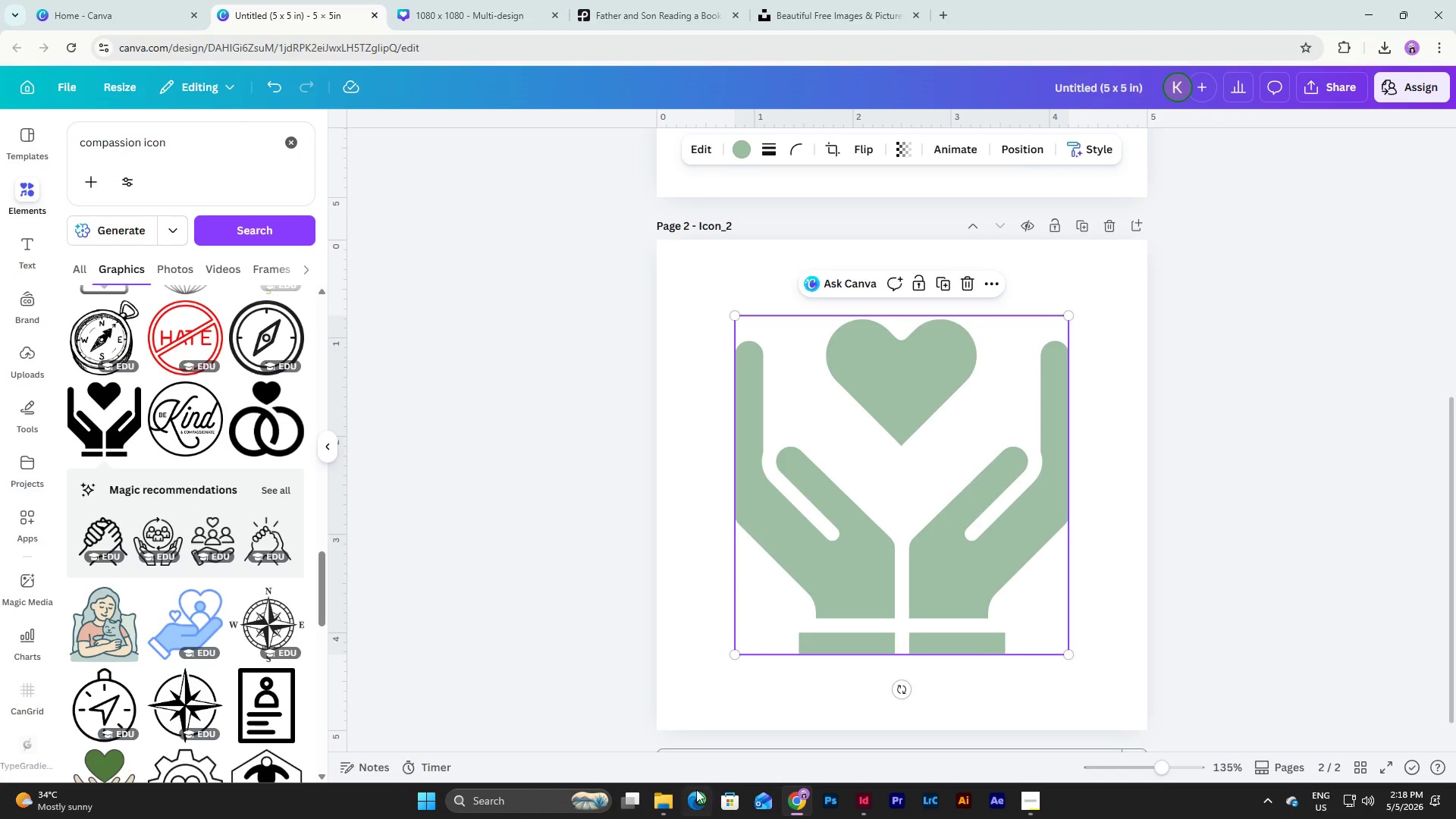 
left_click([670, 797])
 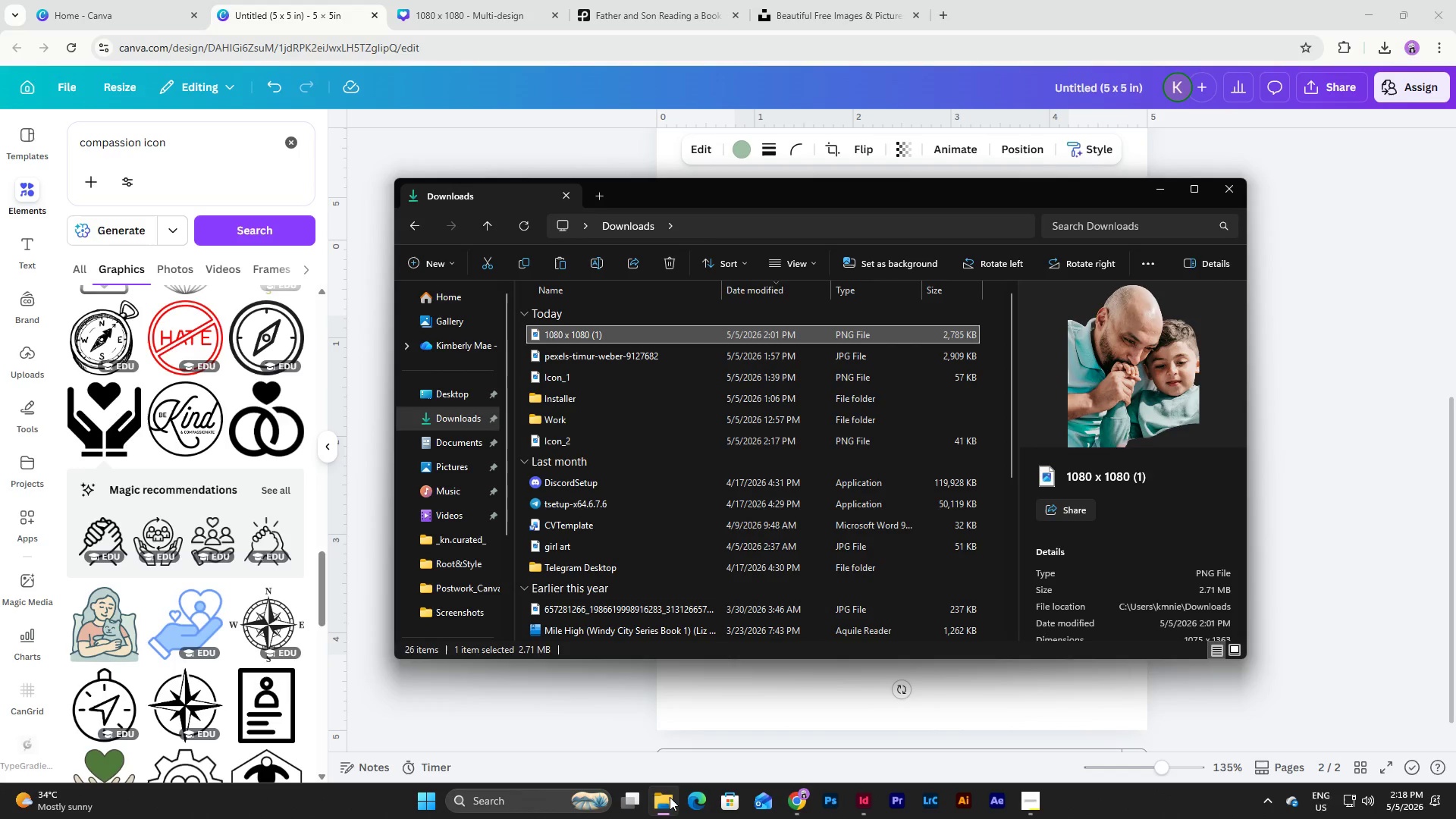 
left_click([670, 797])
 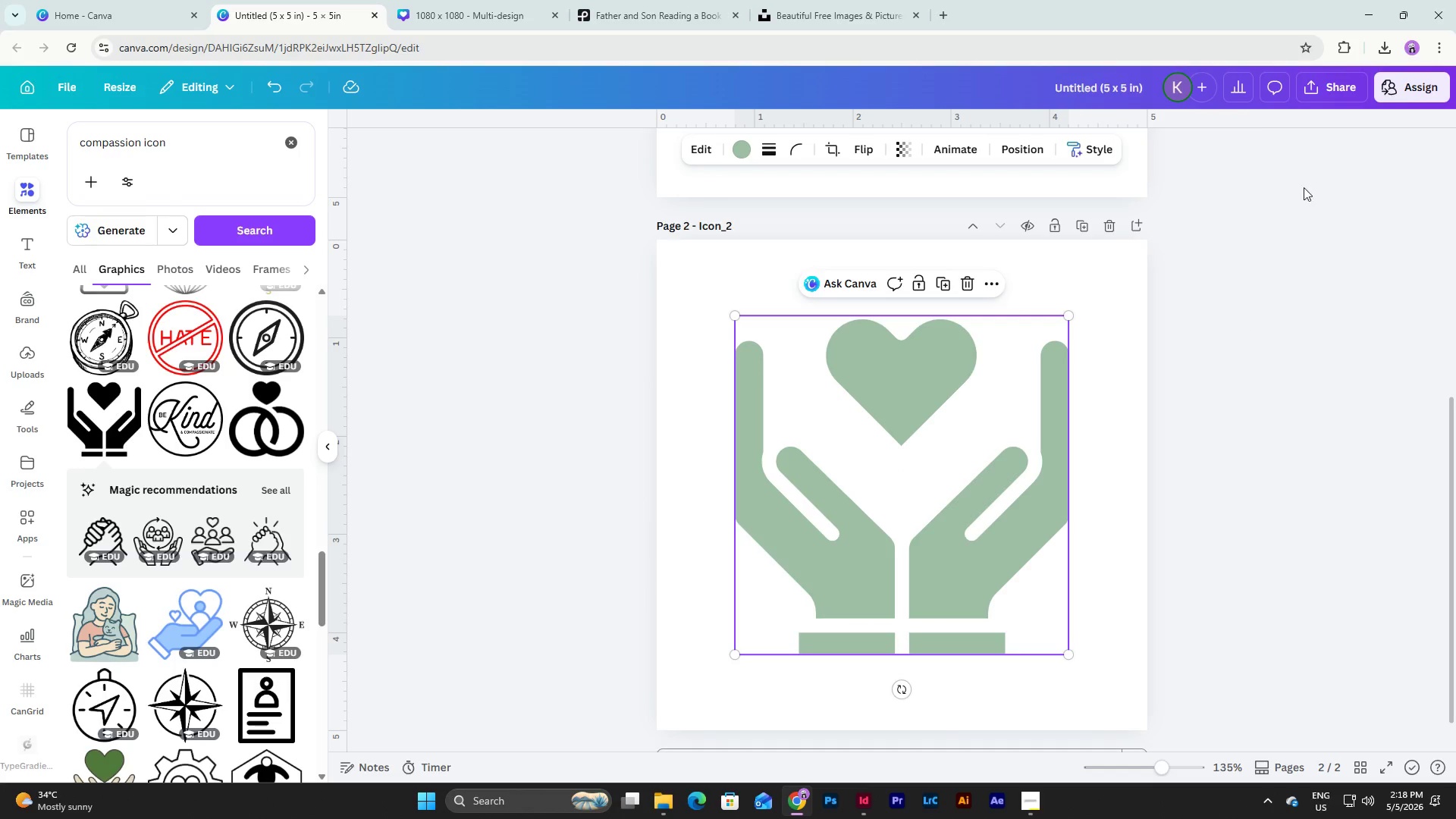 
left_click([1313, 79])
 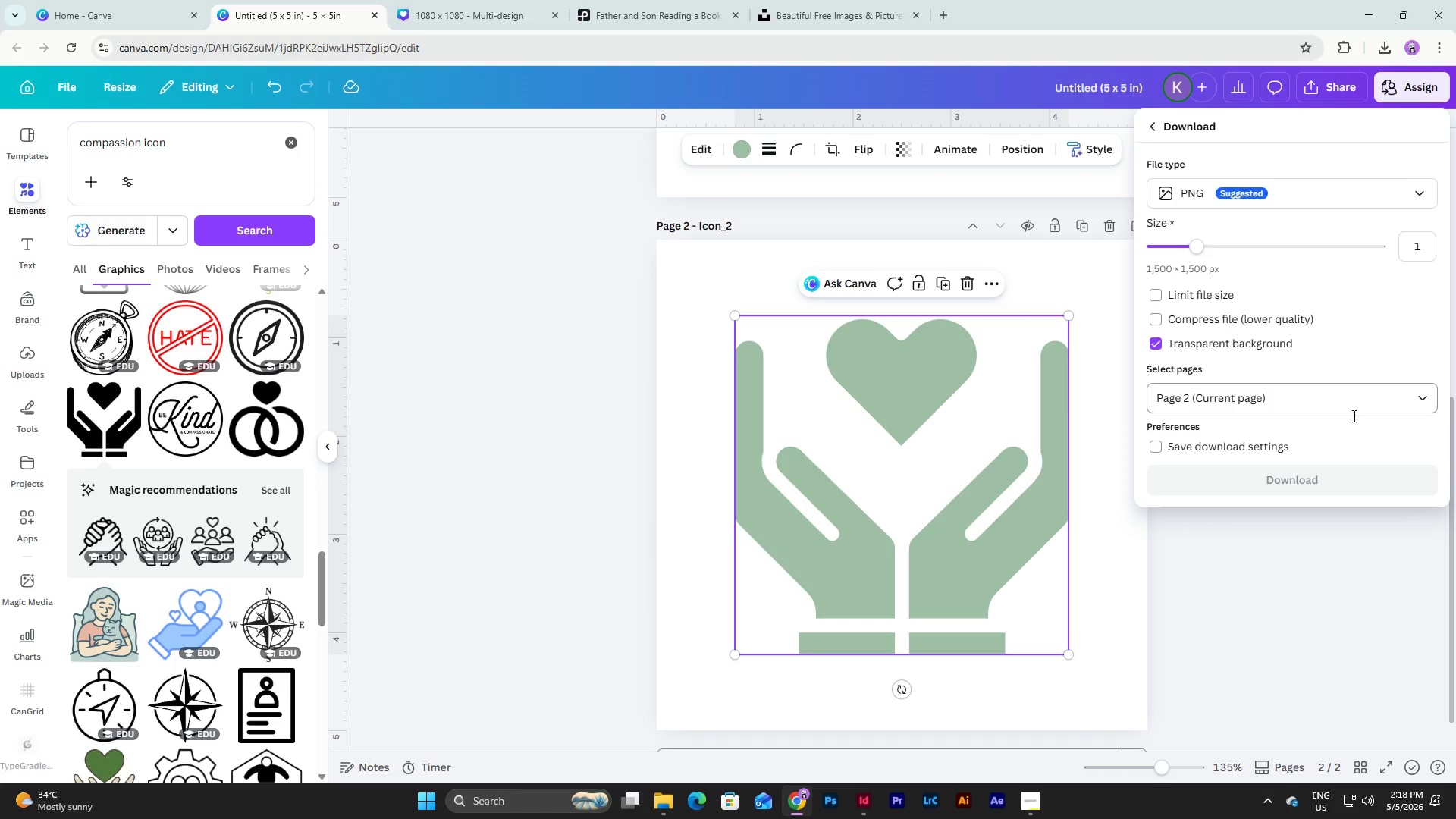 
left_click([1312, 485])
 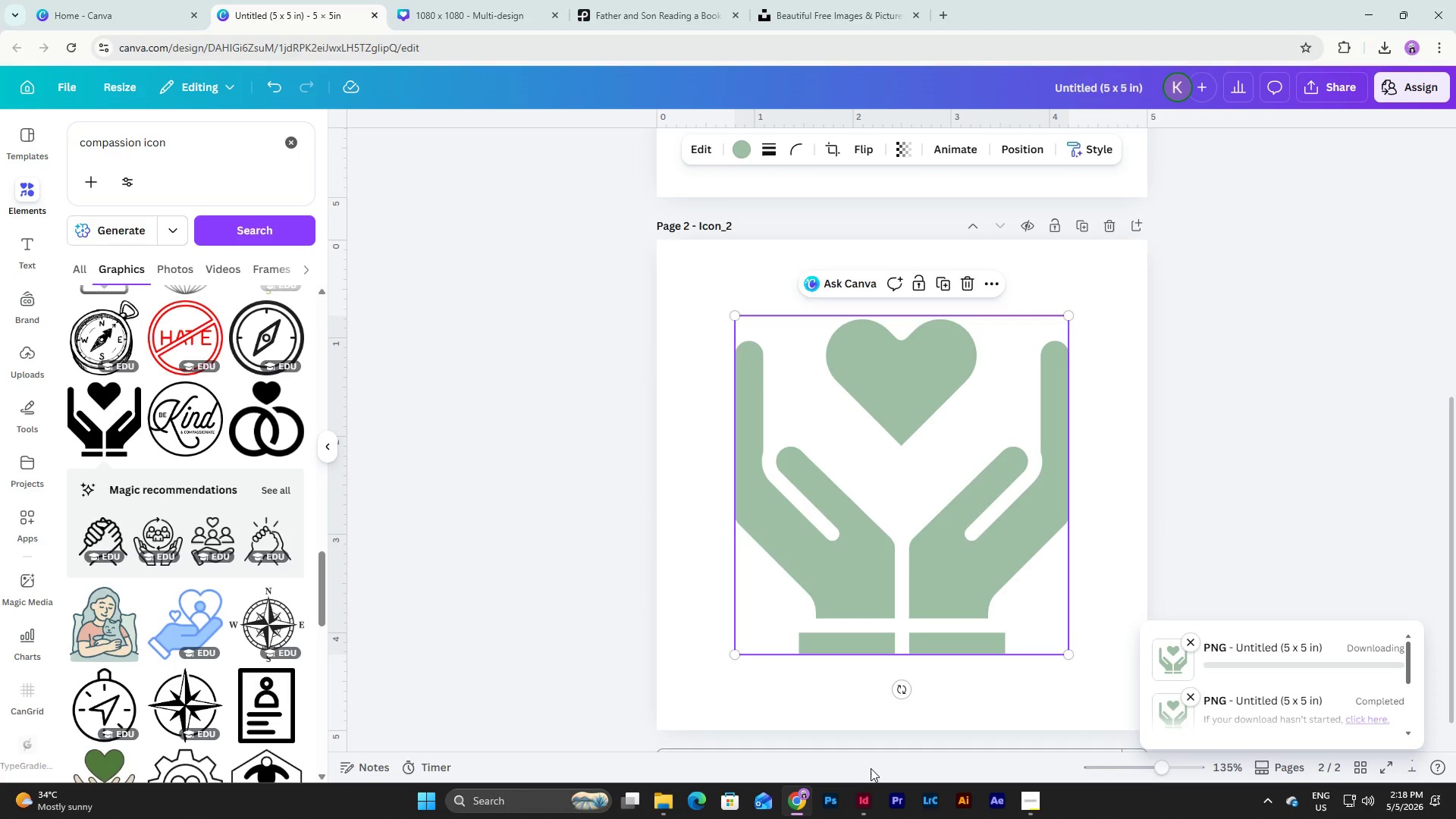 
left_click([868, 814])
 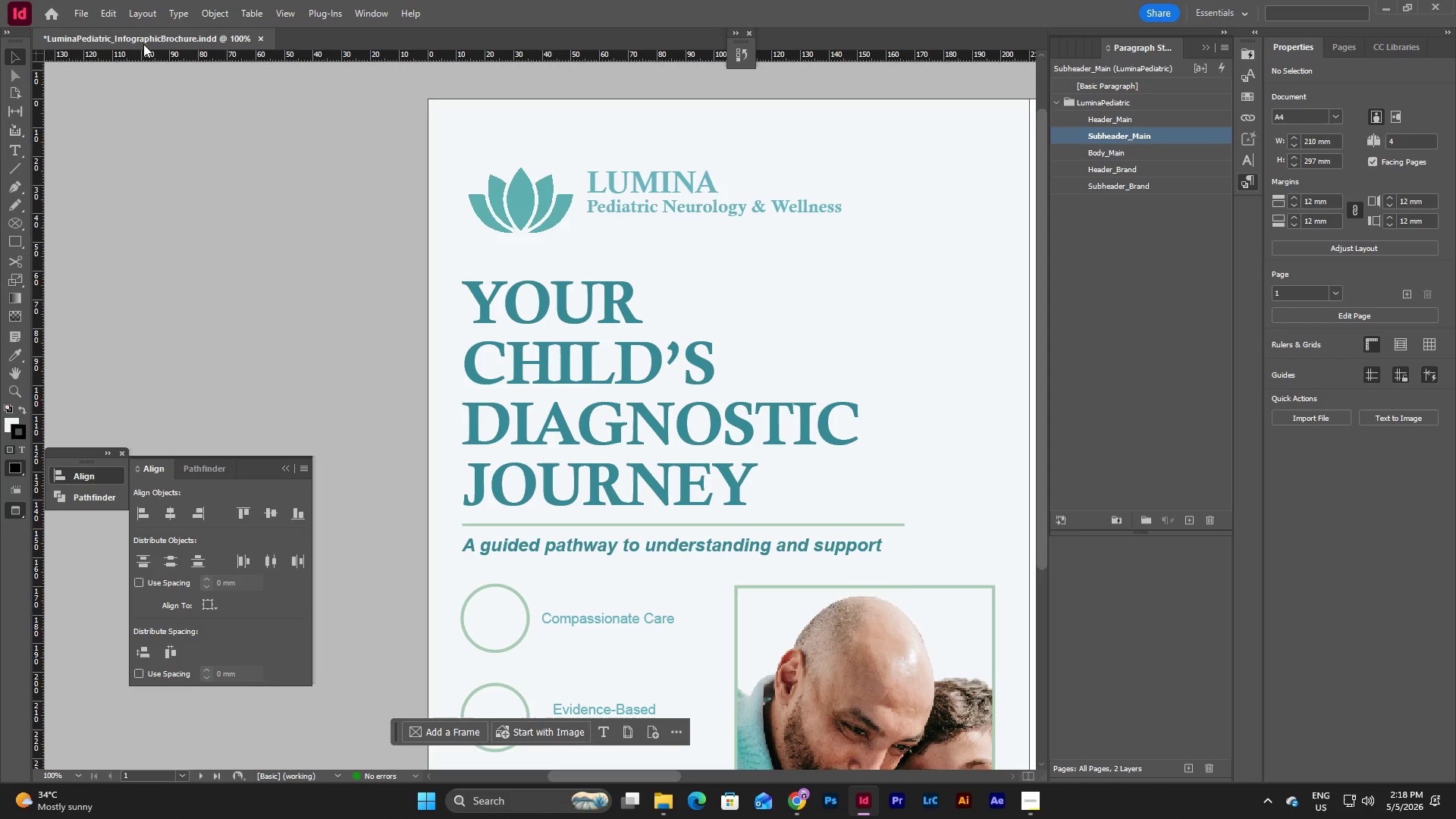 
left_click([80, 13])
 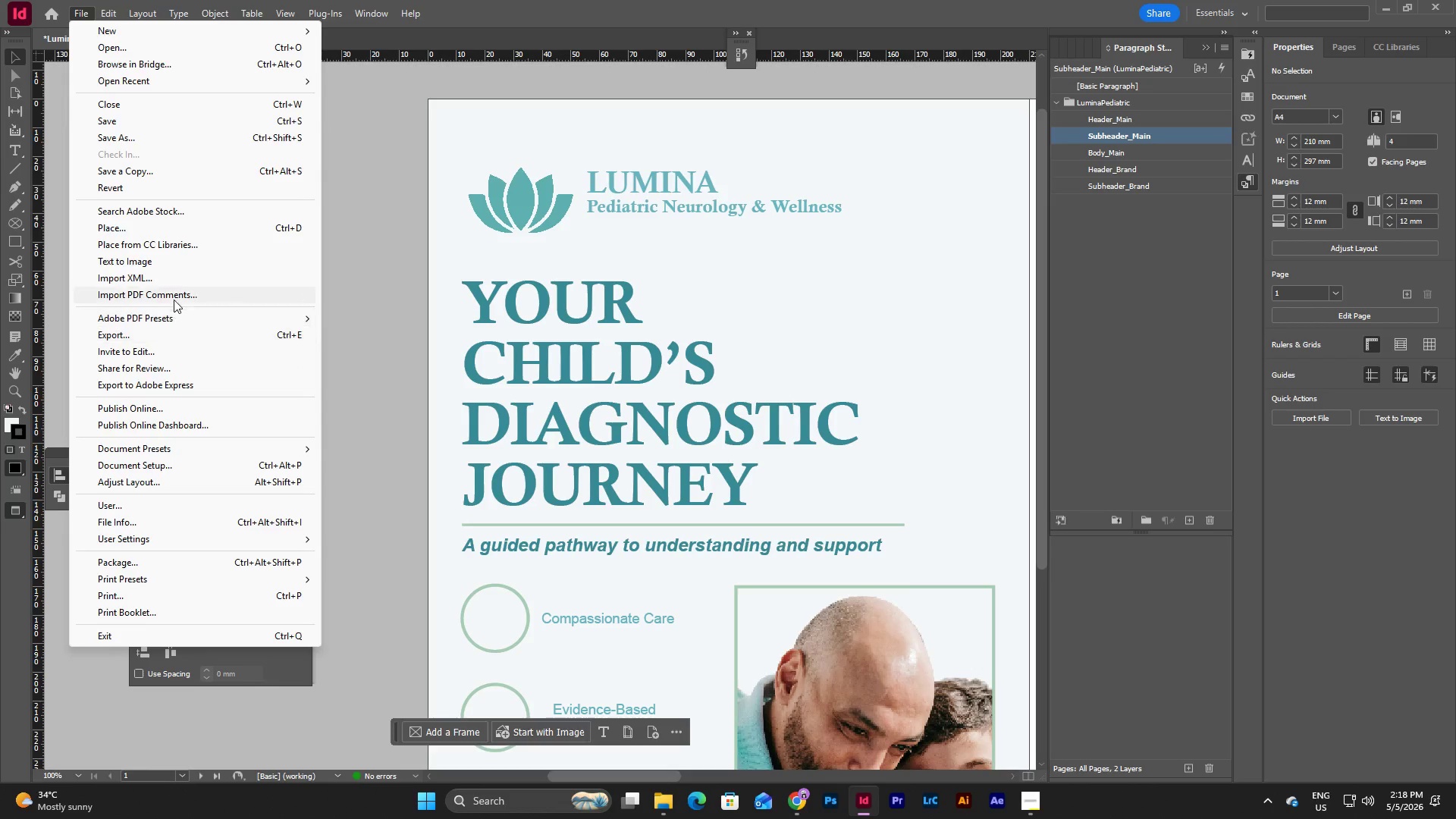 
left_click([172, 224])
 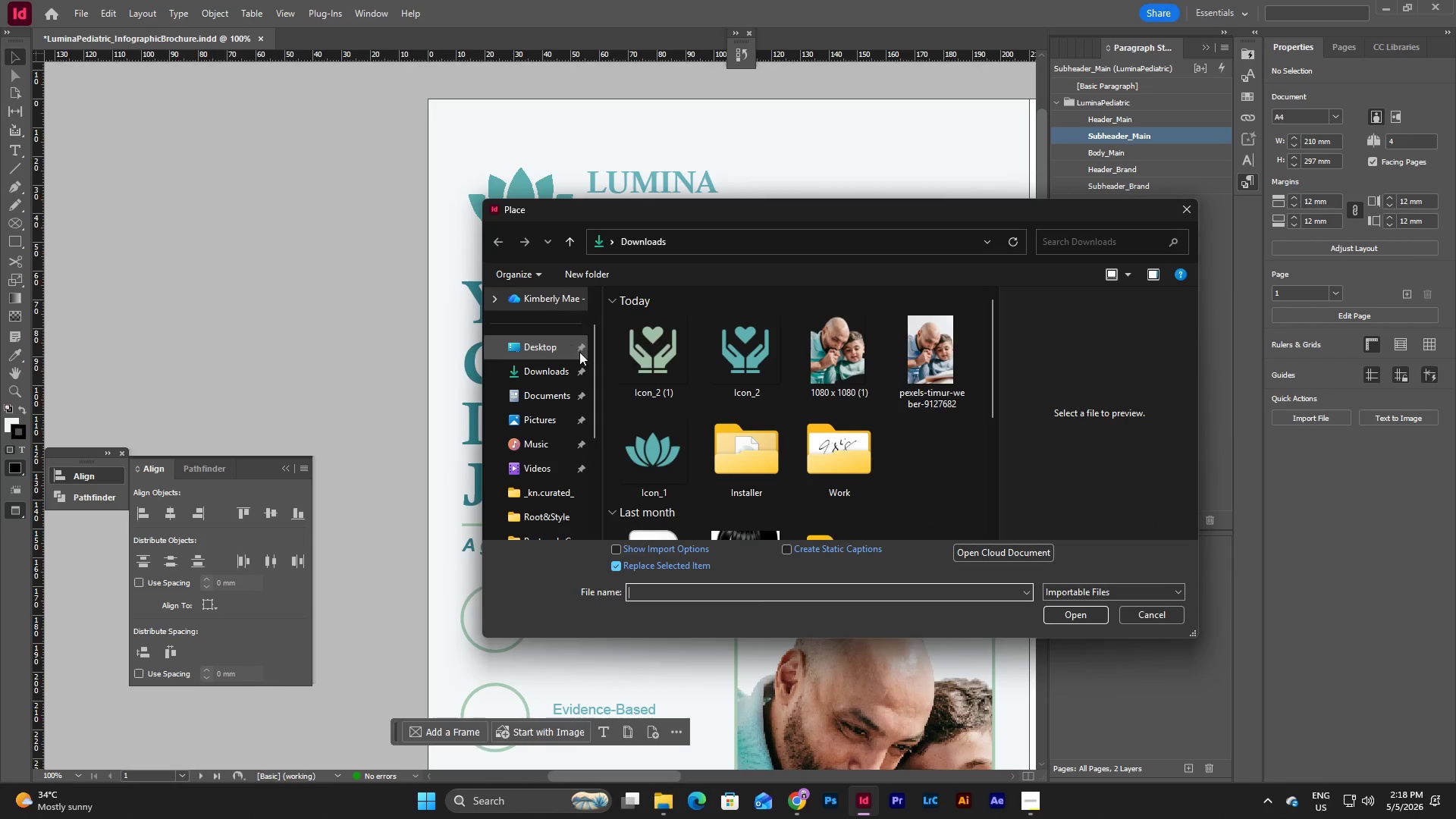 
left_click([673, 343])
 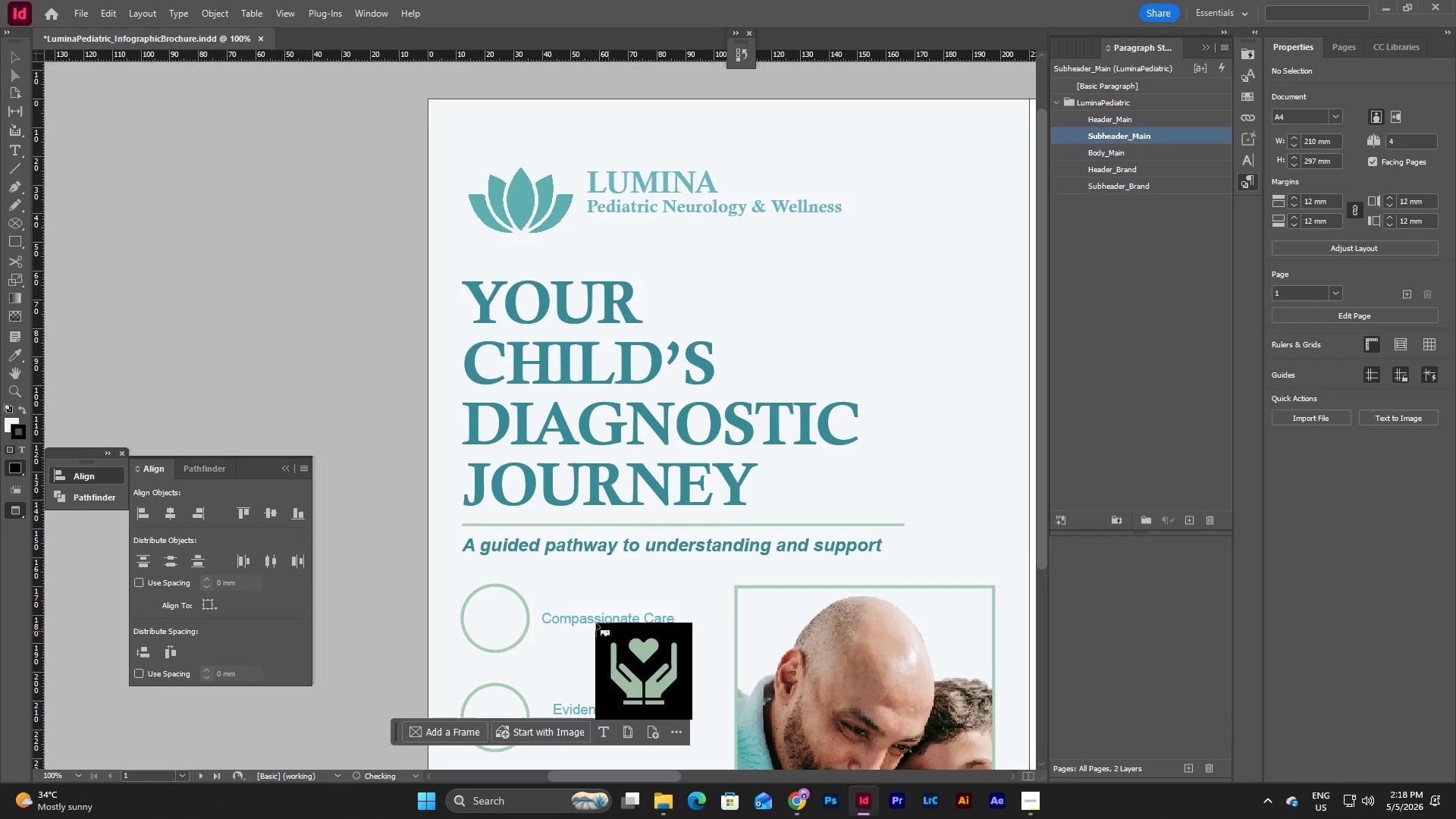 
left_click([494, 614])
 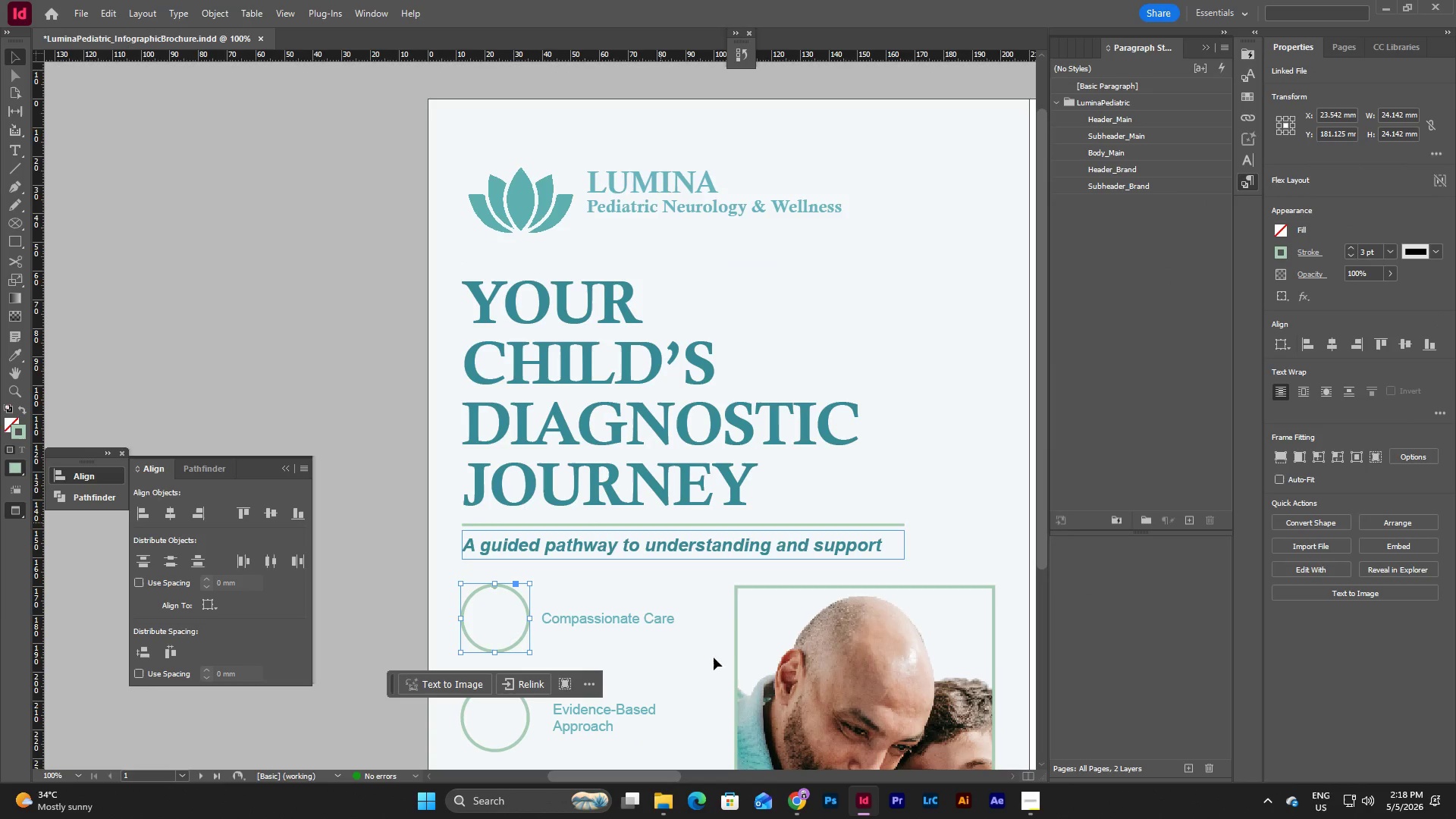 
left_click([667, 813])
 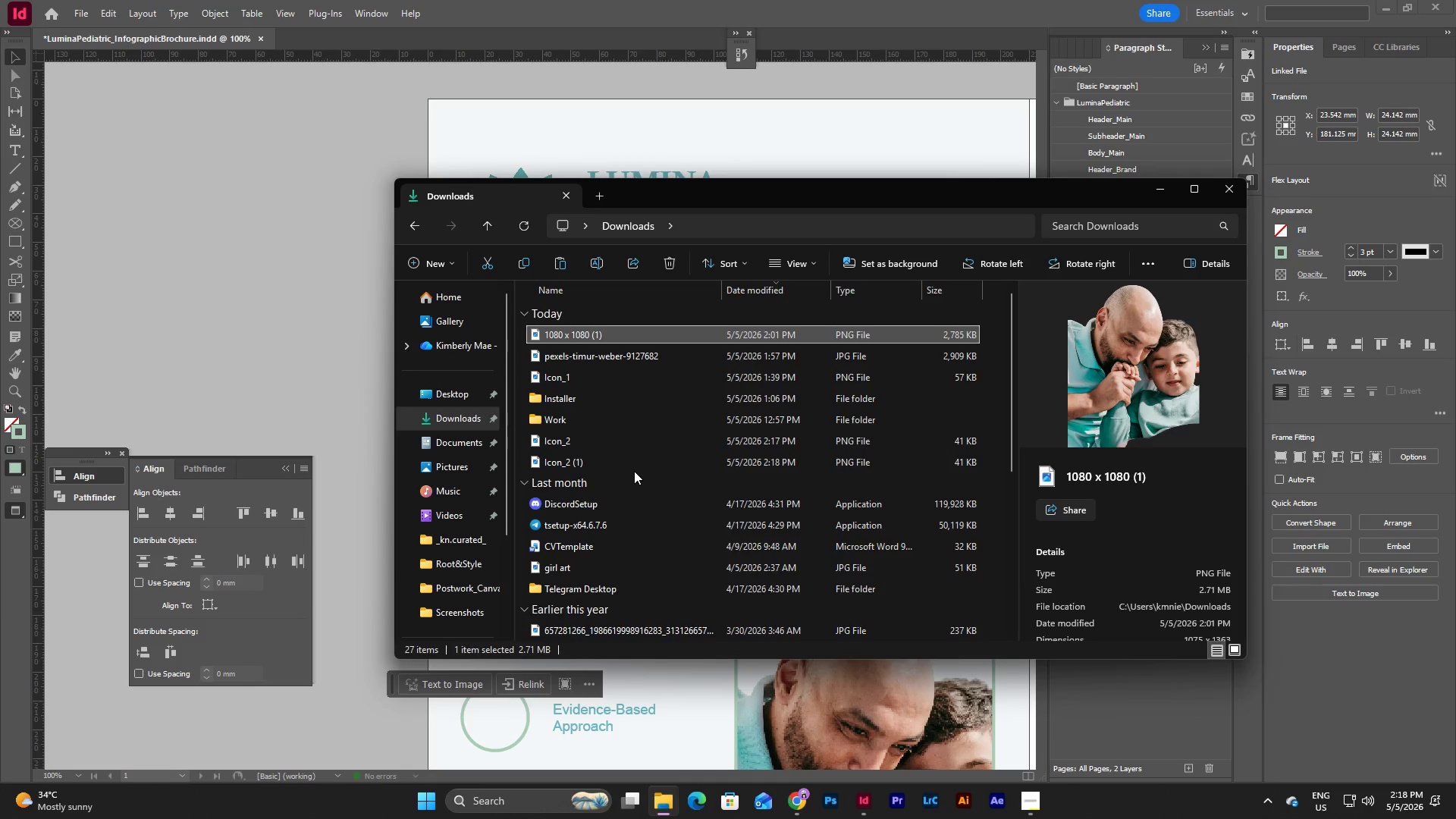 
left_click([626, 462])
 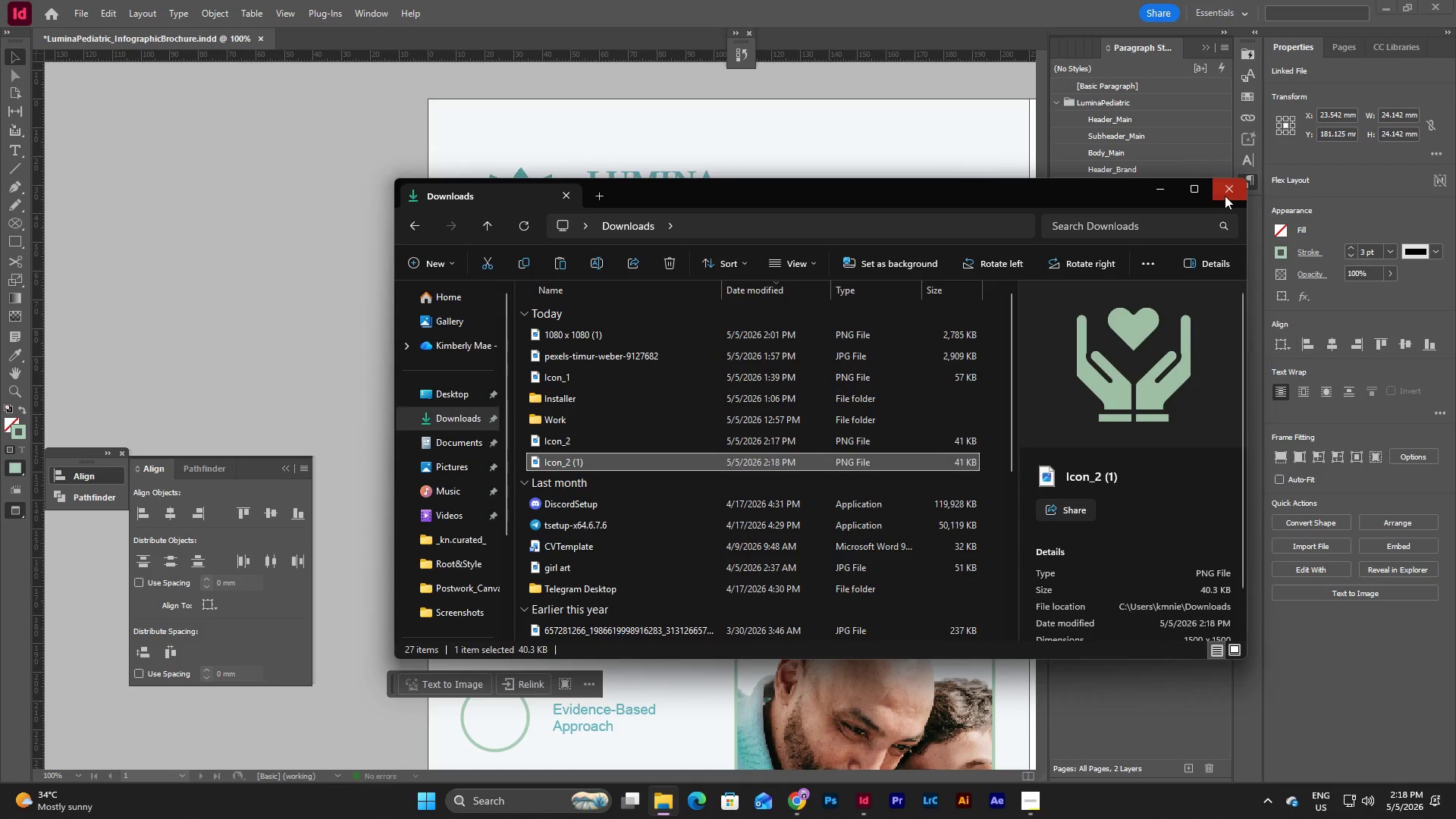 
left_click([342, 457])
 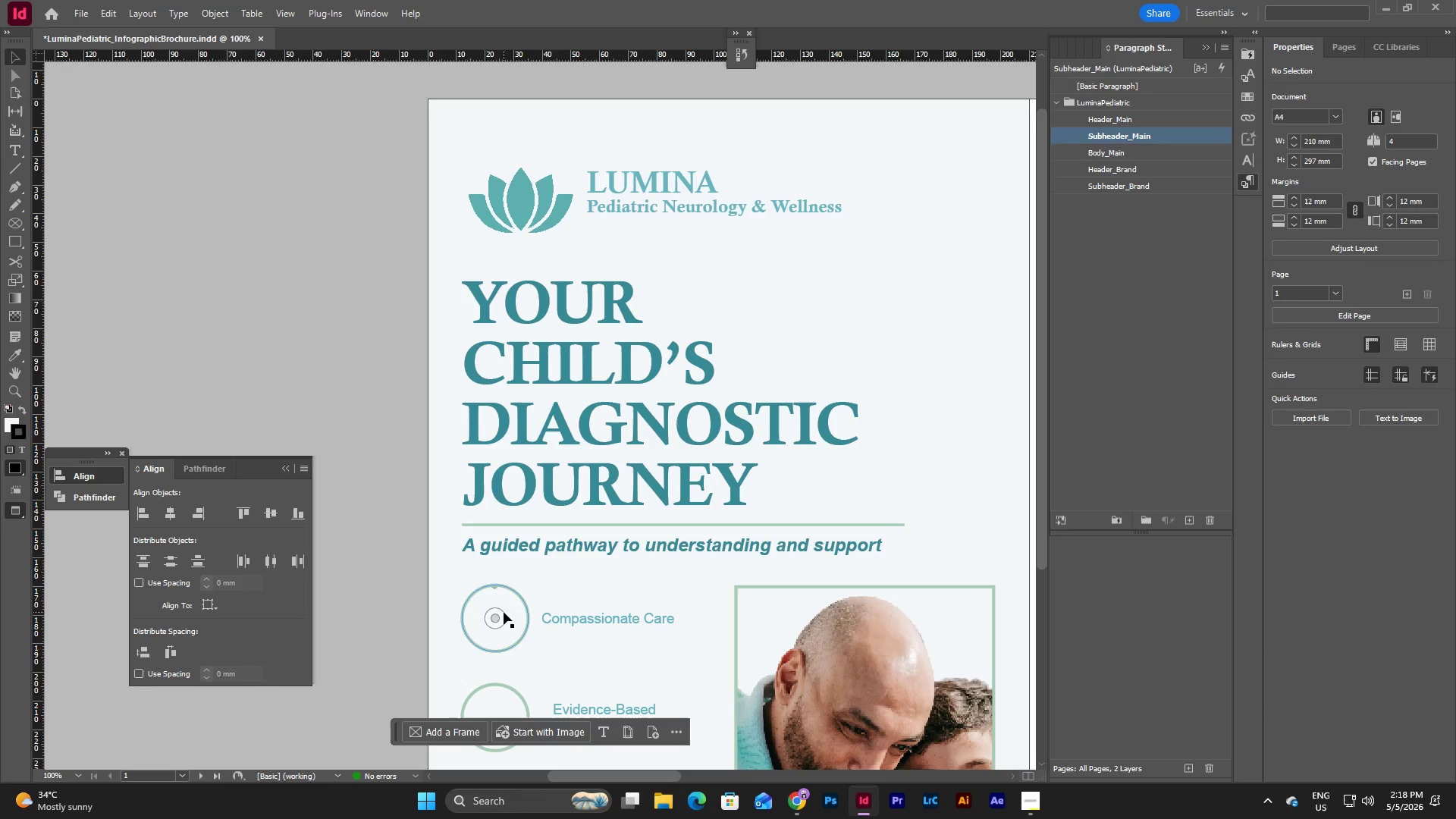 
double_click([504, 612])
 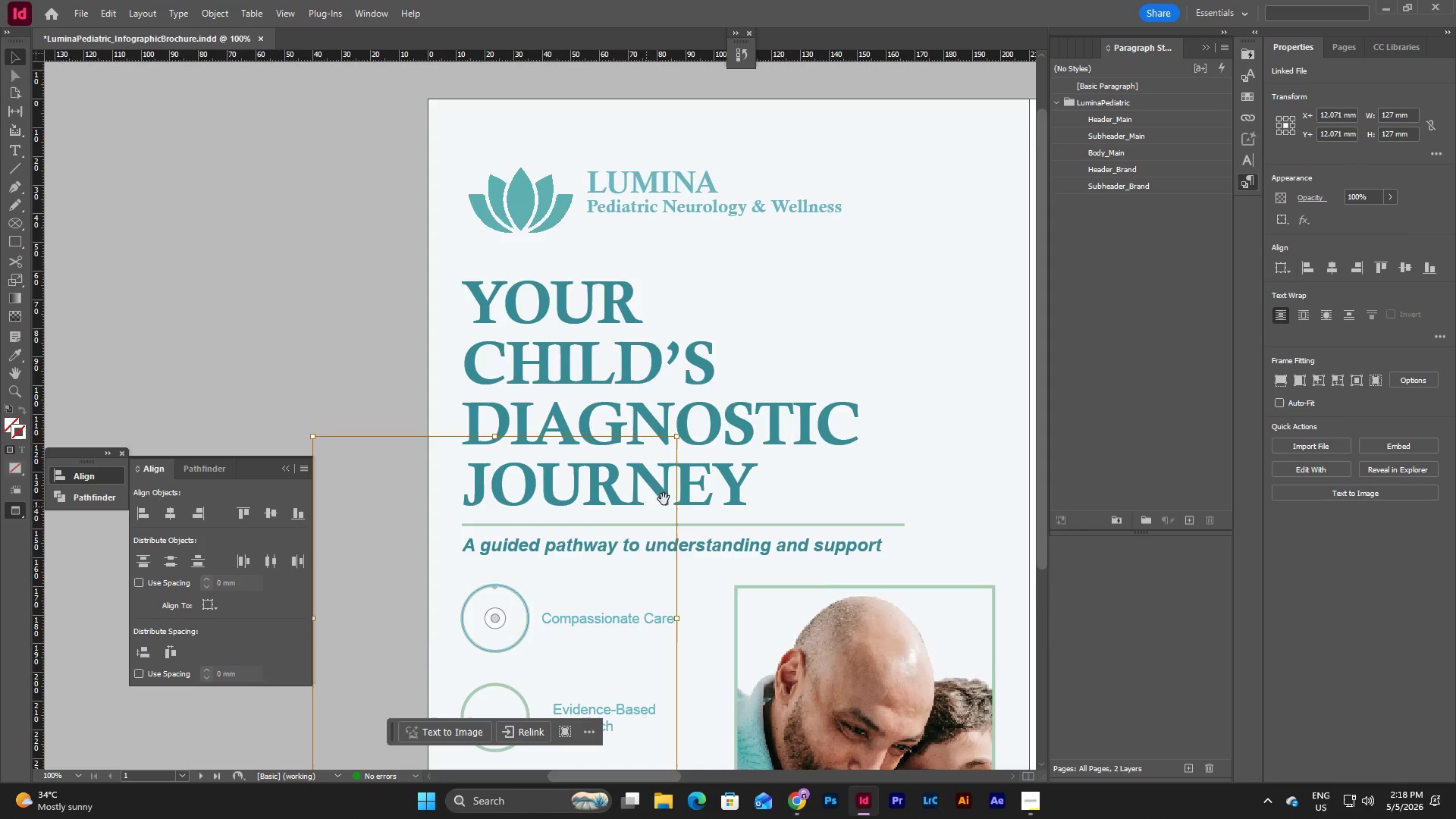 
scroll: coordinate [673, 494], scroll_direction: down, amount: 3.0
 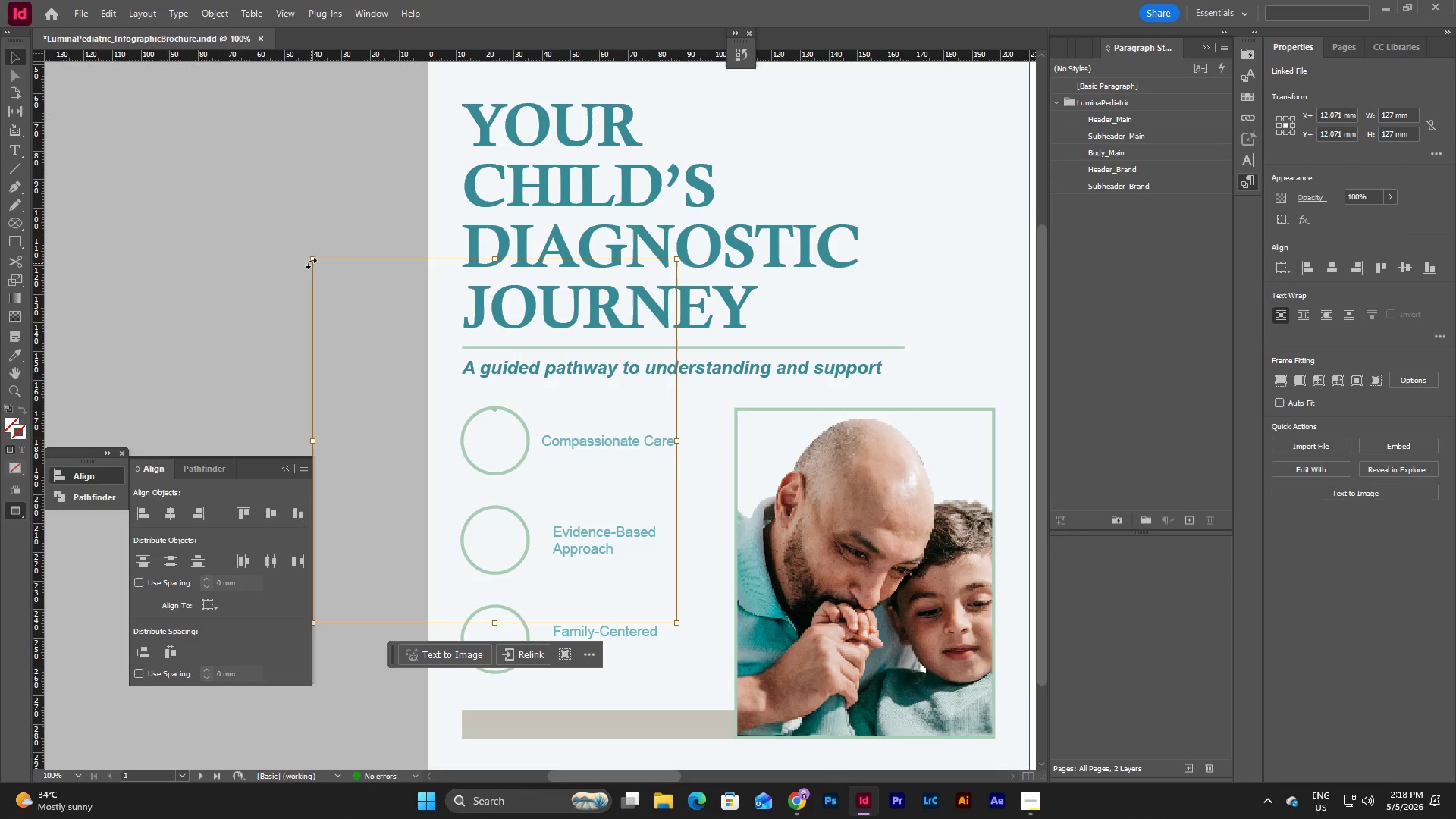 
left_click_drag(start_coordinate=[311, 259], to_coordinate=[460, 406])
 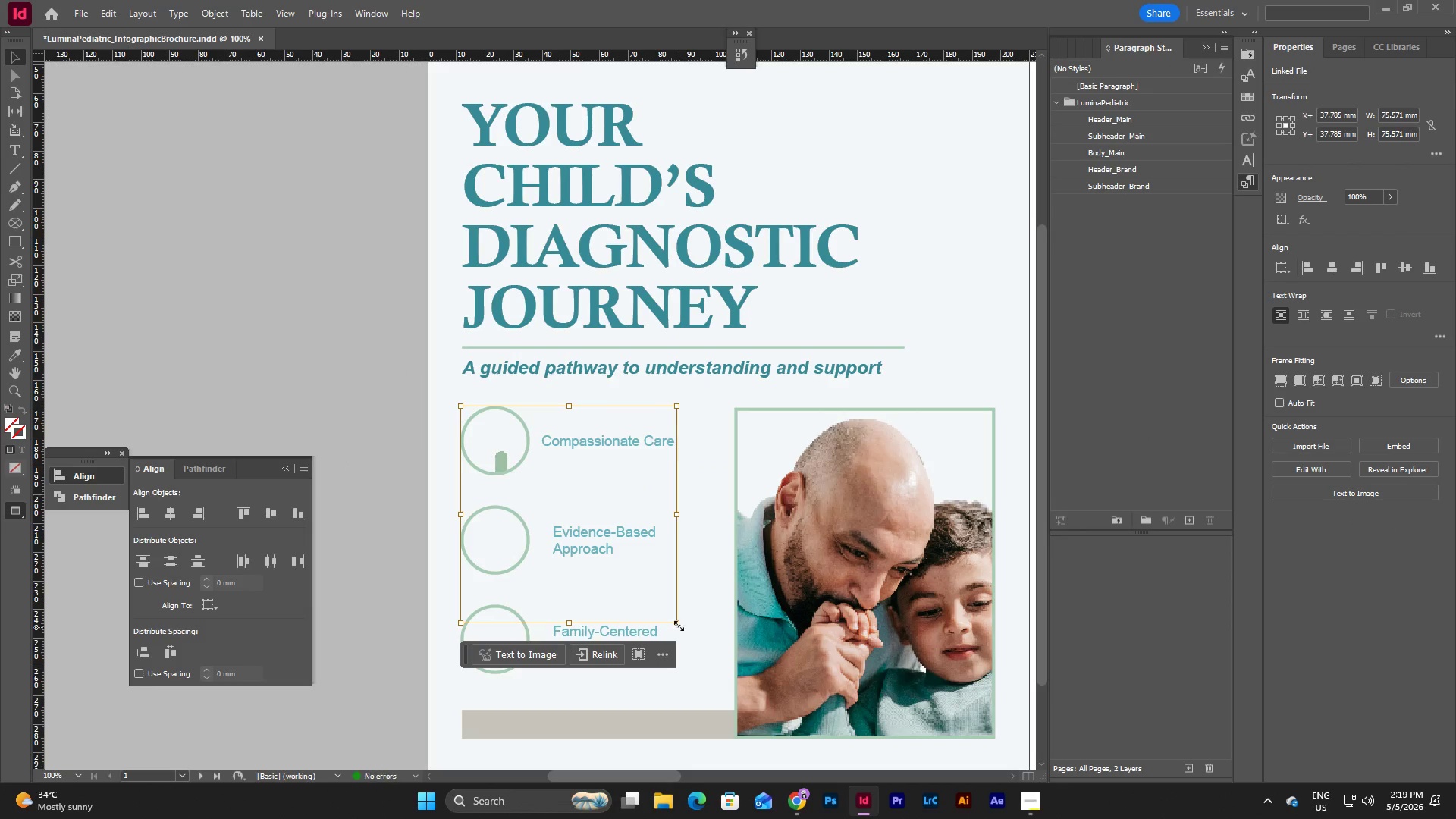 
left_click_drag(start_coordinate=[679, 624], to_coordinate=[531, 477])
 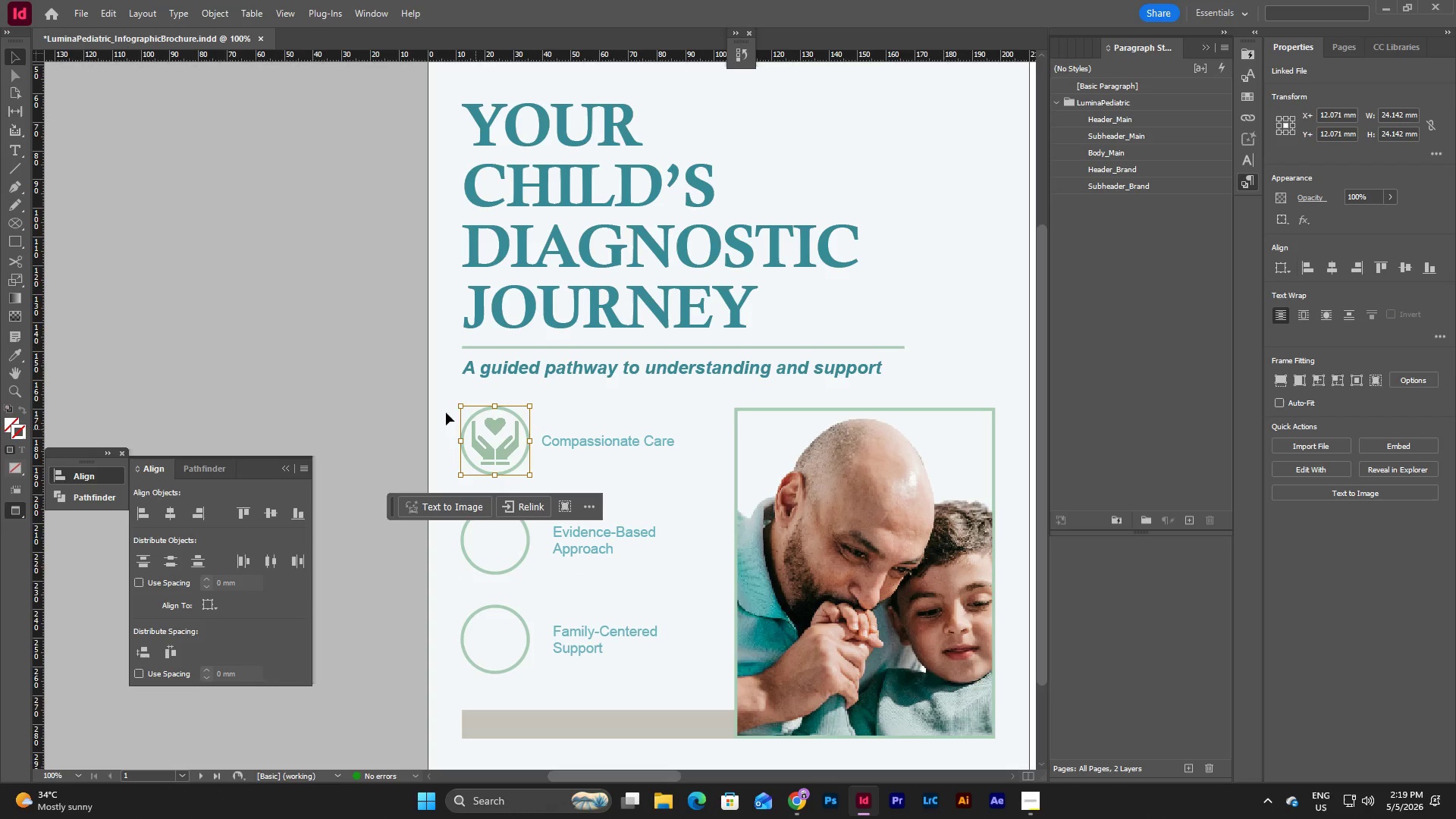 
left_click([334, 347])
 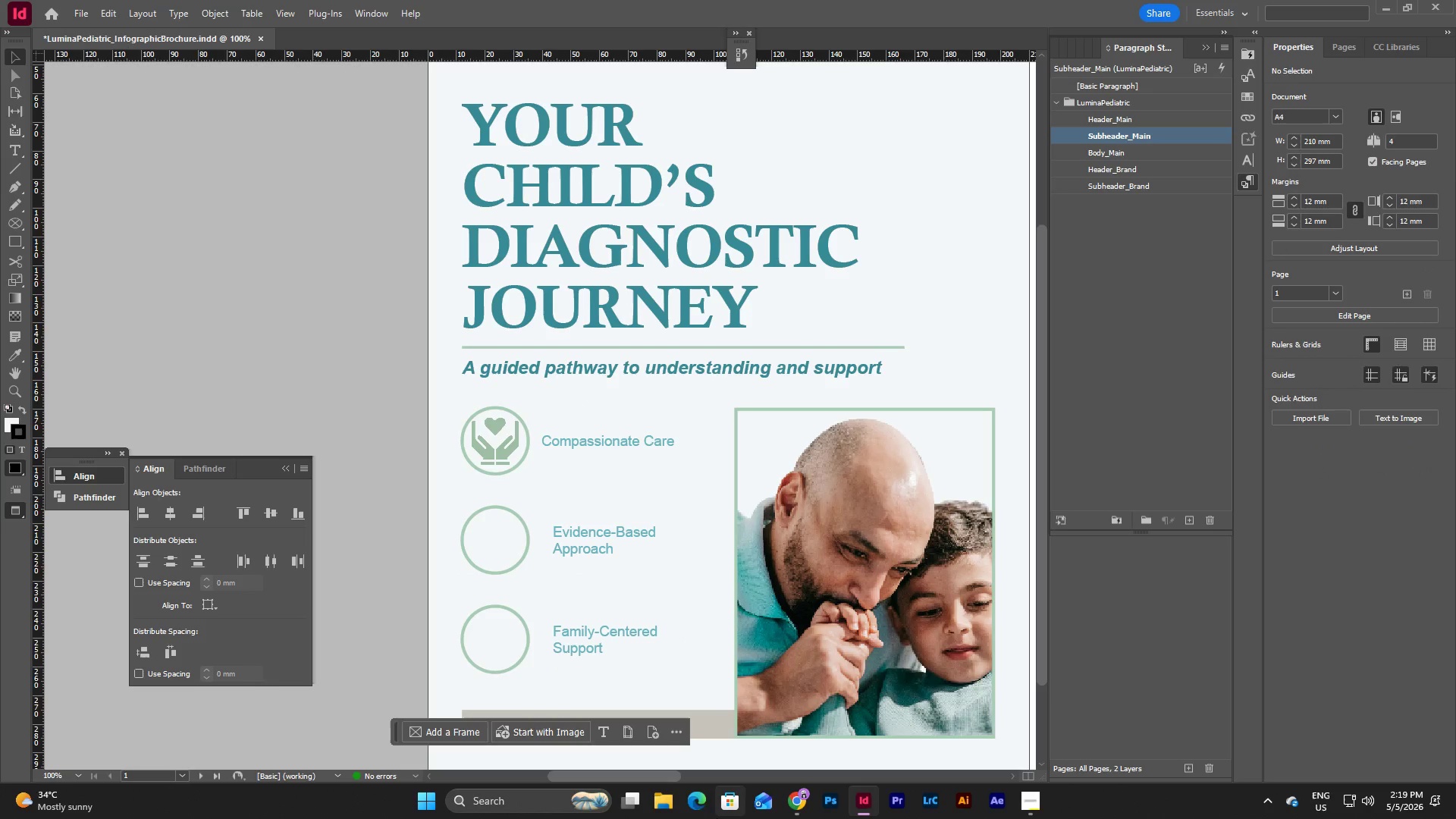 
left_click([500, 437])
 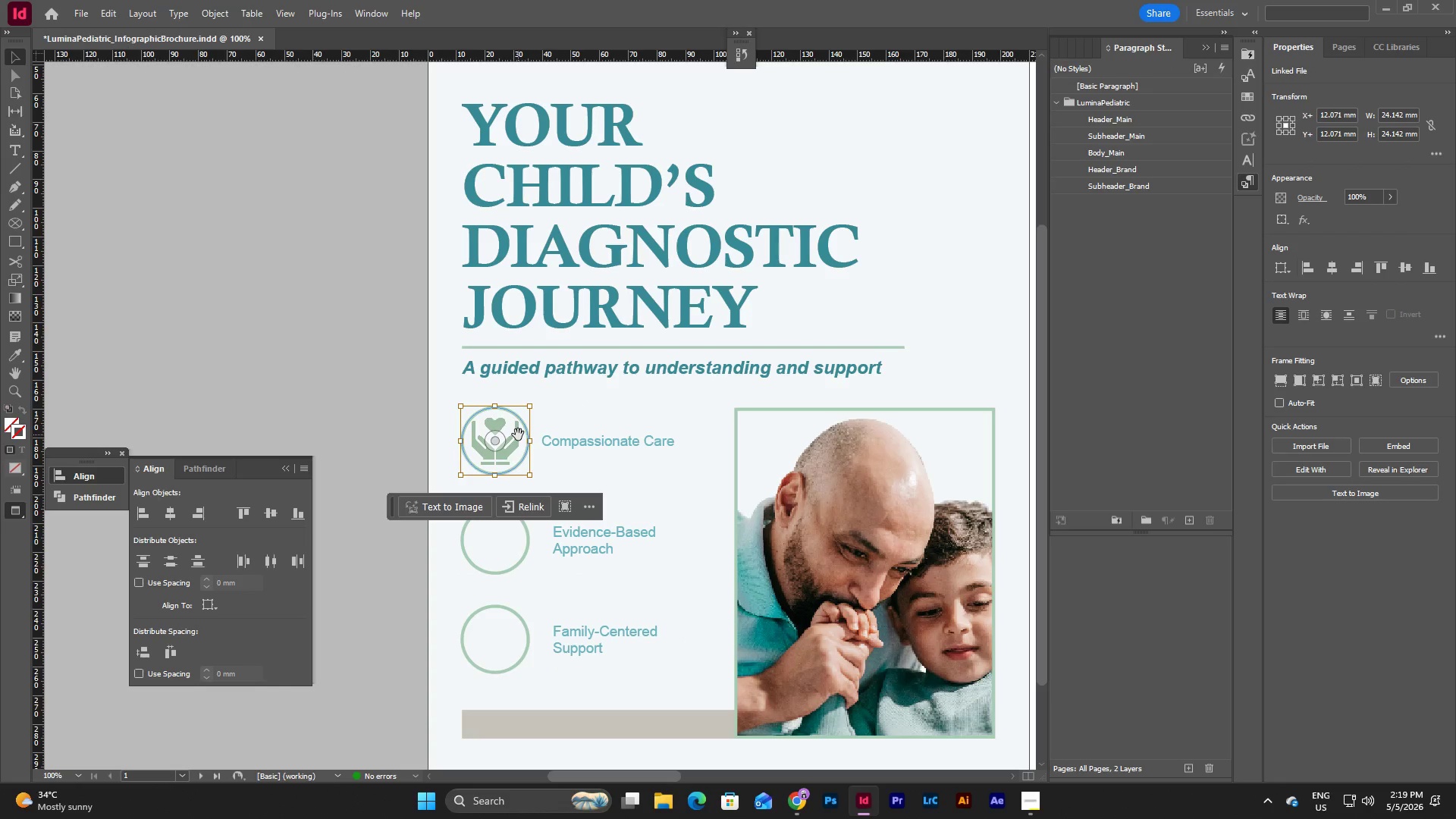 
double_click([518, 435])
 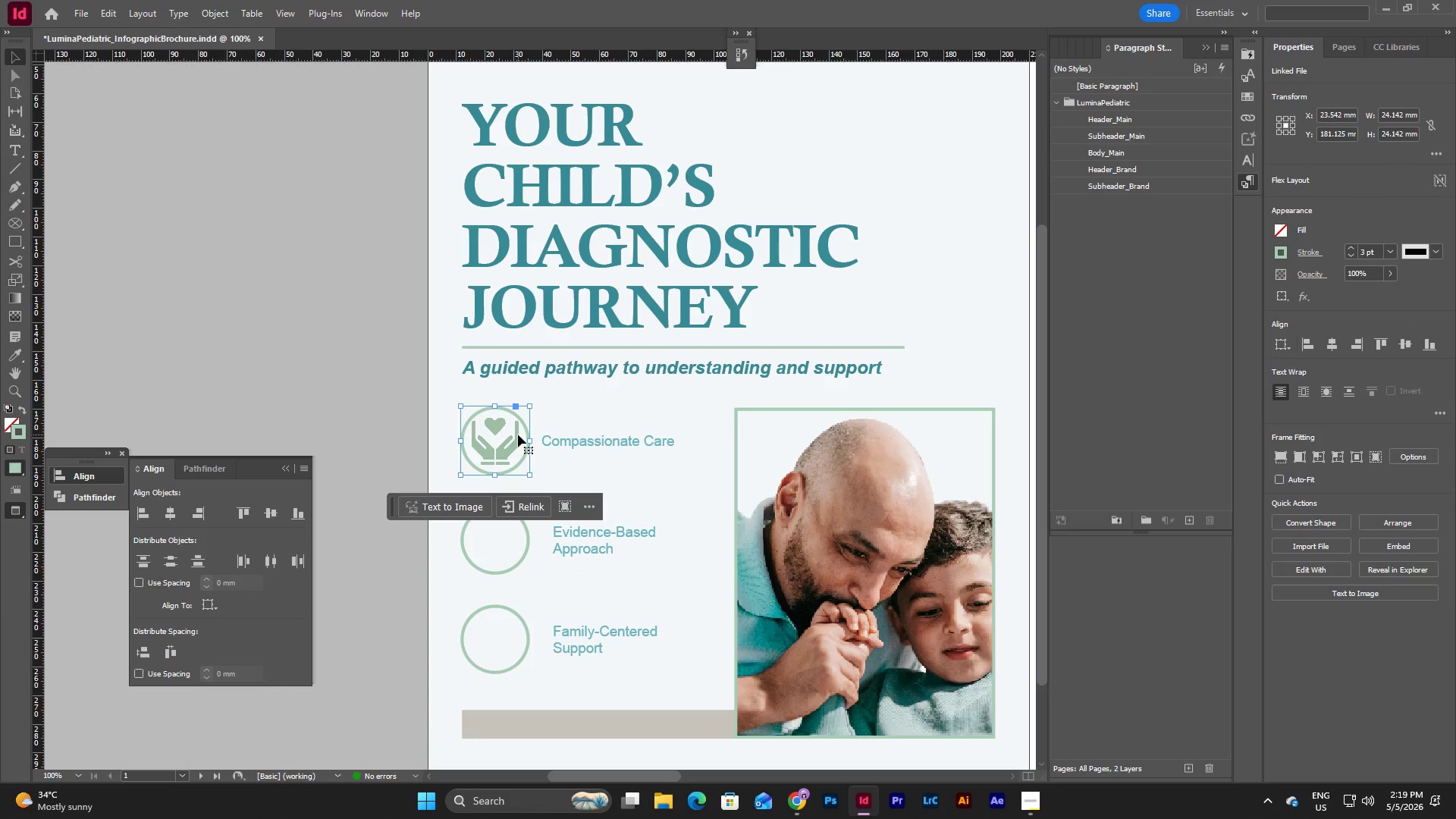 
double_click([518, 435])
 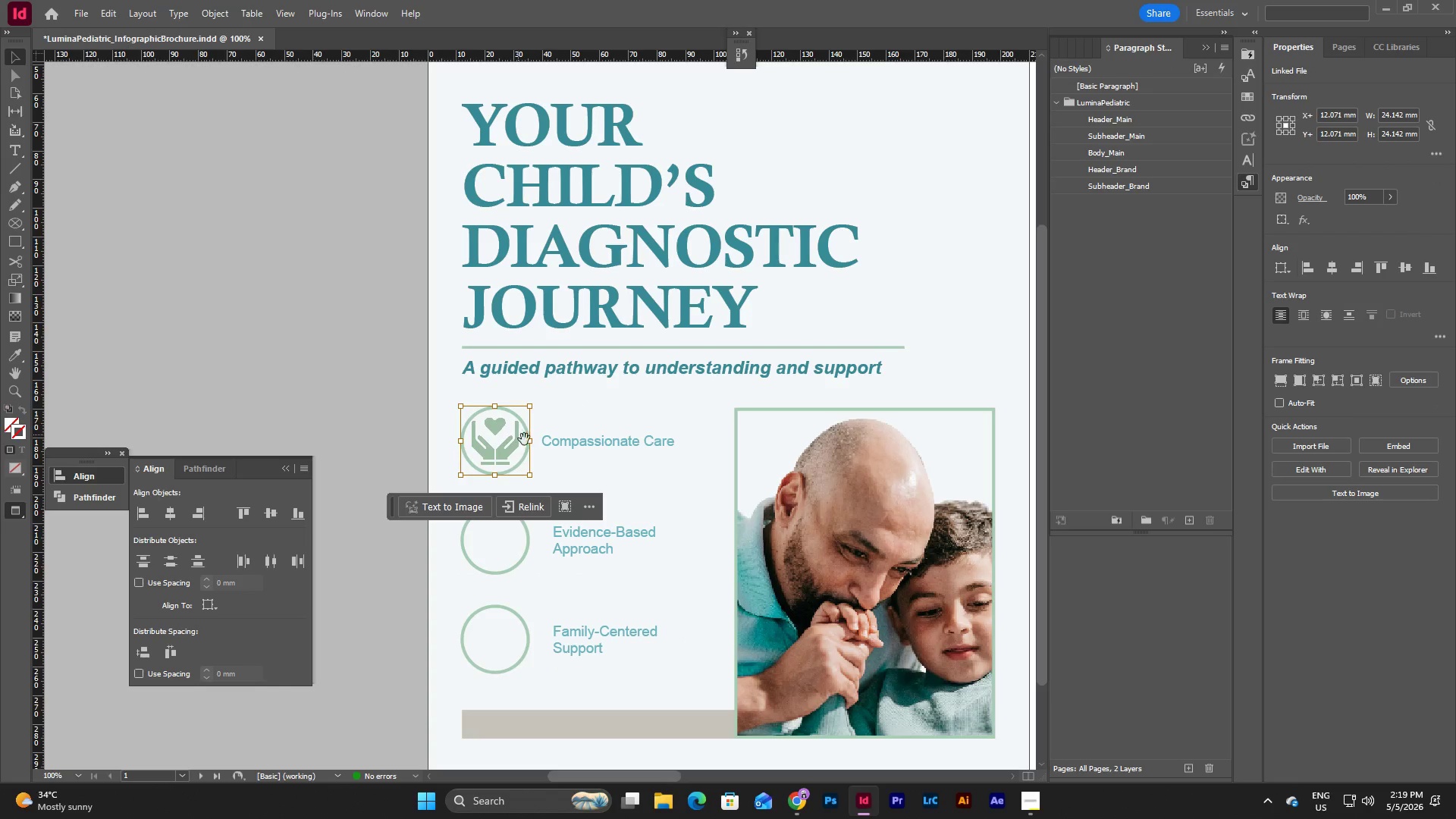 
key(Backspace)
 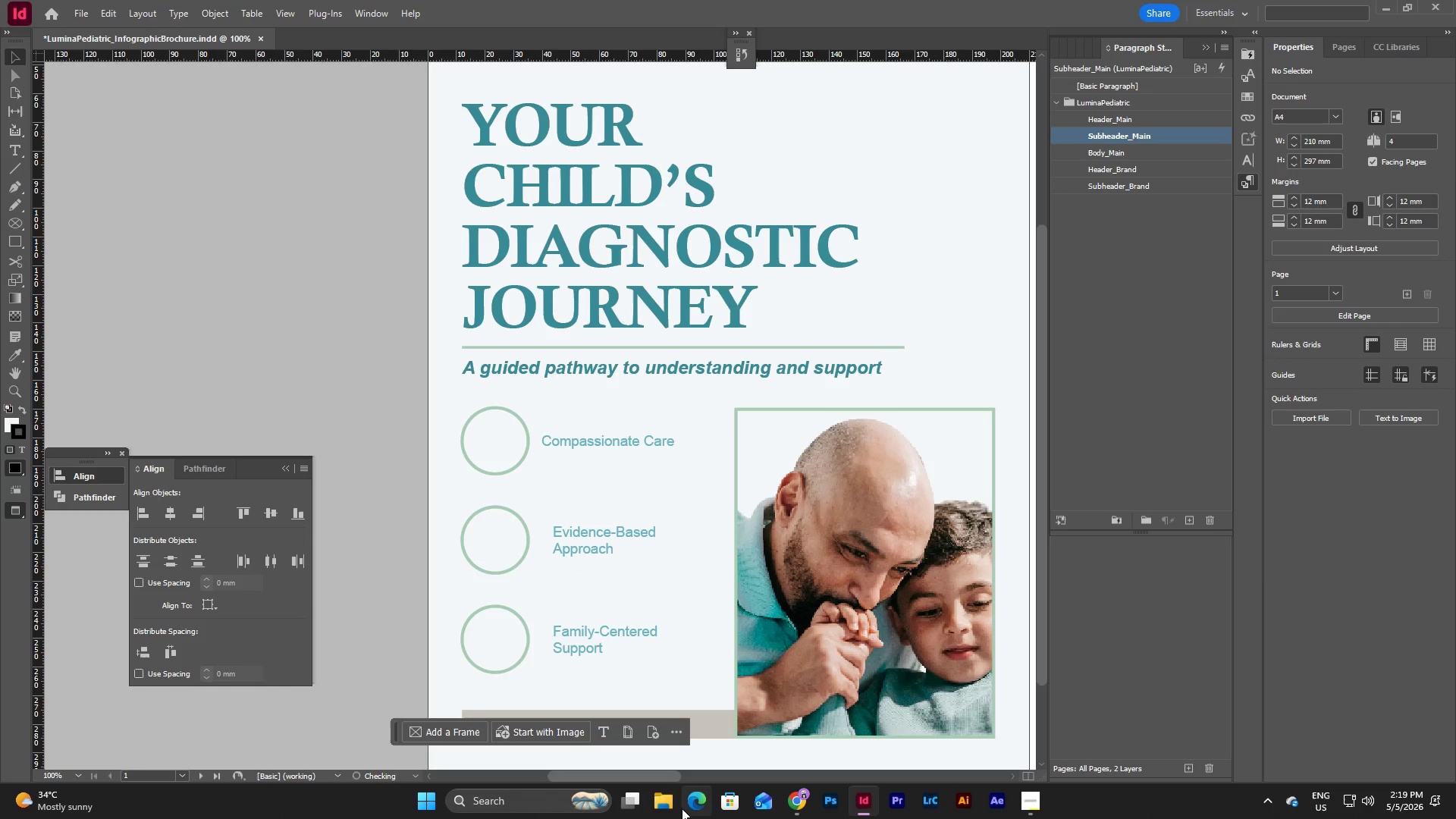 
left_click([665, 802])
 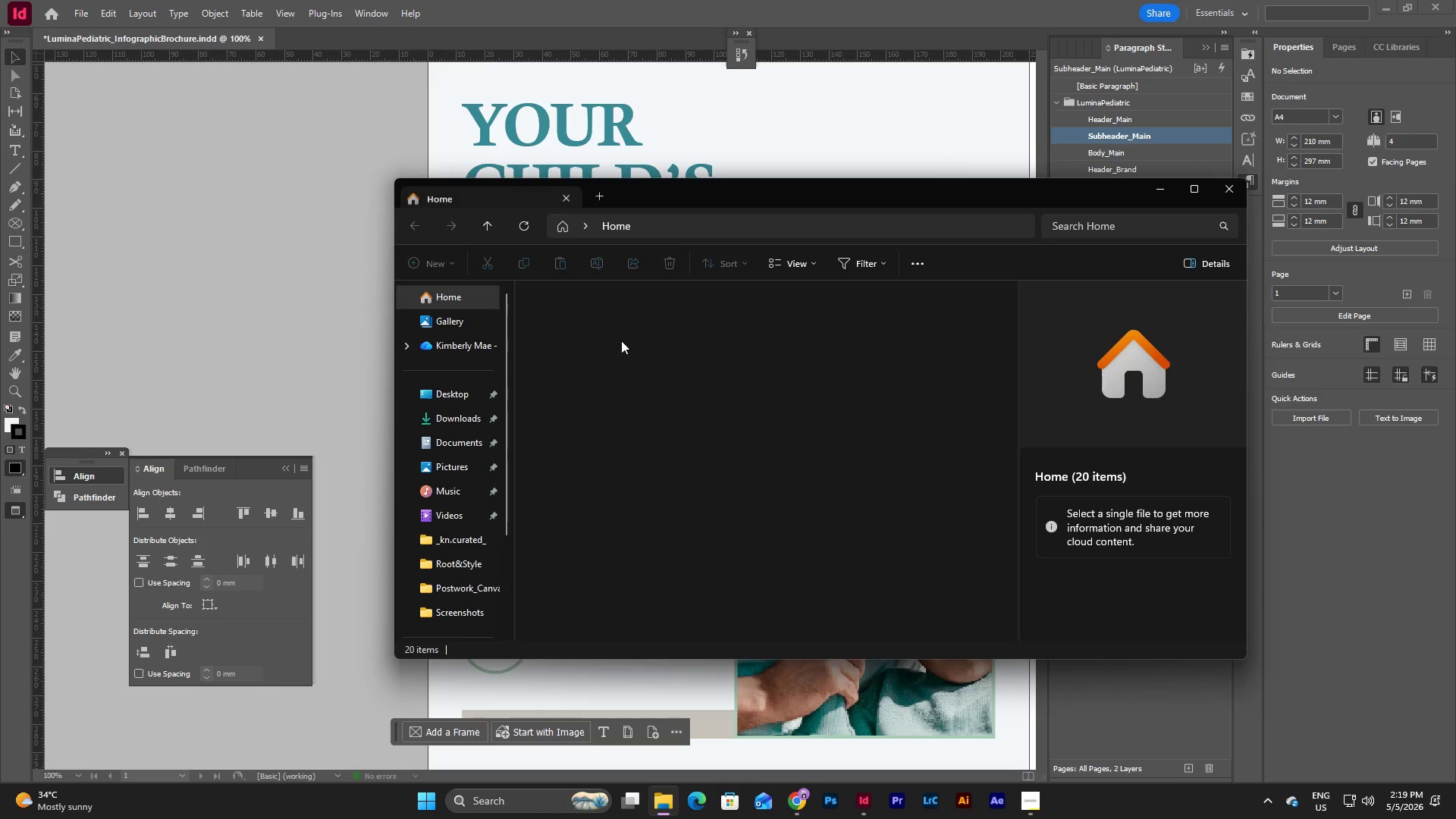 
left_click([458, 417])
 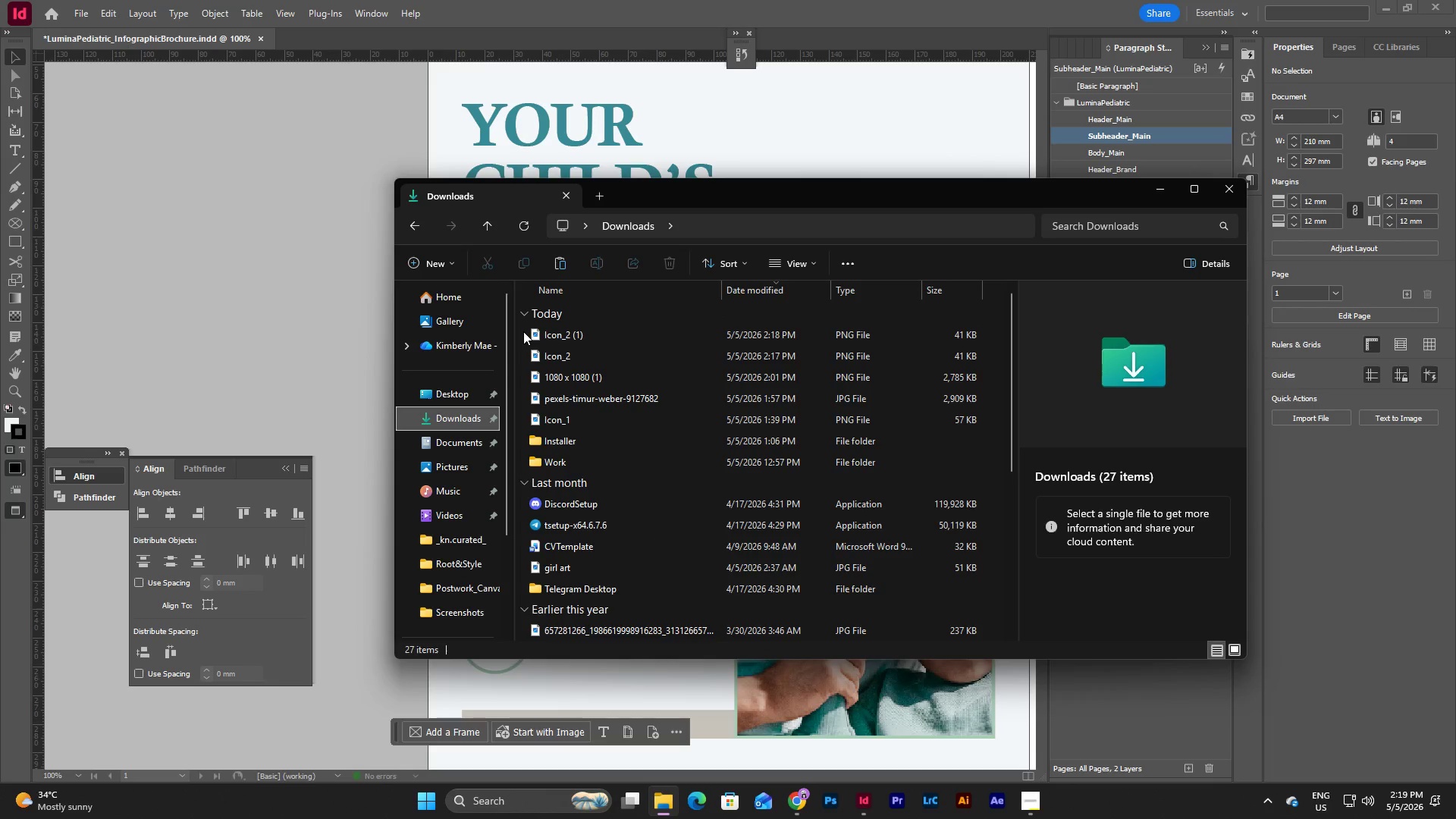 
left_click_drag(start_coordinate=[522, 331], to_coordinate=[544, 332])
 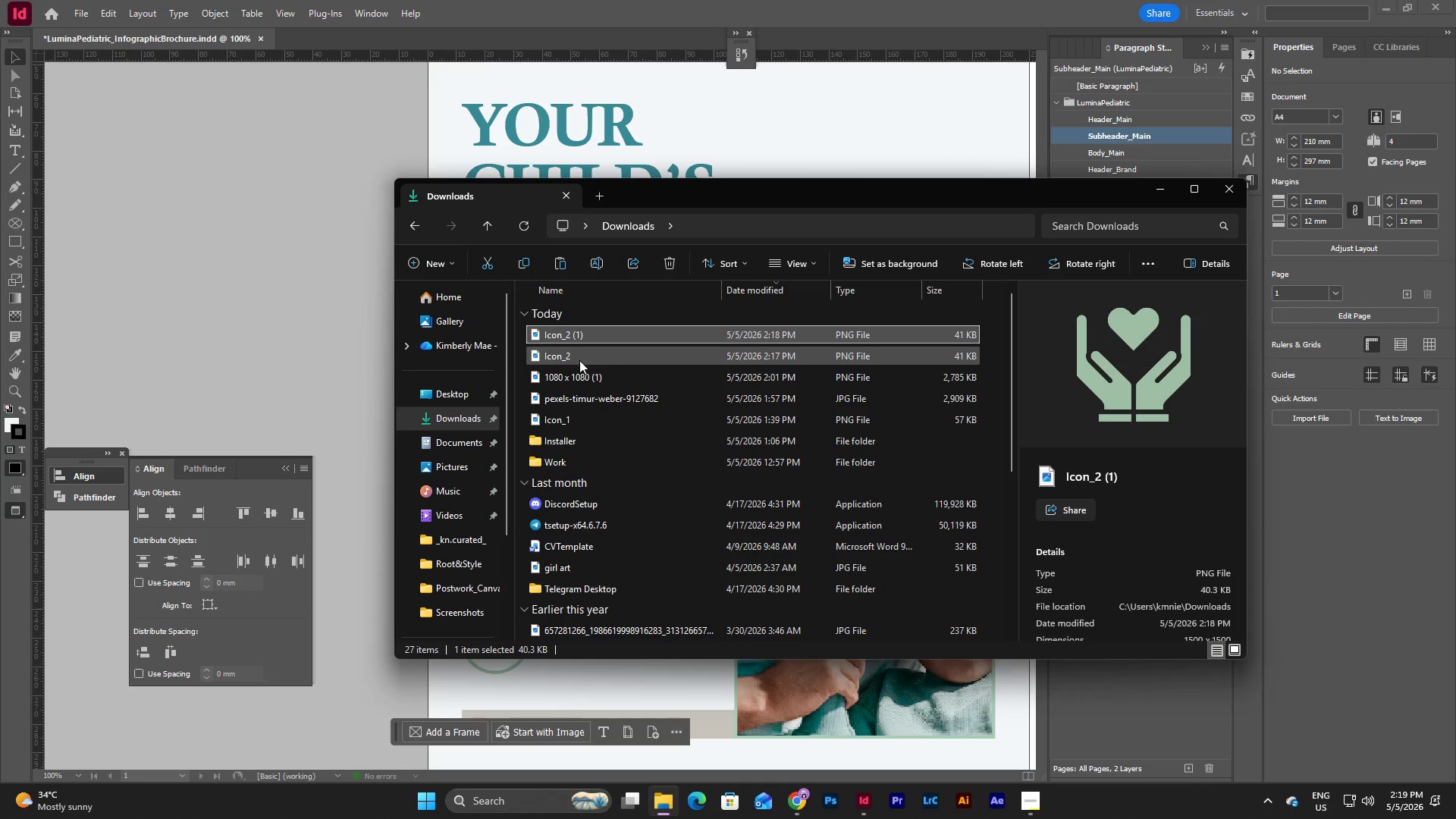 
left_click([579, 360])
 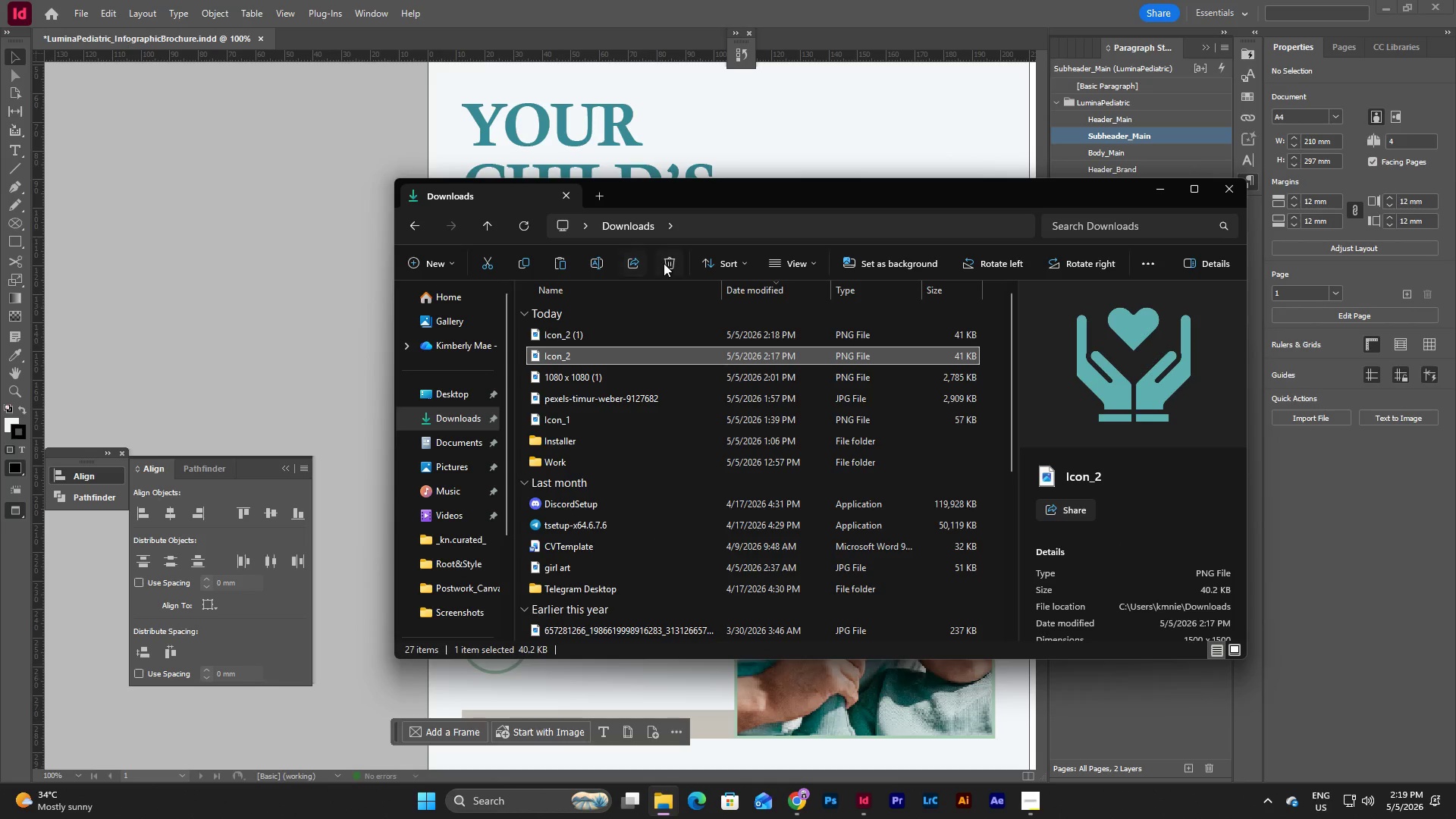 
left_click([664, 262])
 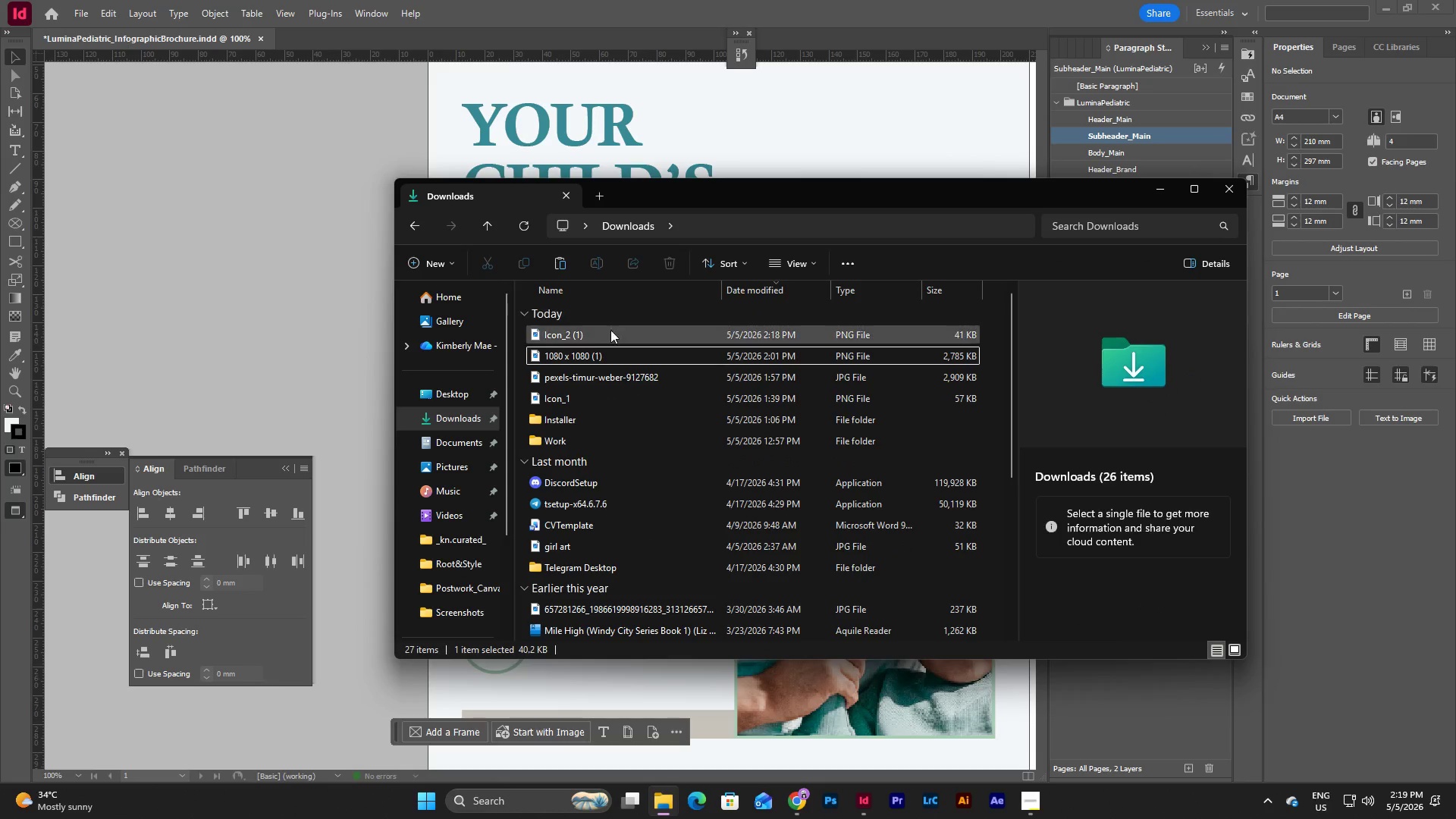 
left_click([599, 340])
 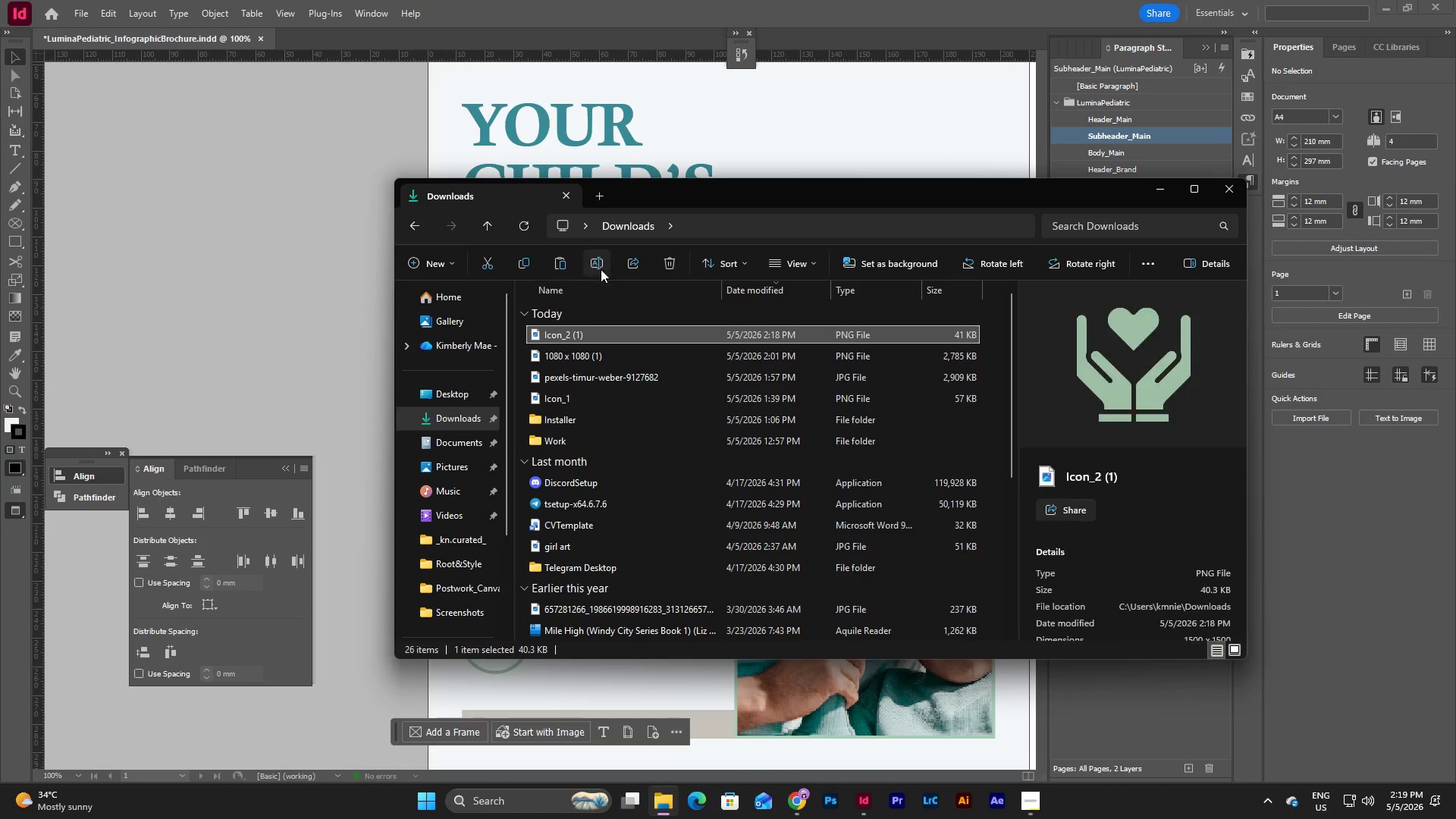 
left_click([598, 261])
 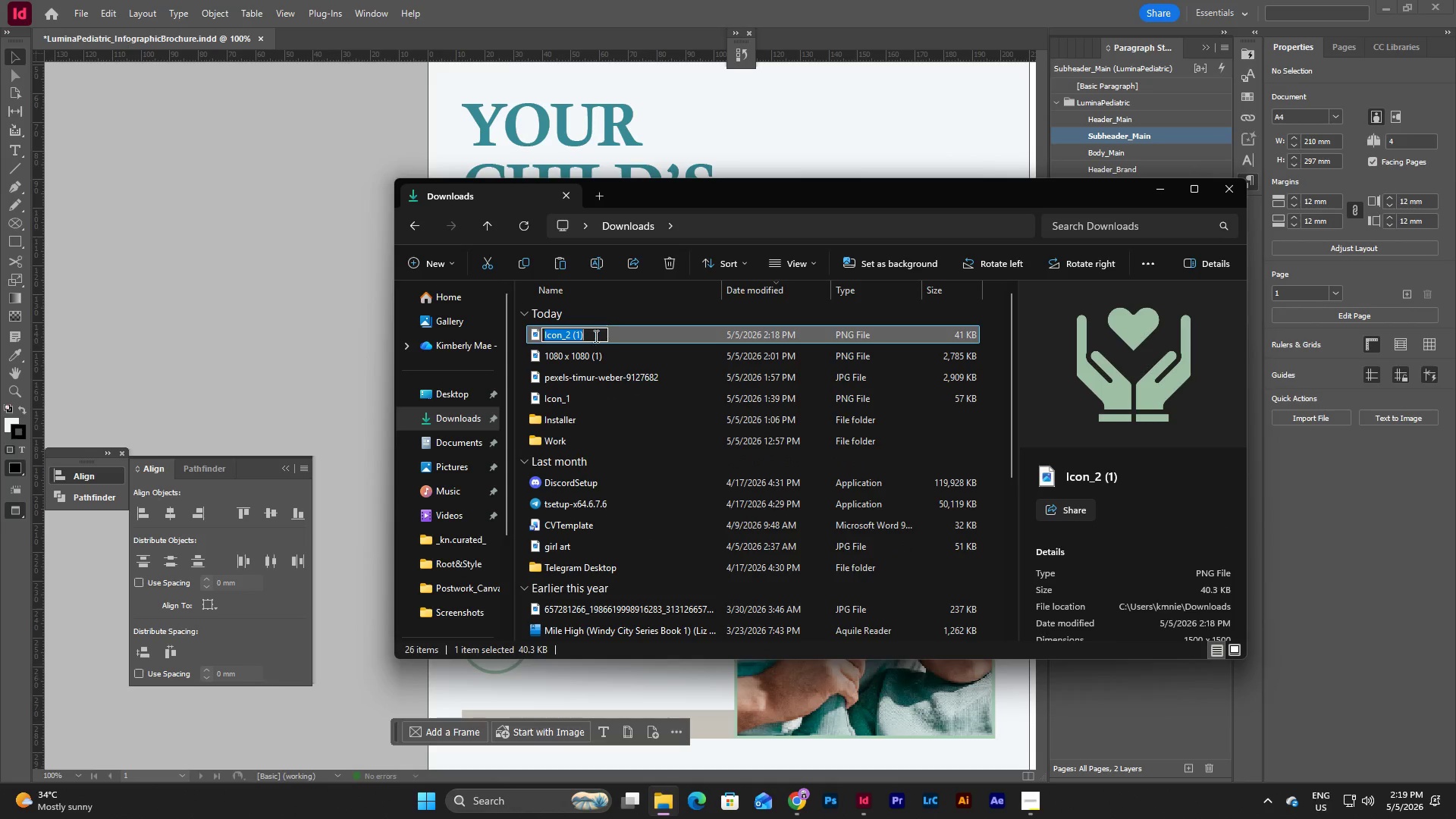 
left_click([591, 337])
 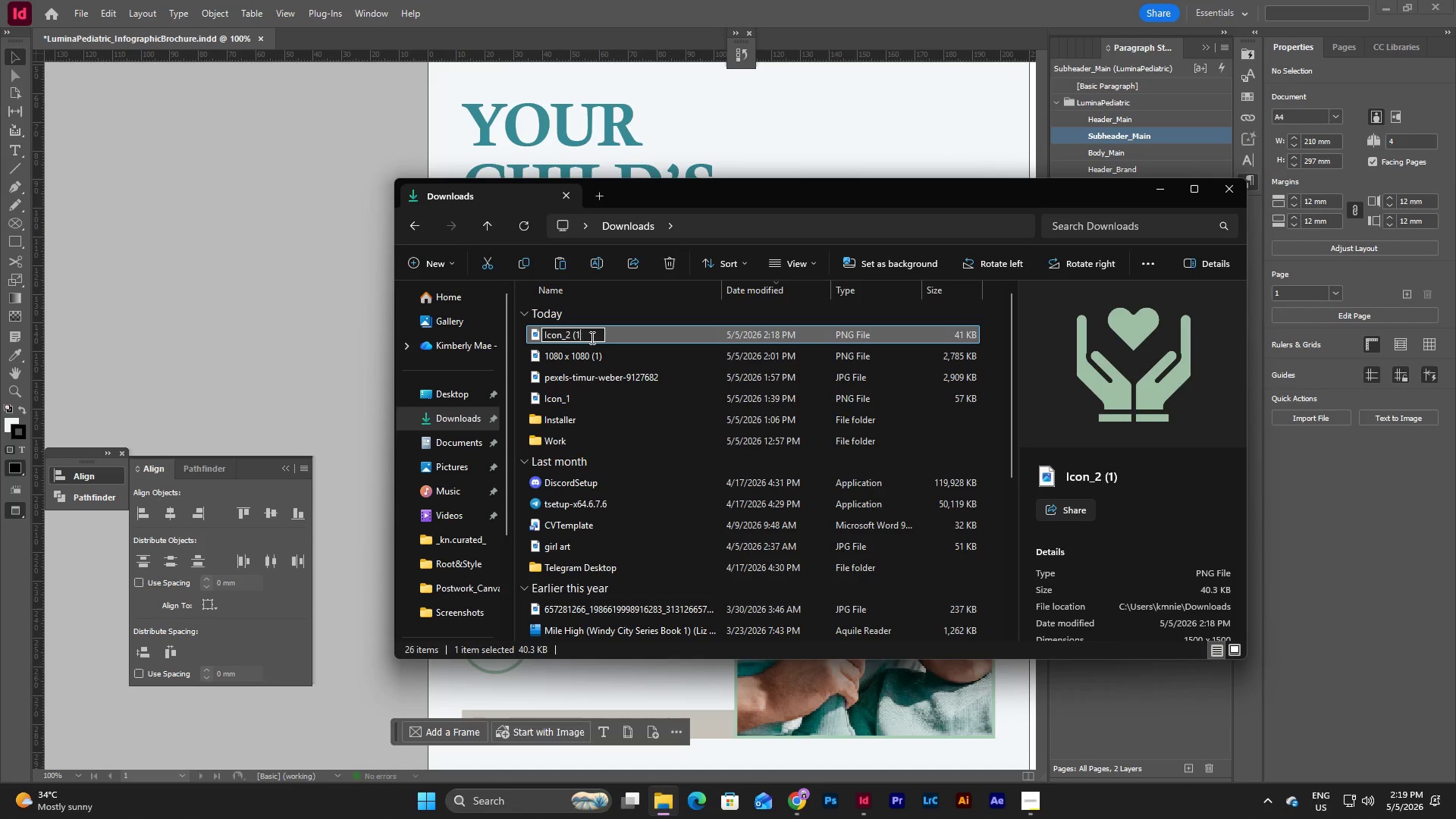 
key(Backspace)
 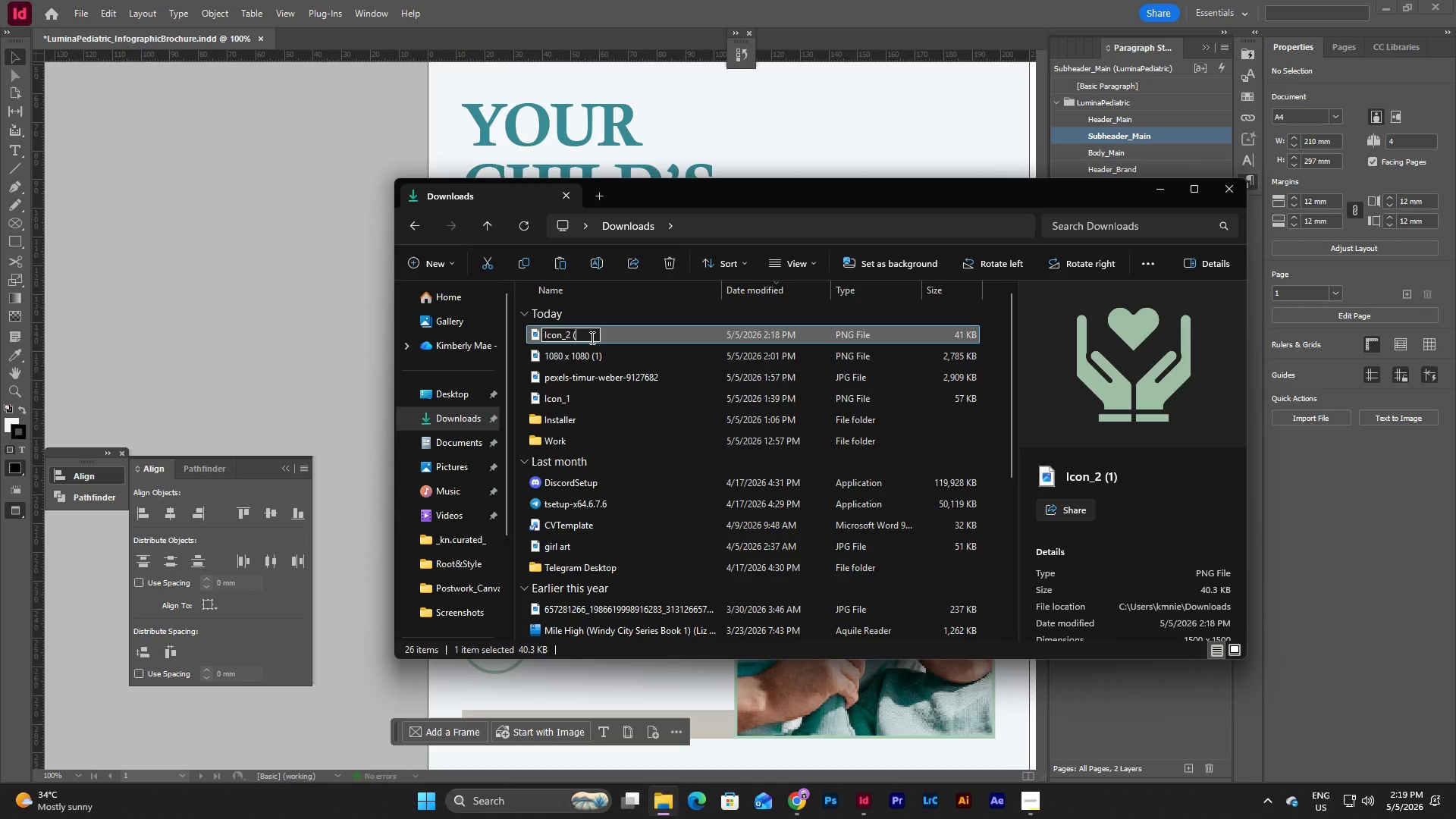 
key(Backspace)
 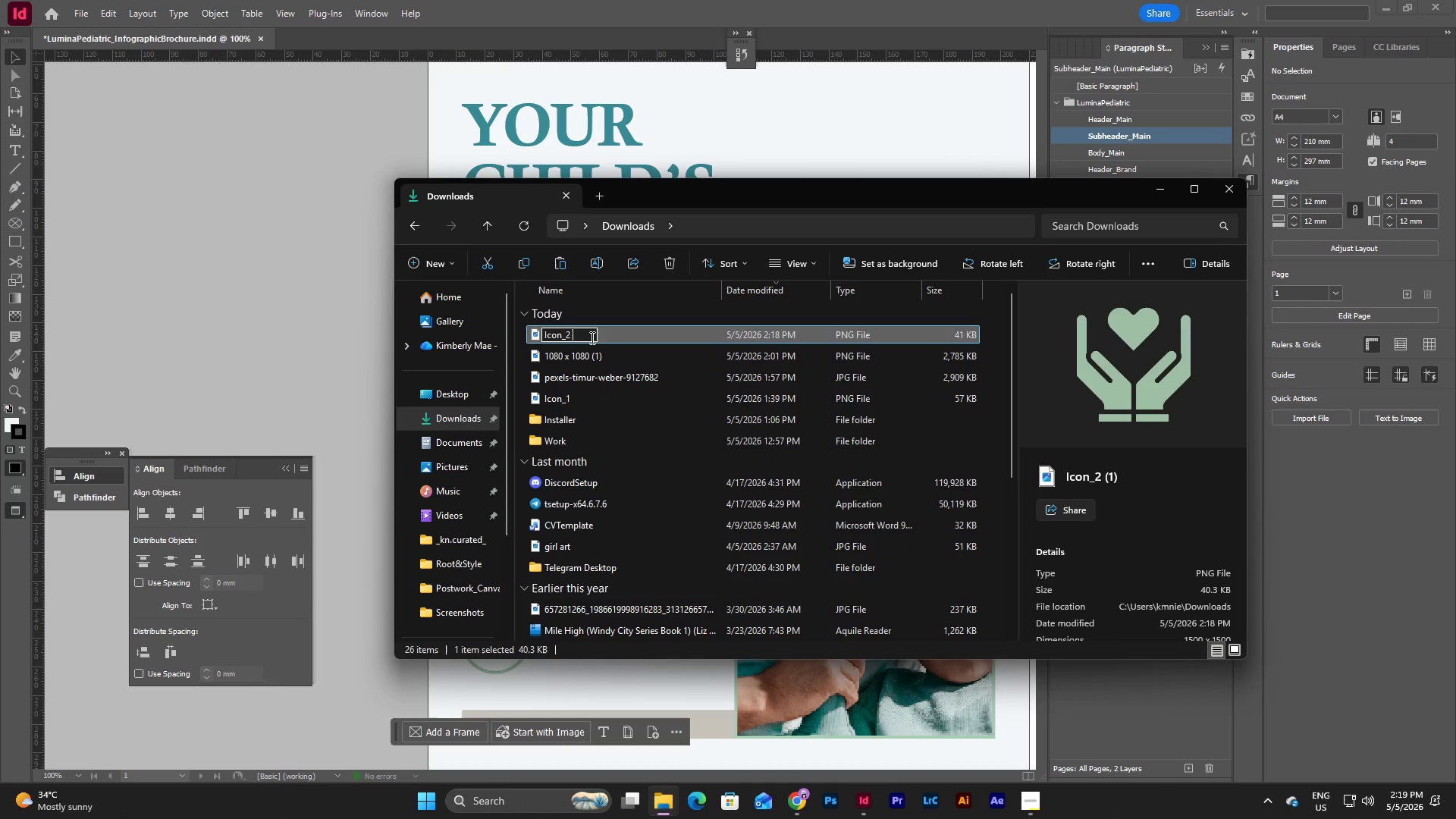 
key(Backspace)
 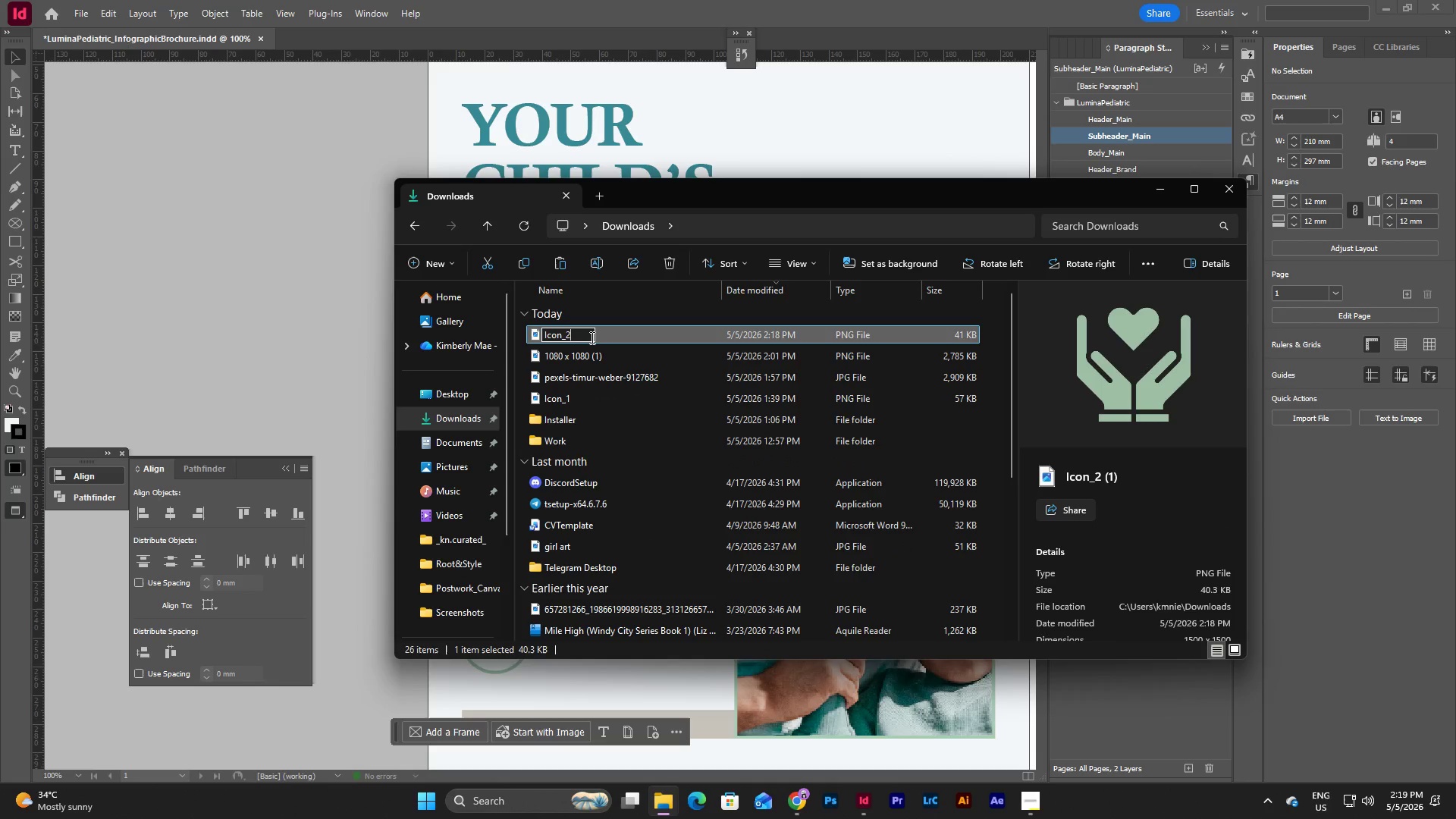 
key(Backspace)
 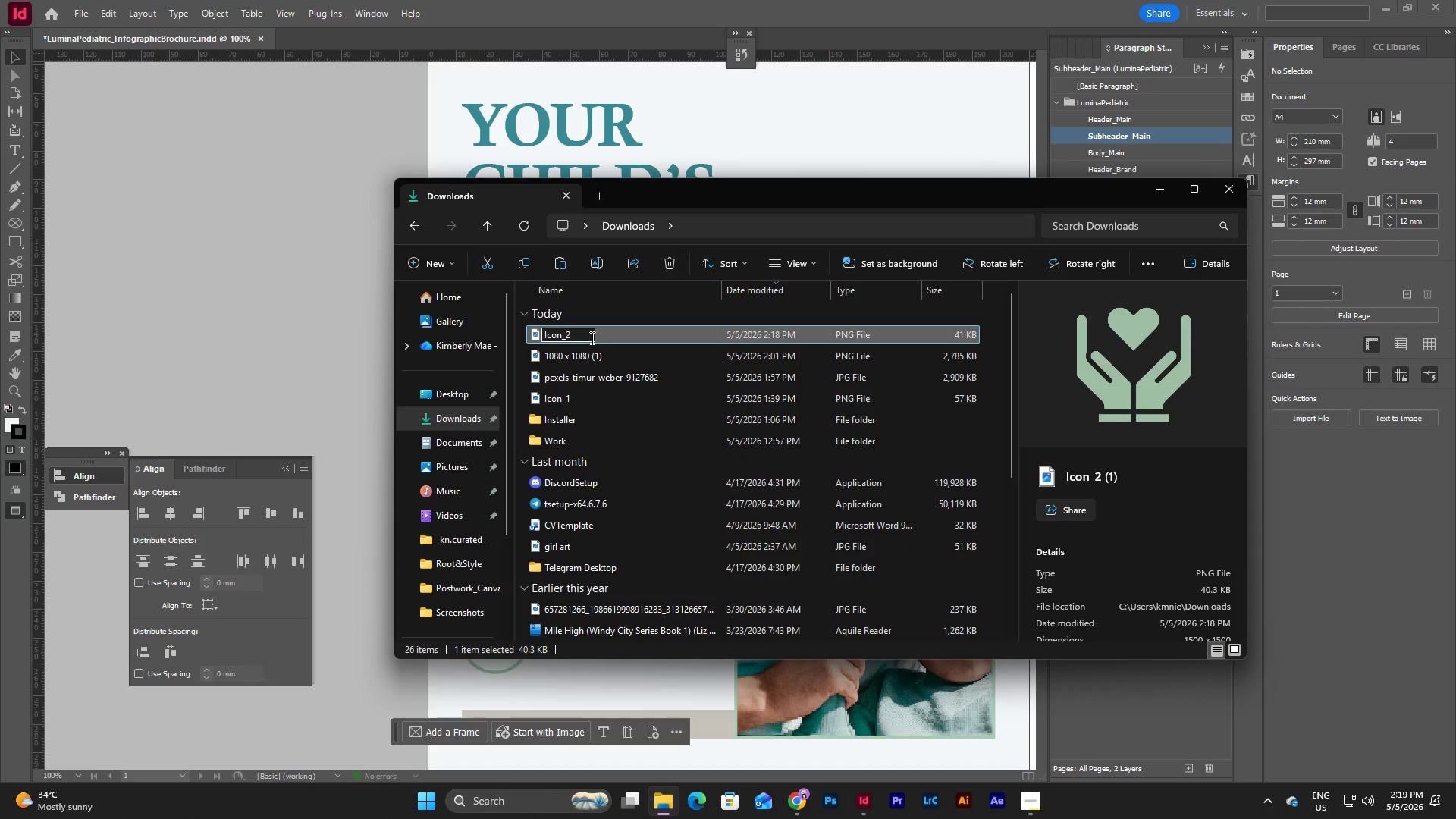 
key(NumpadEnter)
 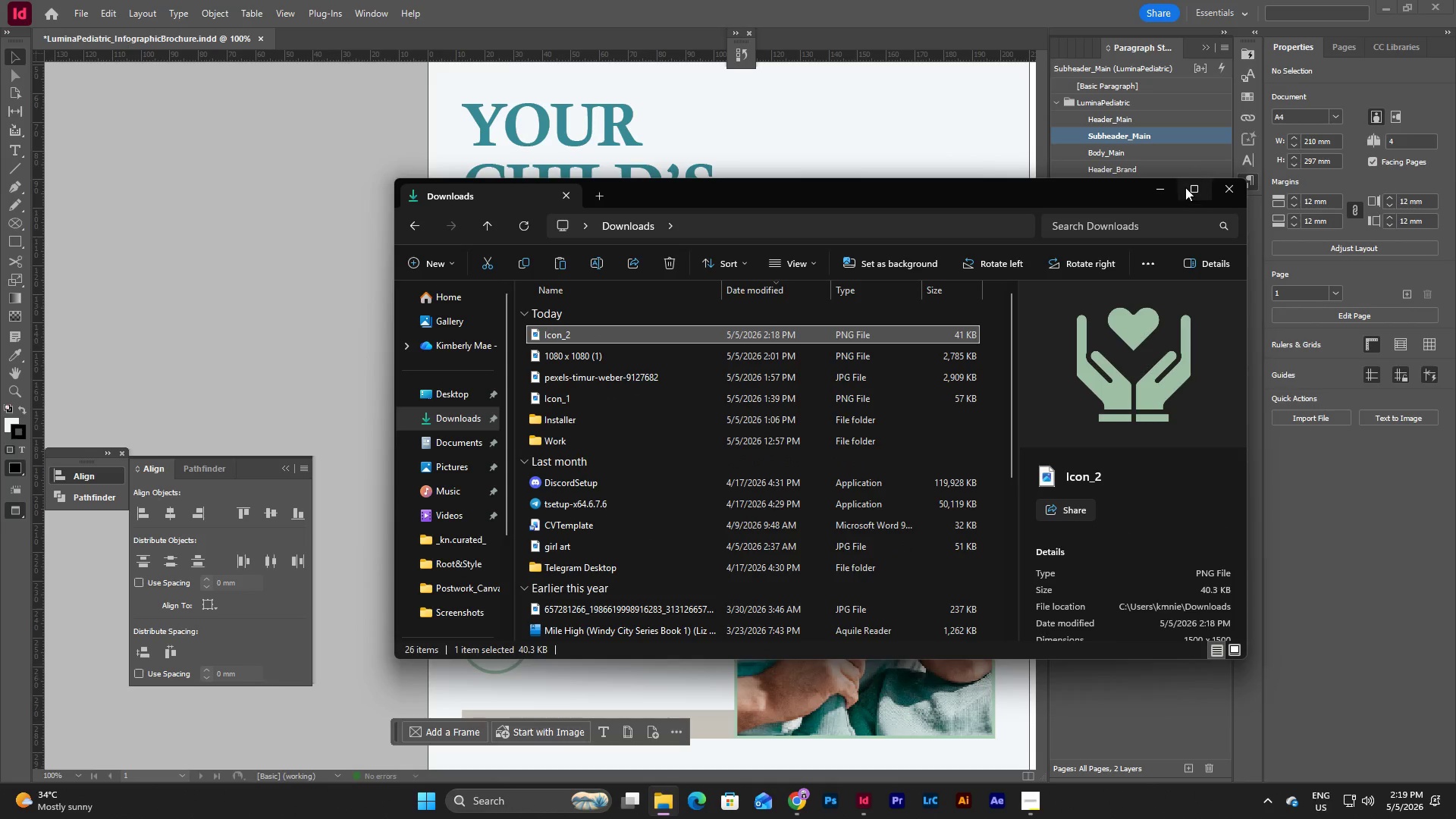 
left_click([1169, 192])
 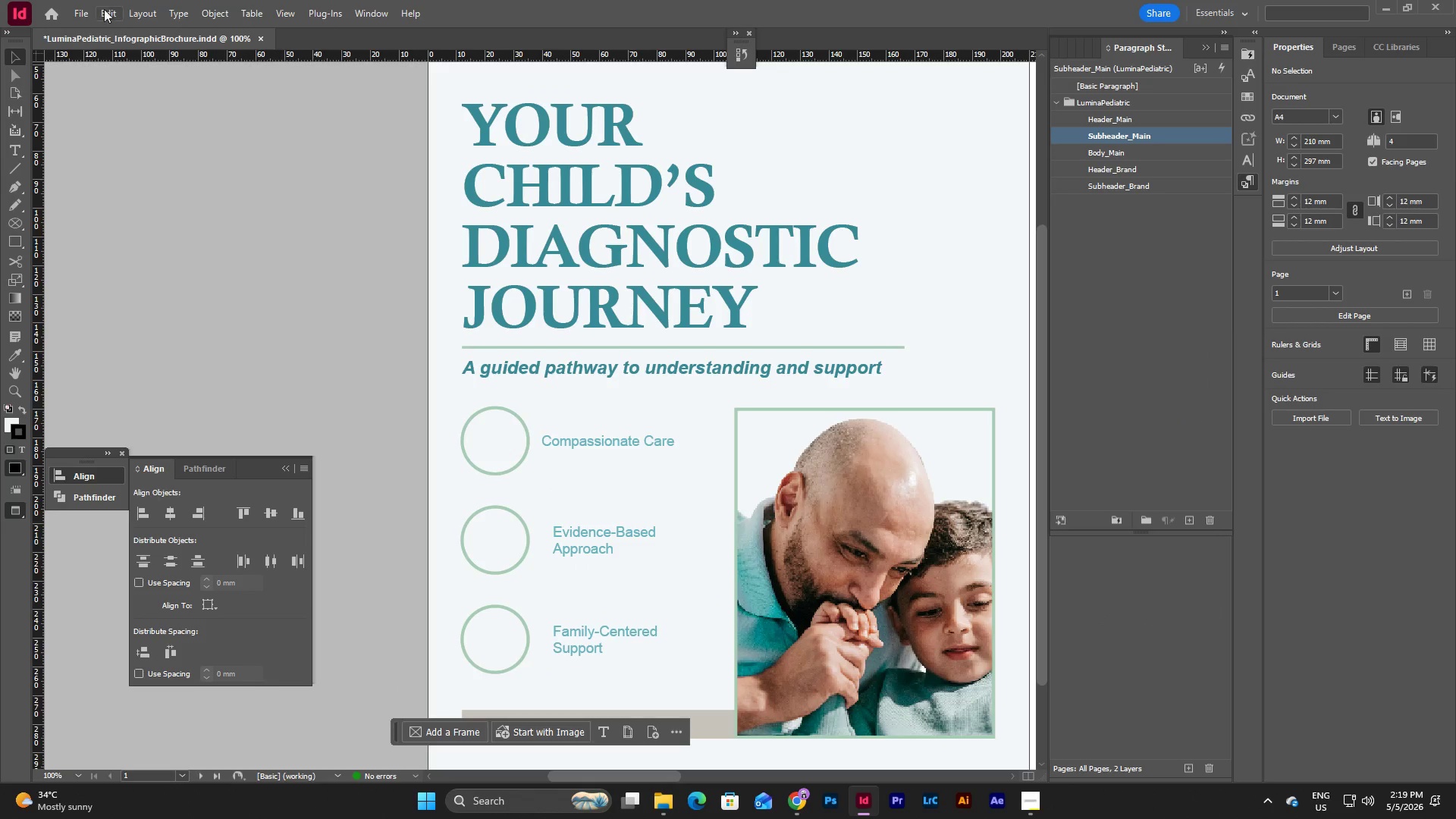 
left_click([83, 8])
 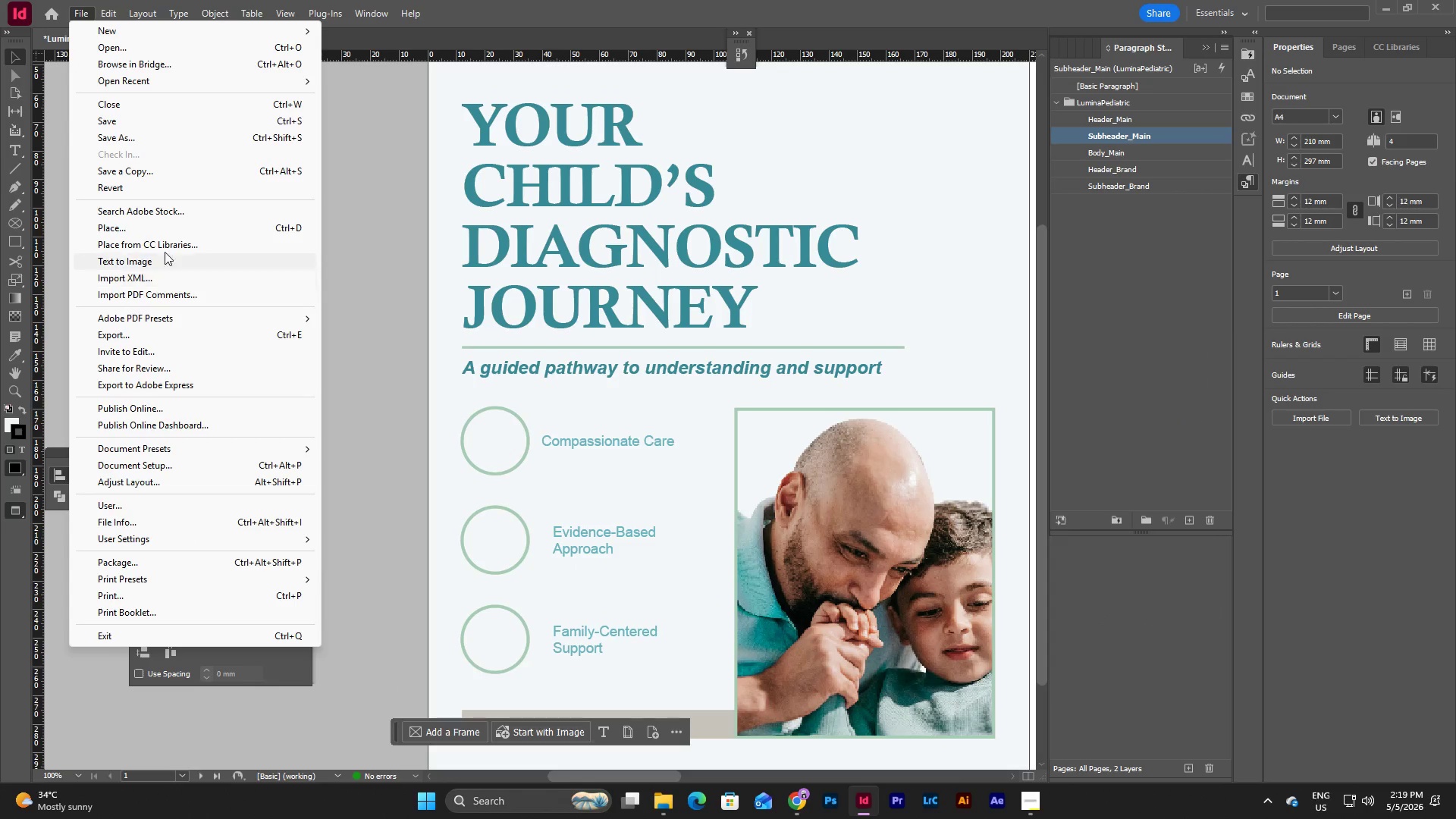 
left_click([162, 226])
 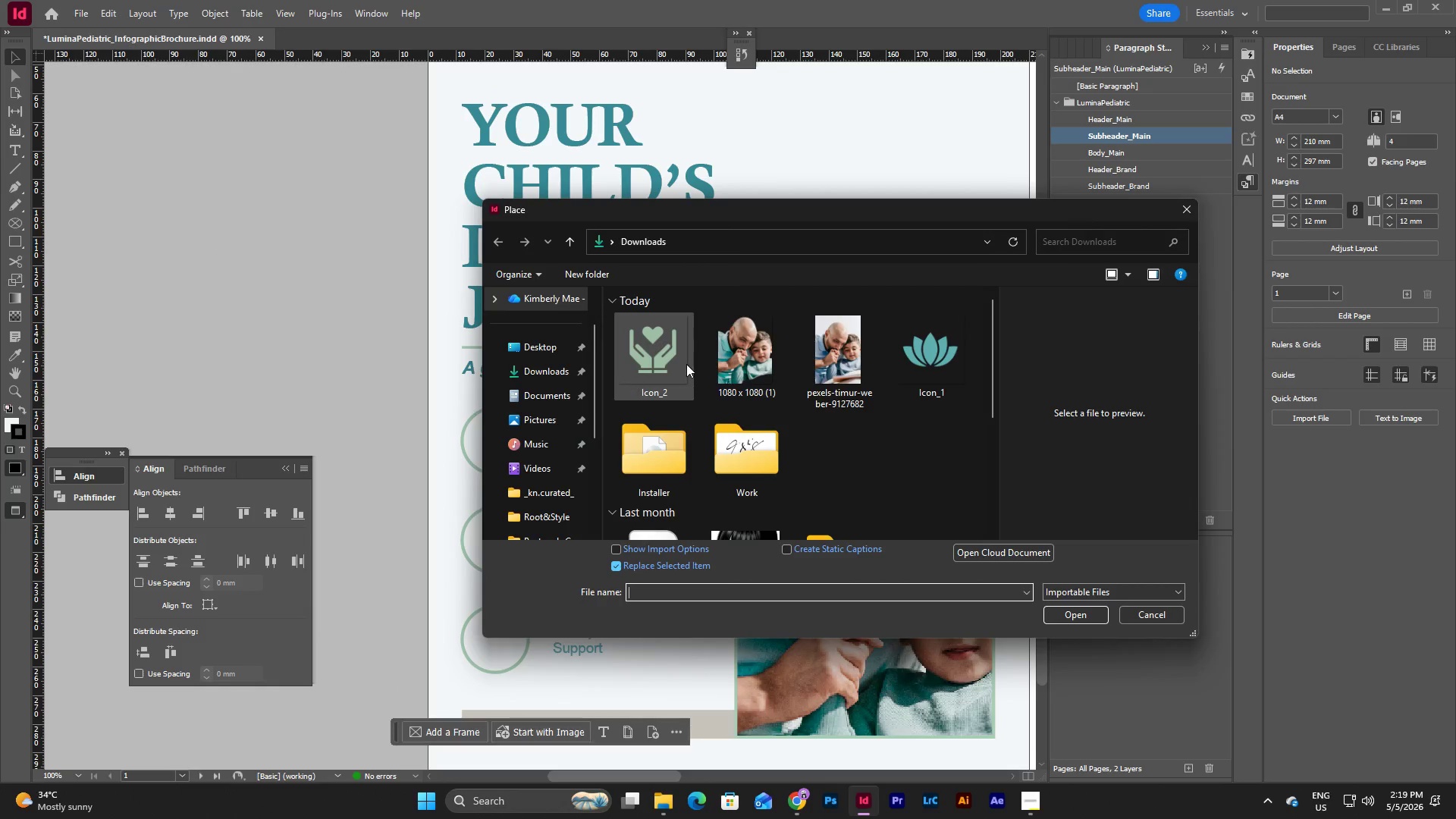 
left_click([681, 354])
 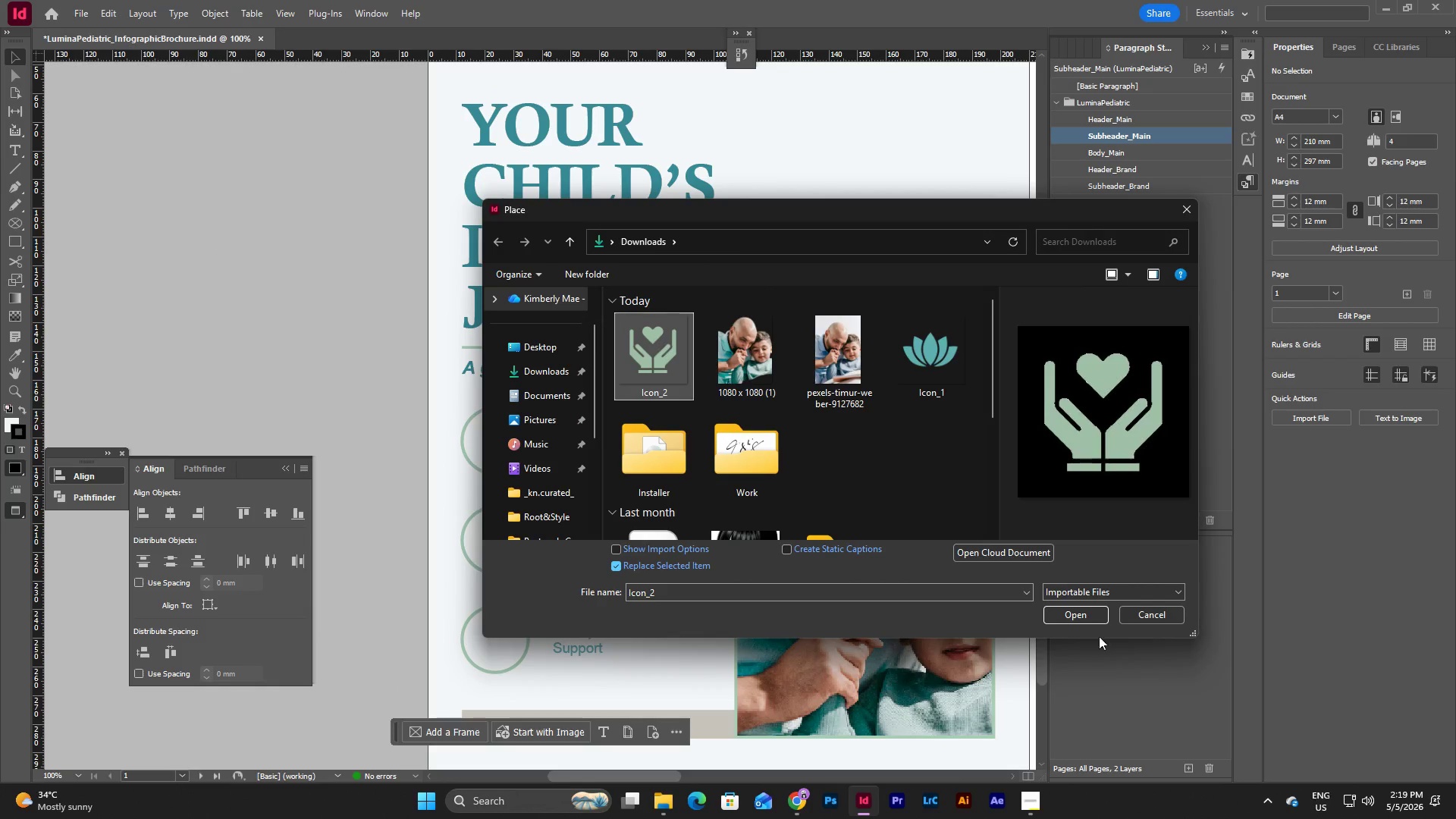 
left_click([1098, 617])
 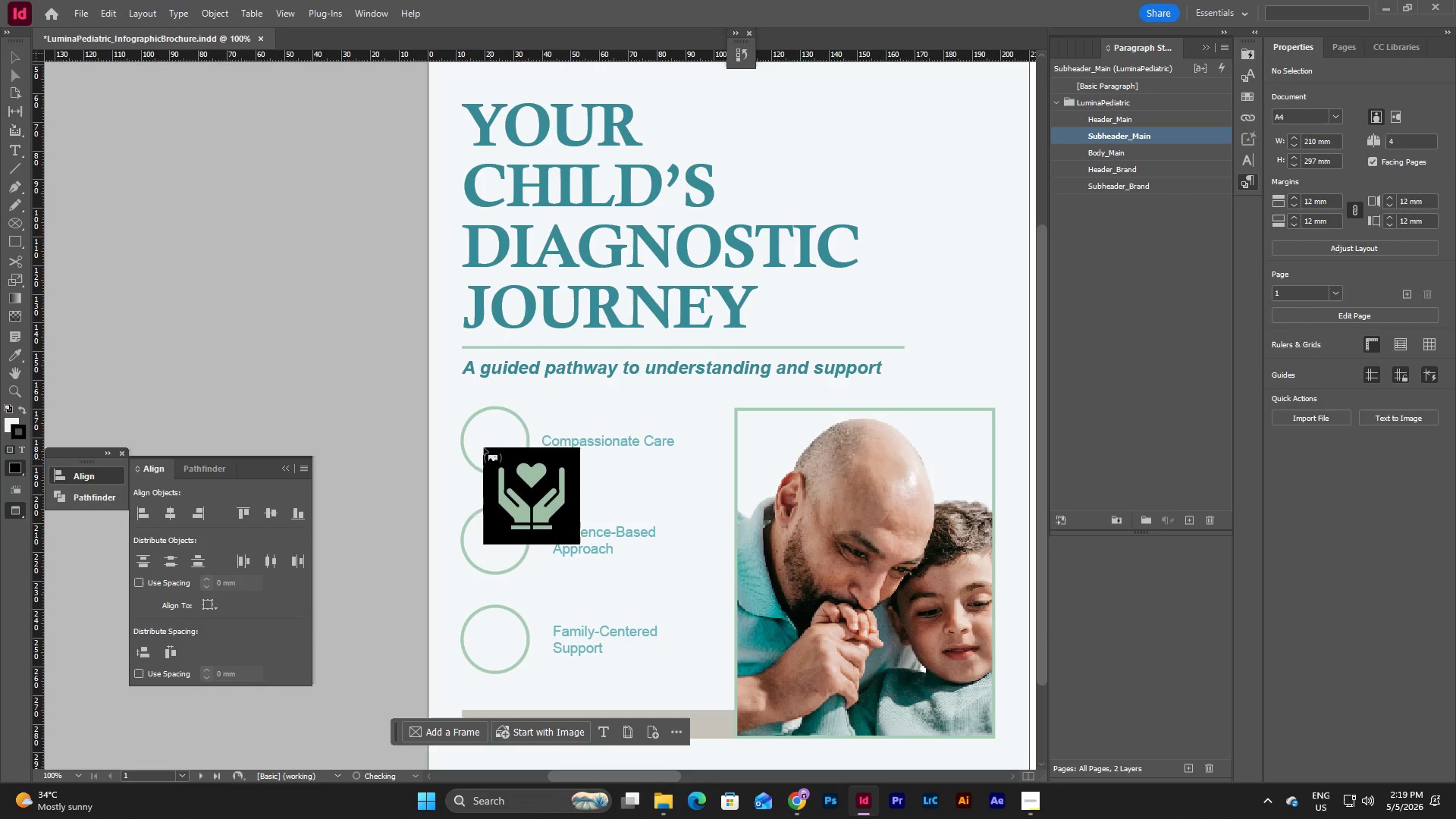 
left_click([481, 438])
 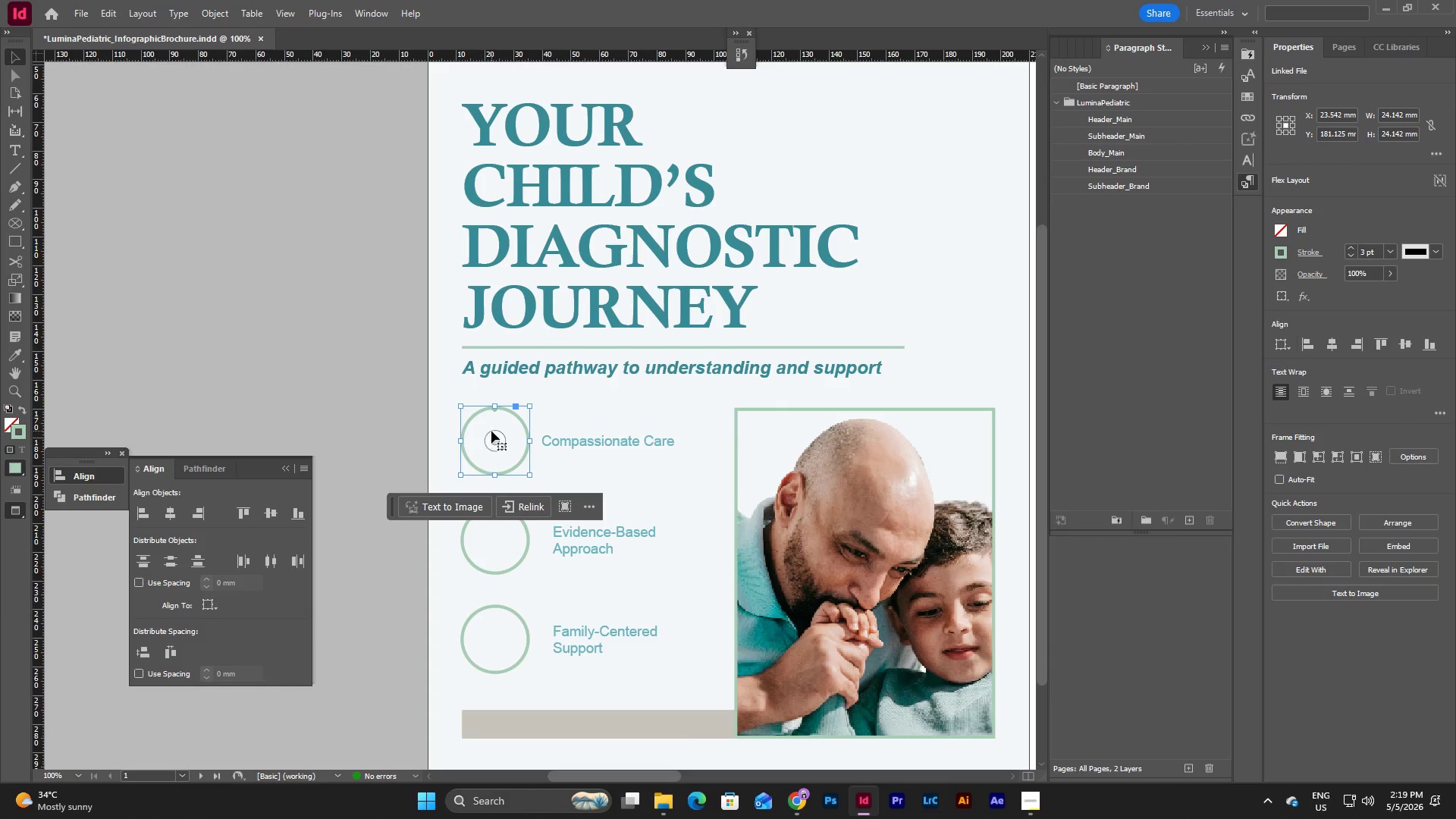 
double_click([491, 431])
 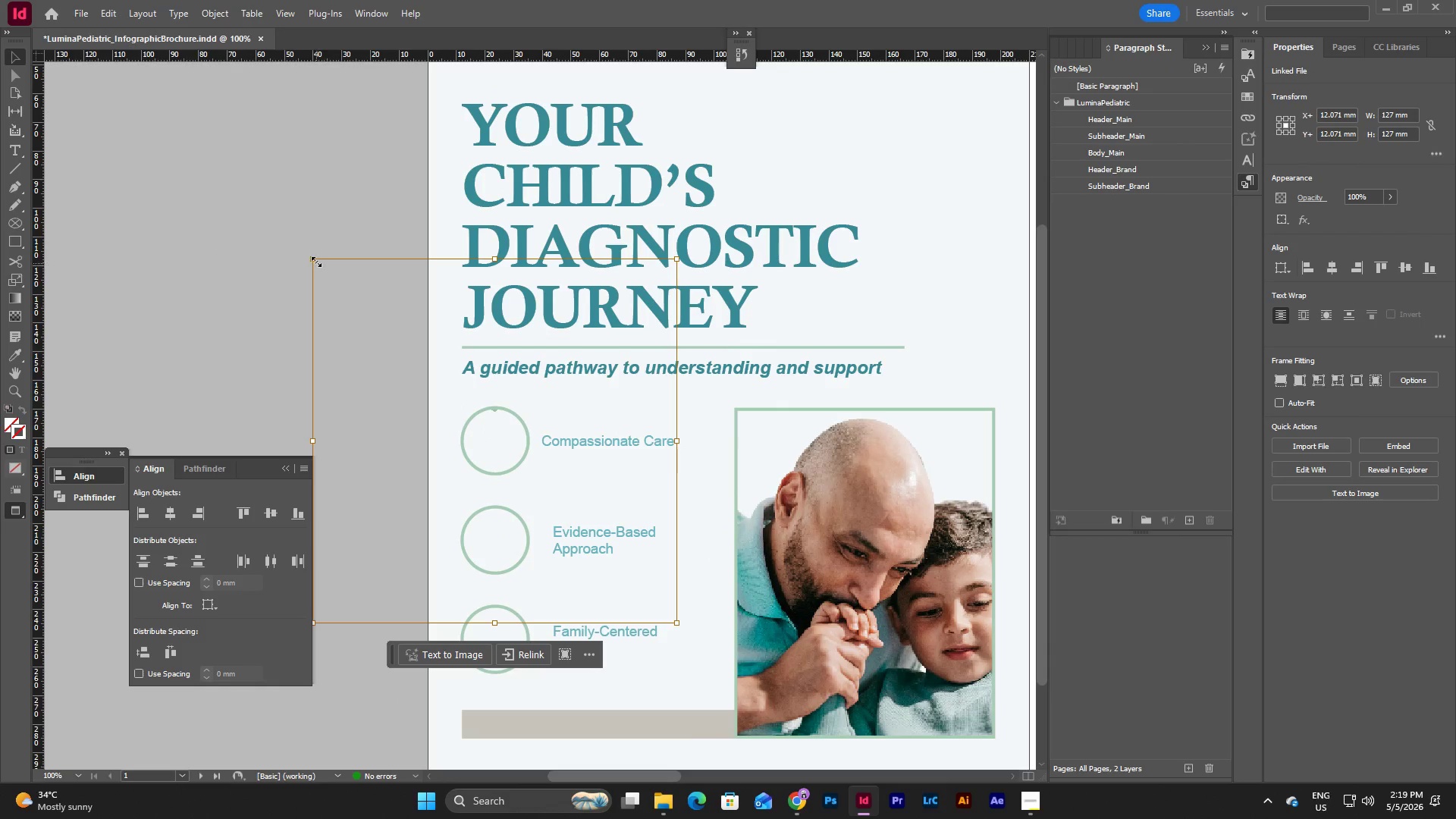 
left_click_drag(start_coordinate=[313, 259], to_coordinate=[460, 406])
 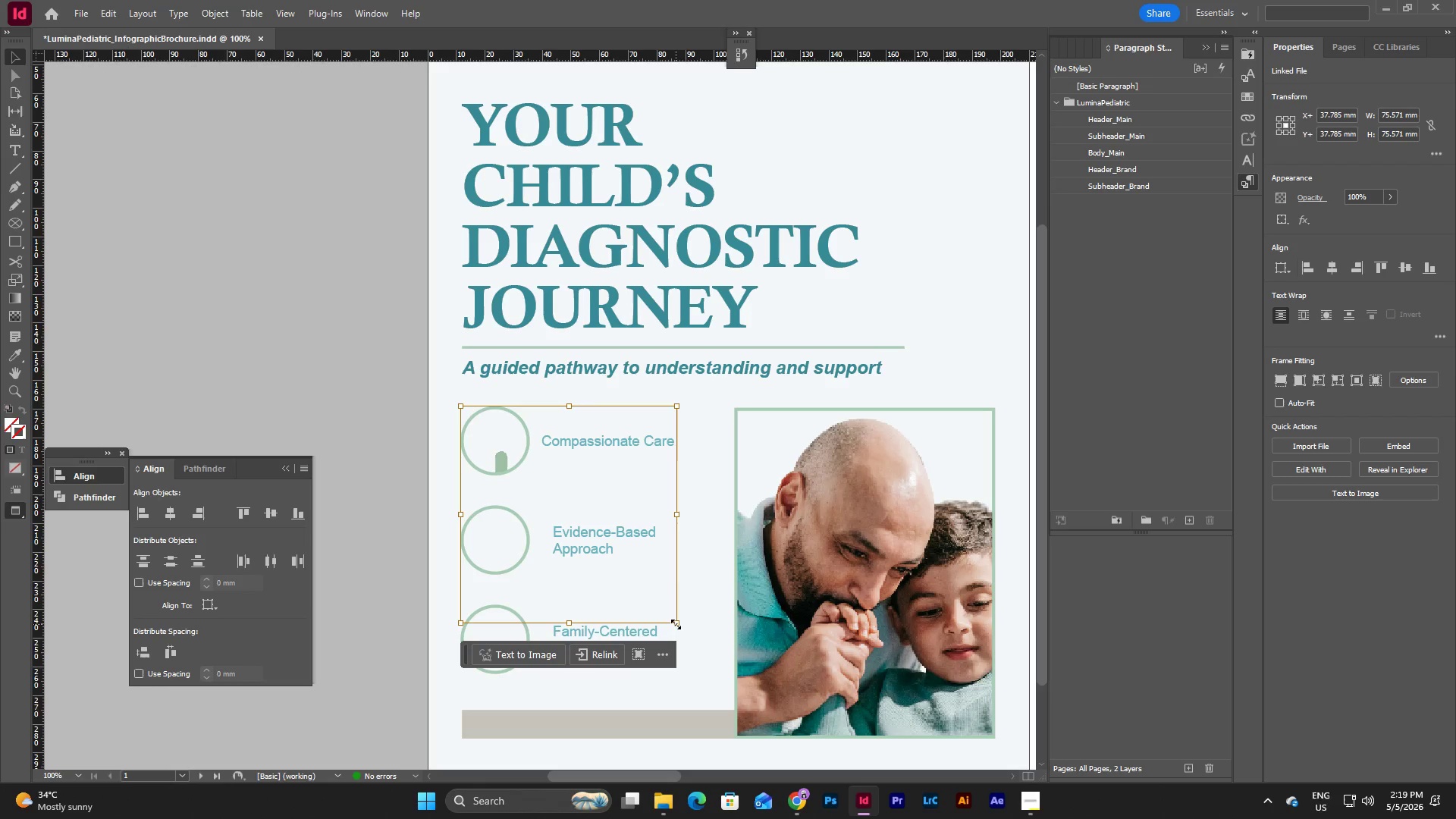 
left_click_drag(start_coordinate=[676, 624], to_coordinate=[529, 476])
 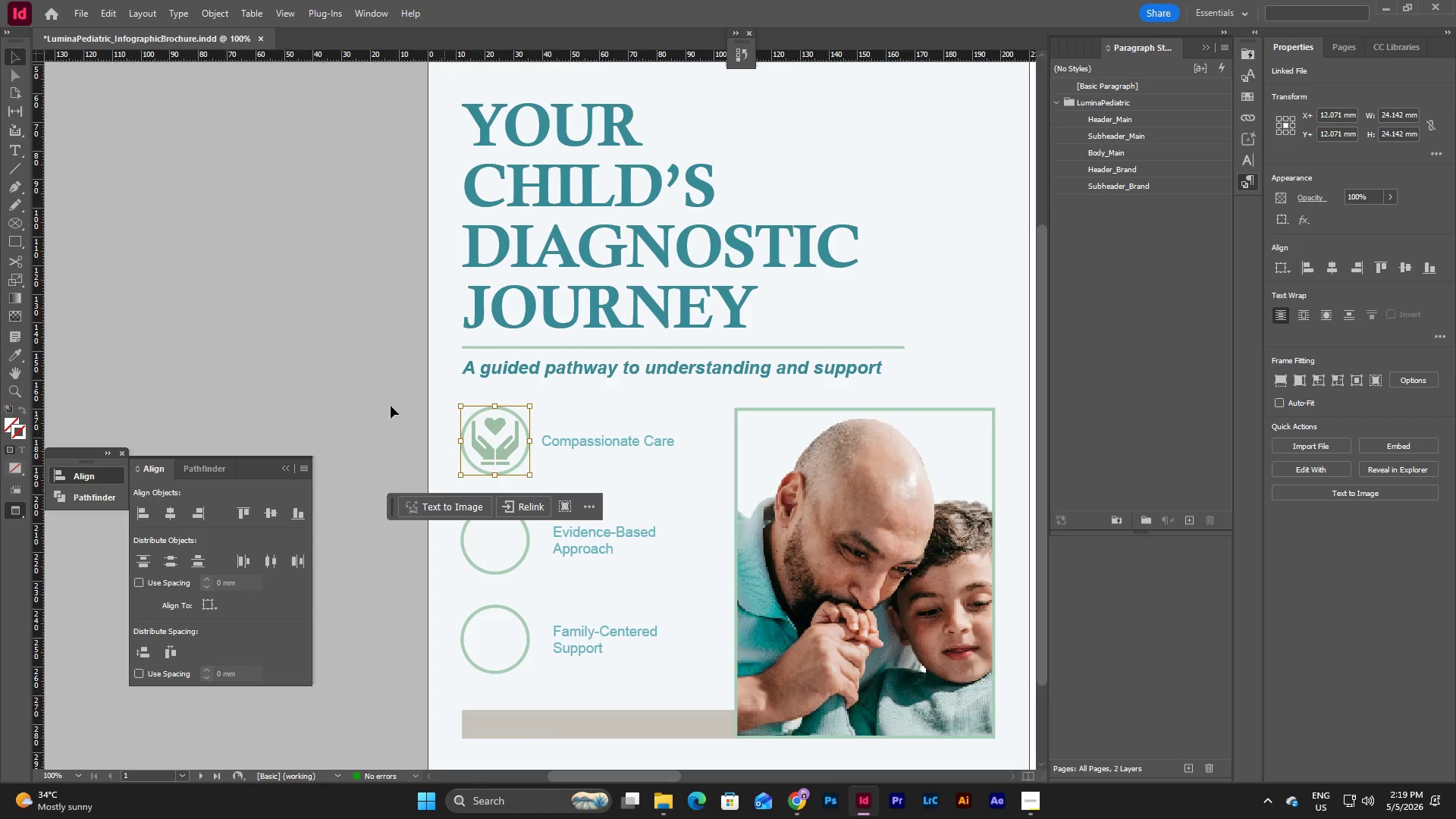 
left_click([347, 372])
 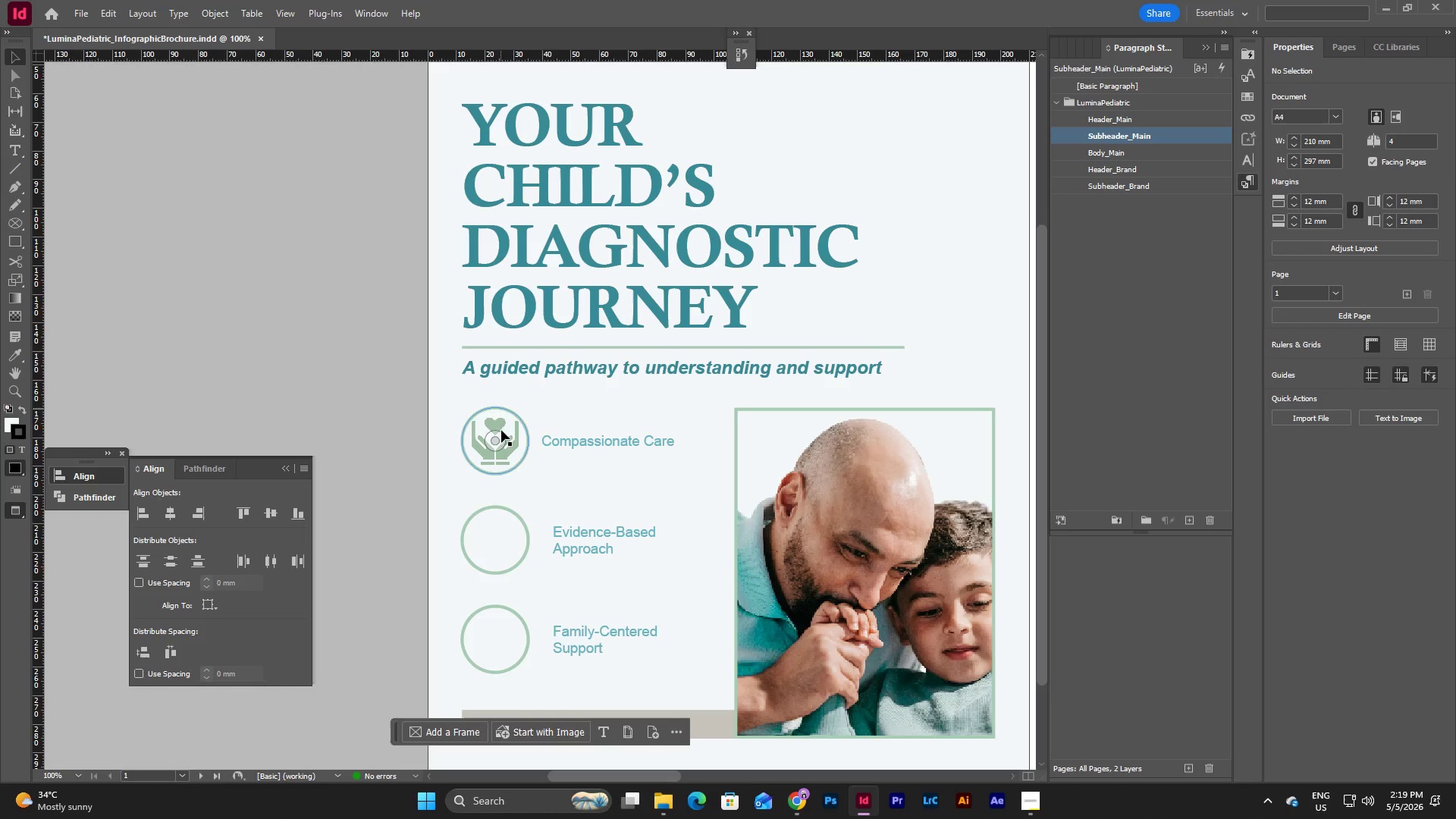 
double_click([503, 450])
 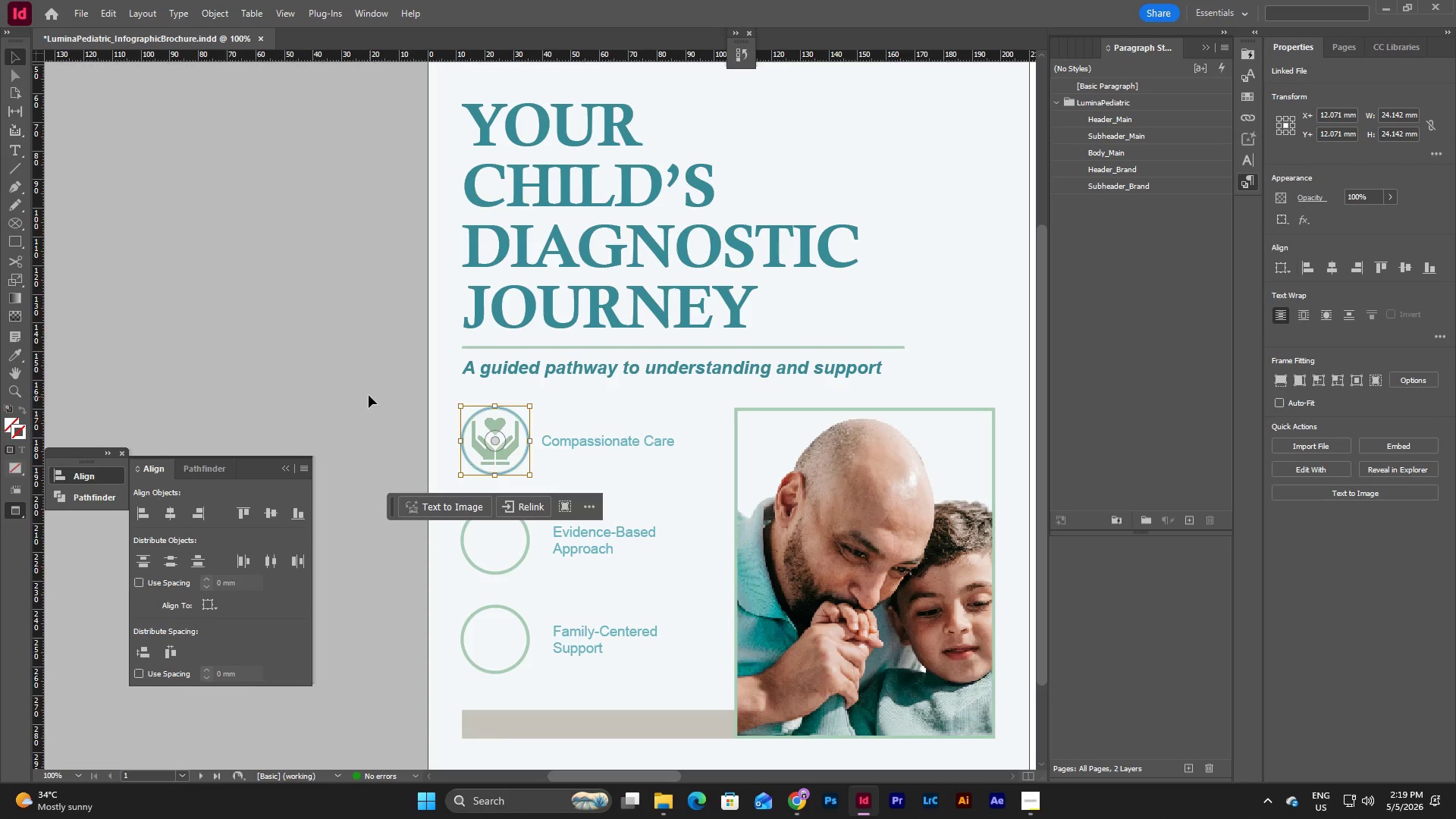 
left_click([369, 395])
 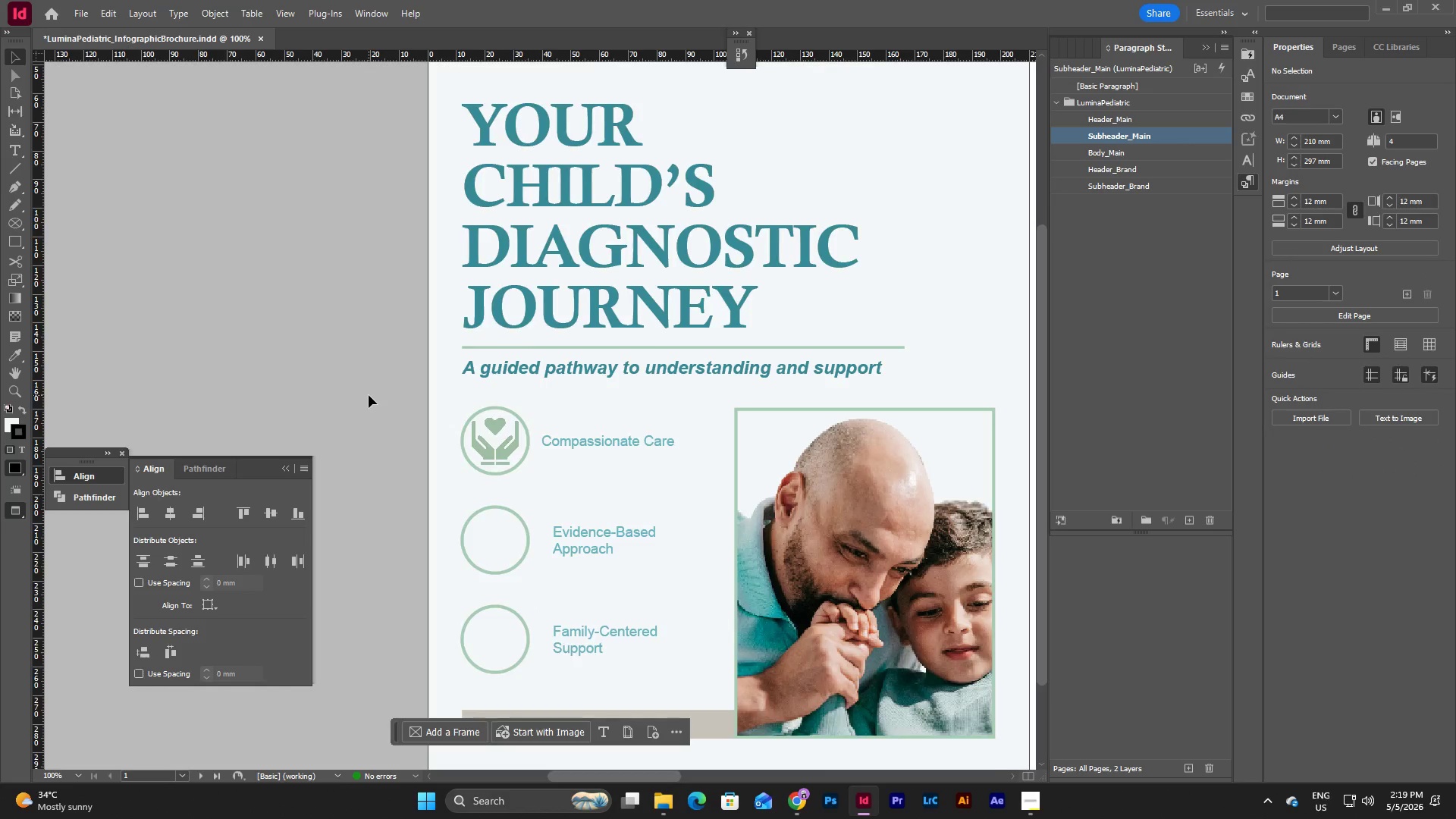 
scroll: coordinate [369, 395], scroll_direction: up, amount: 1.0
 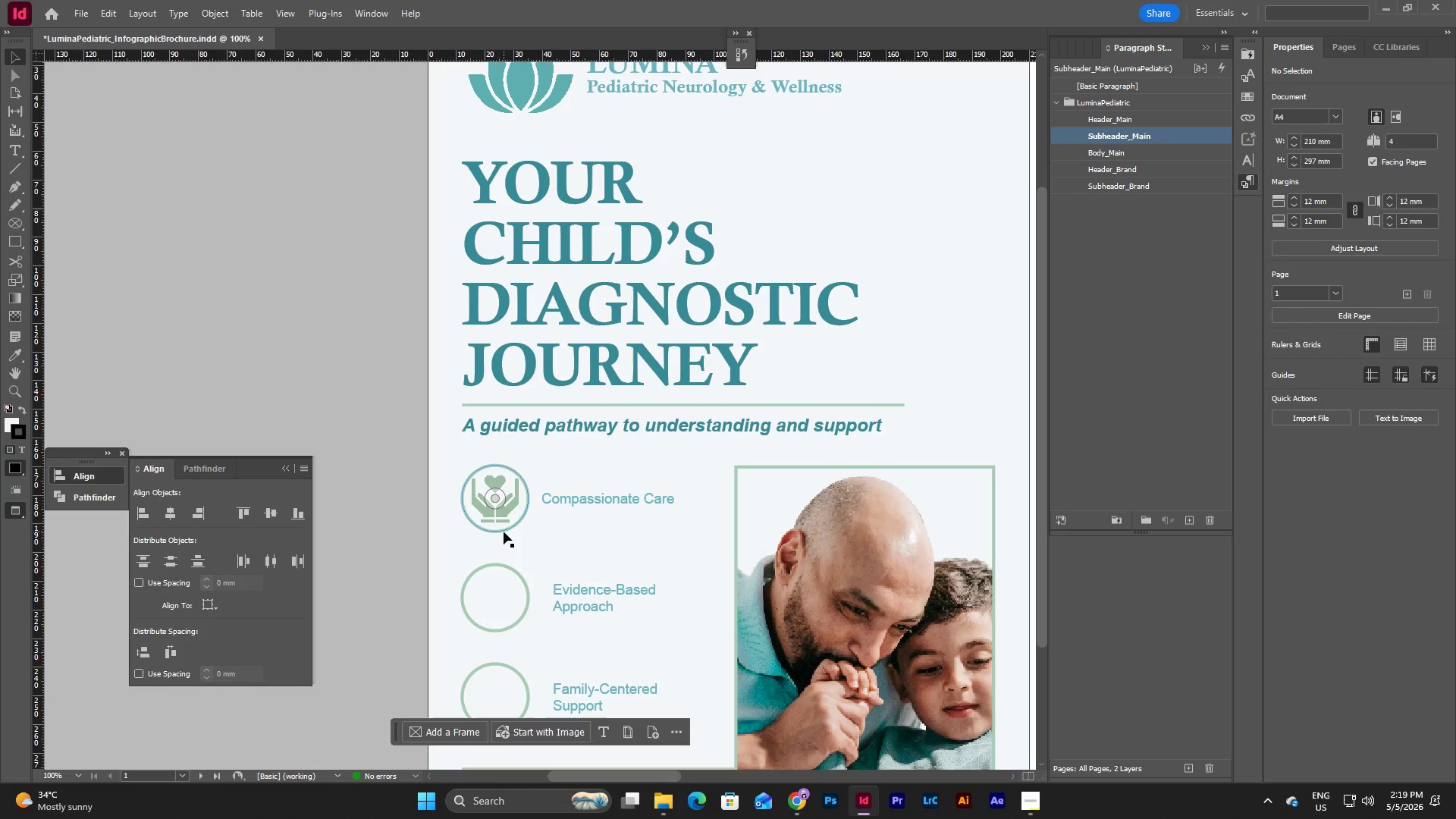 
left_click([504, 532])
 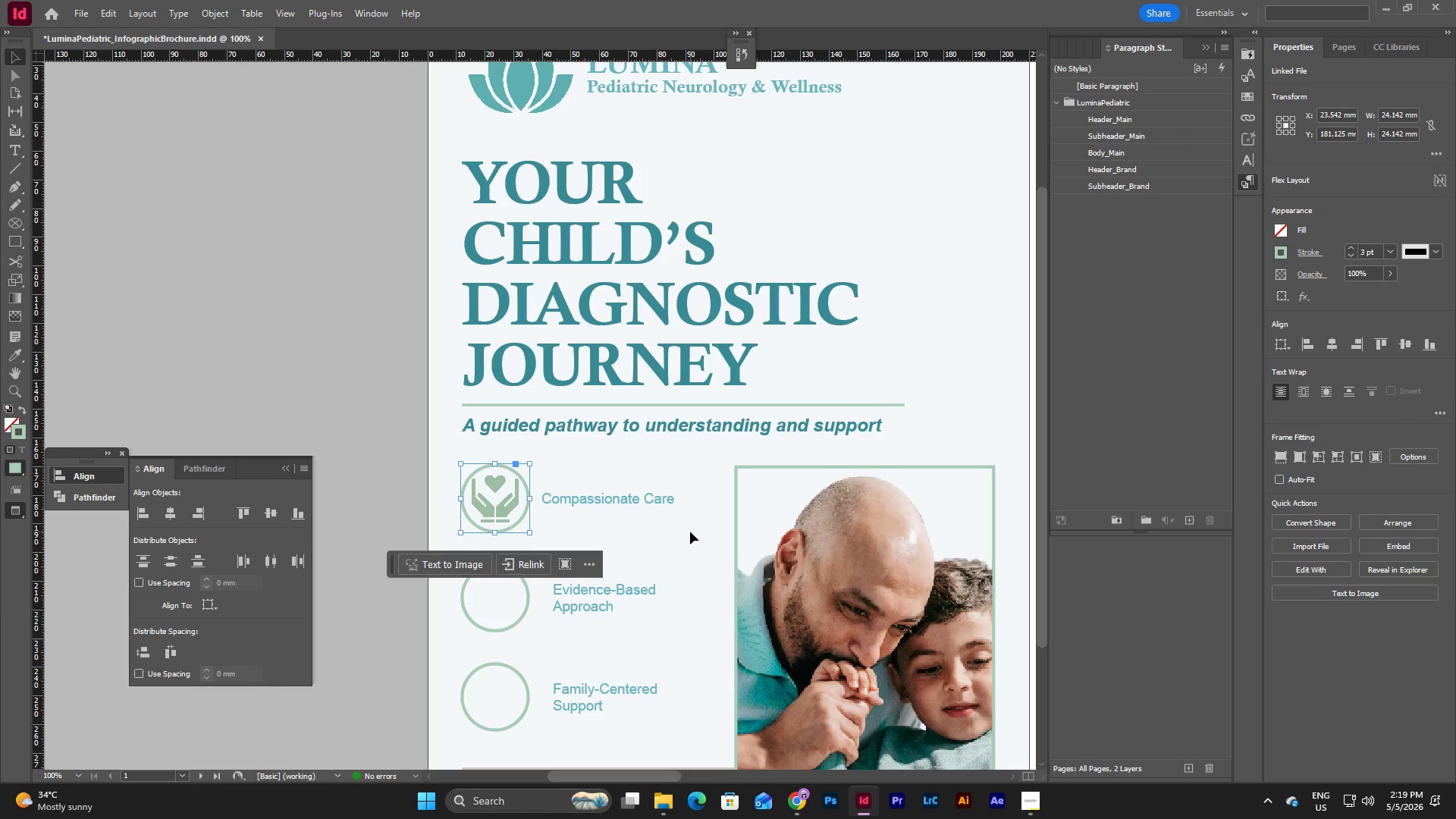 
left_click([690, 532])
 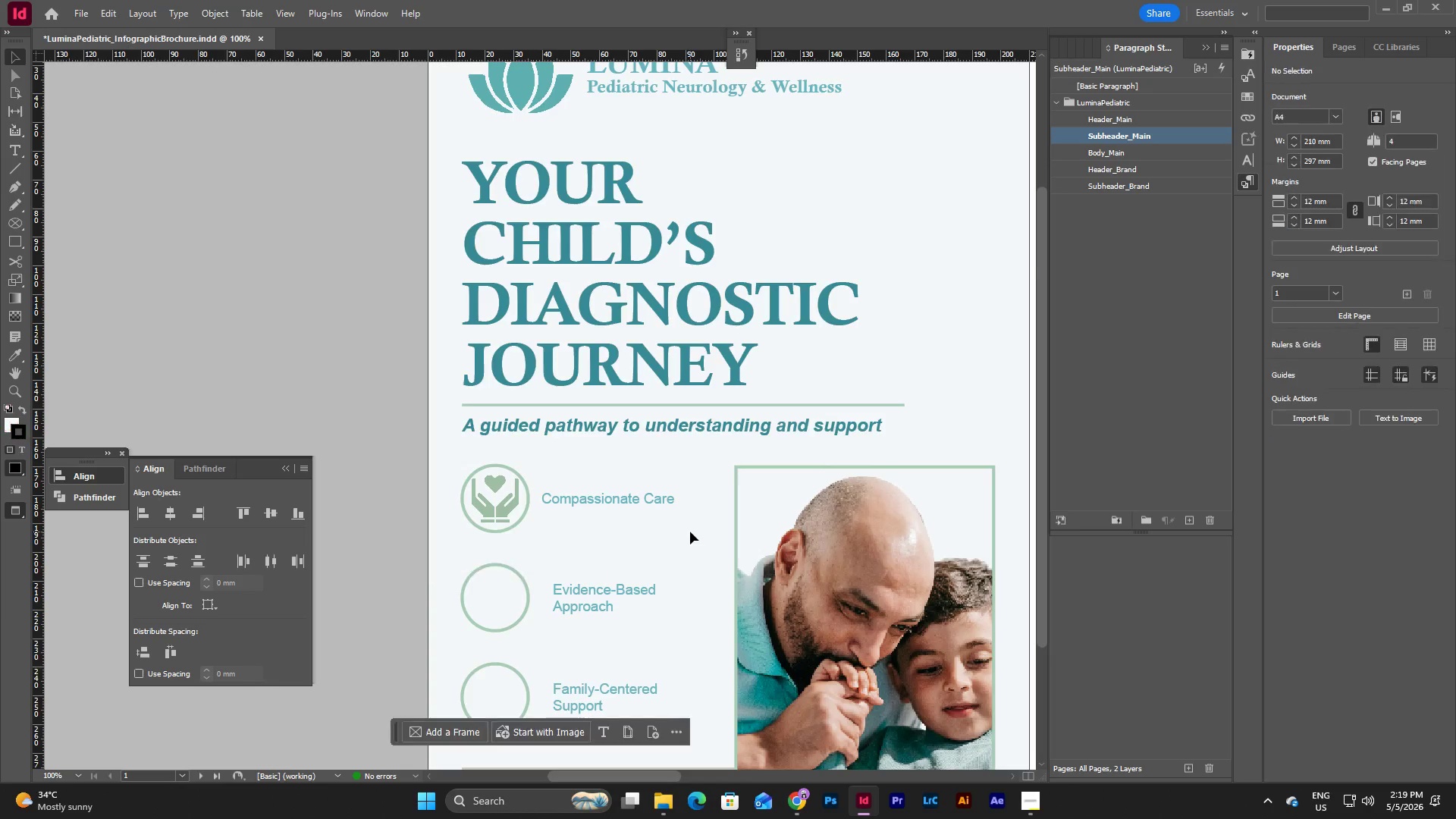 
scroll: coordinate [690, 532], scroll_direction: down, amount: 2.0
 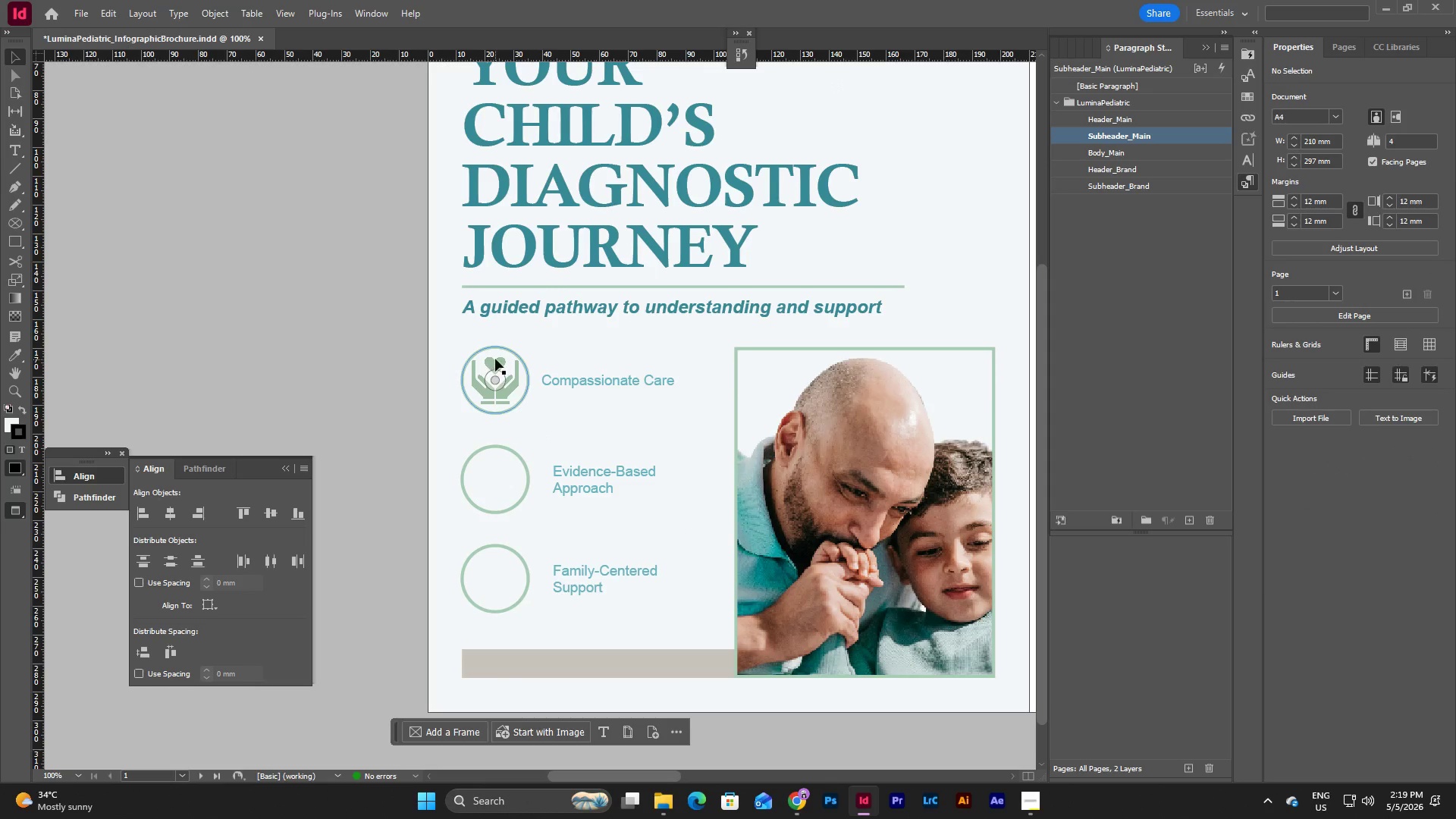 
double_click([495, 359])
 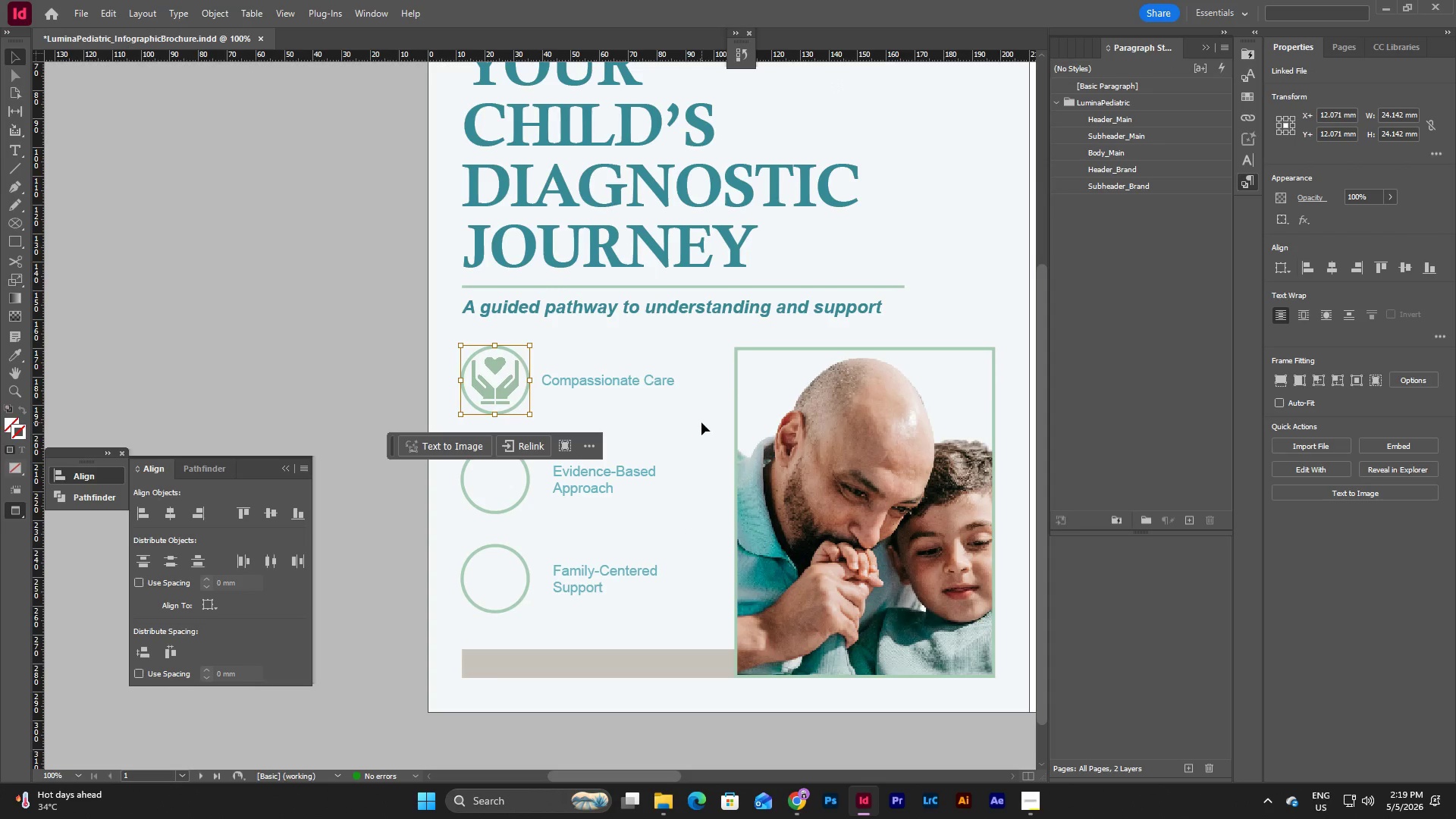 
left_click([701, 422])
 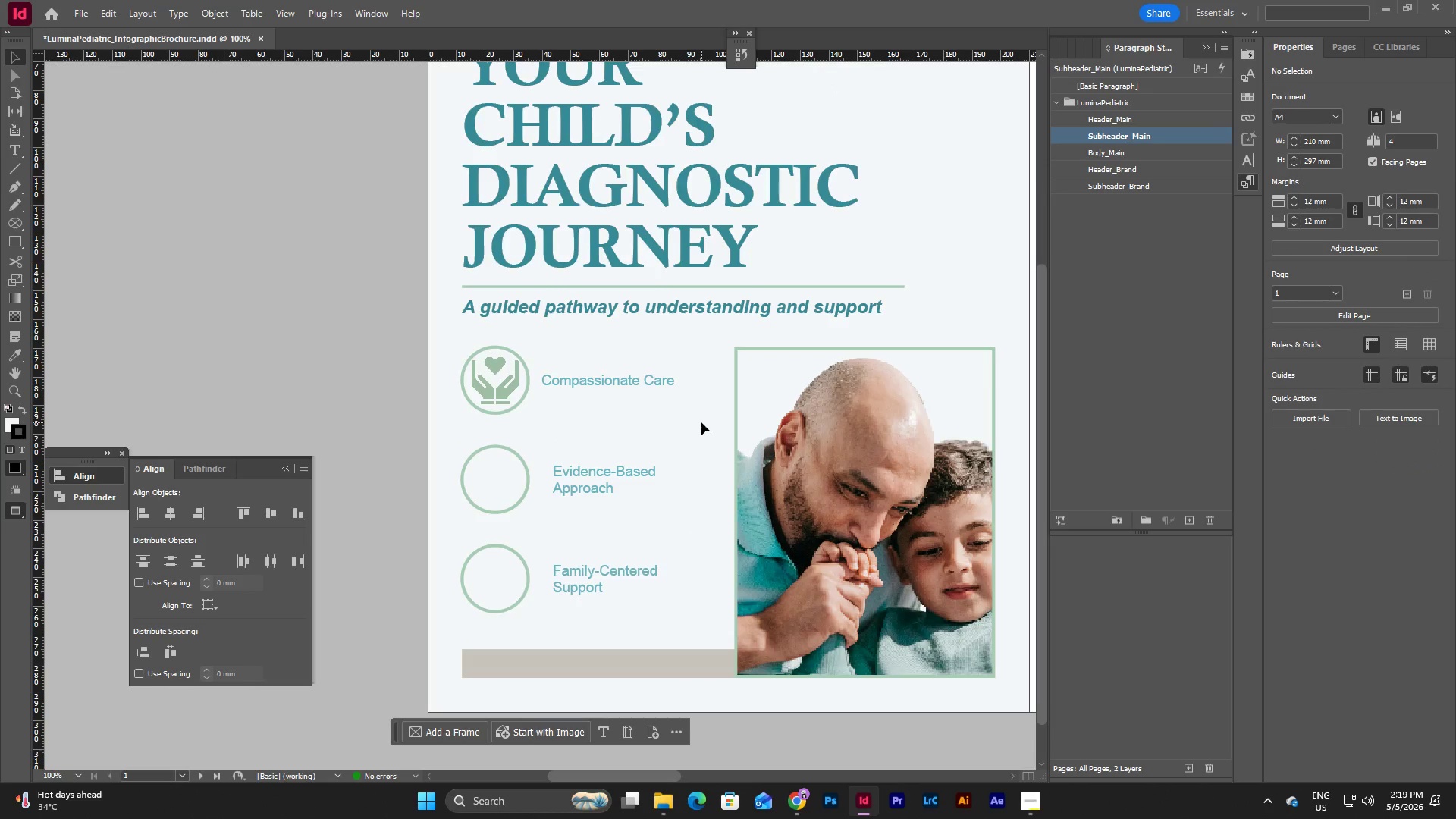 
scroll: coordinate [701, 422], scroll_direction: up, amount: 2.0
 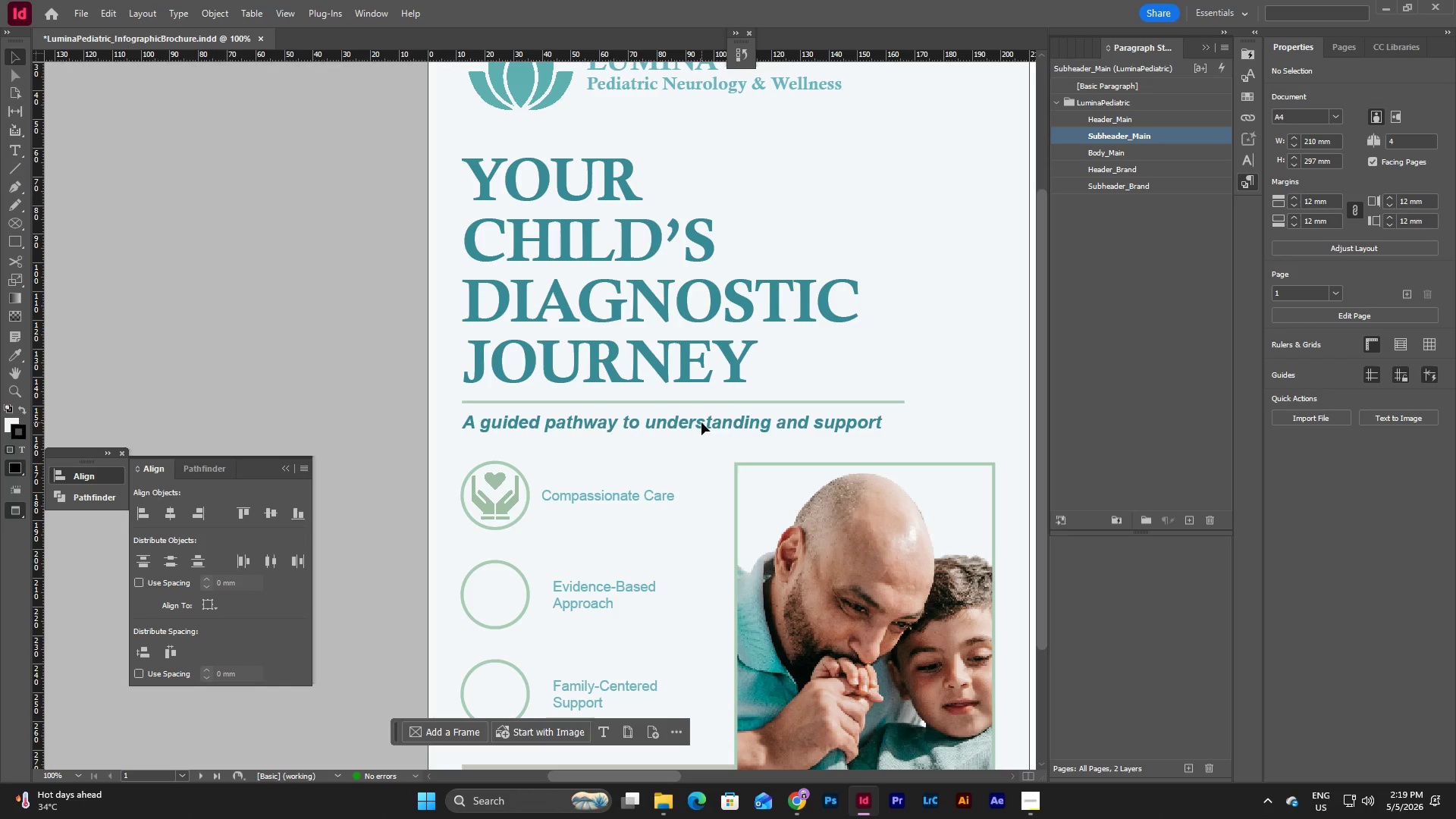 
scroll: coordinate [701, 422], scroll_direction: down, amount: 1.0
 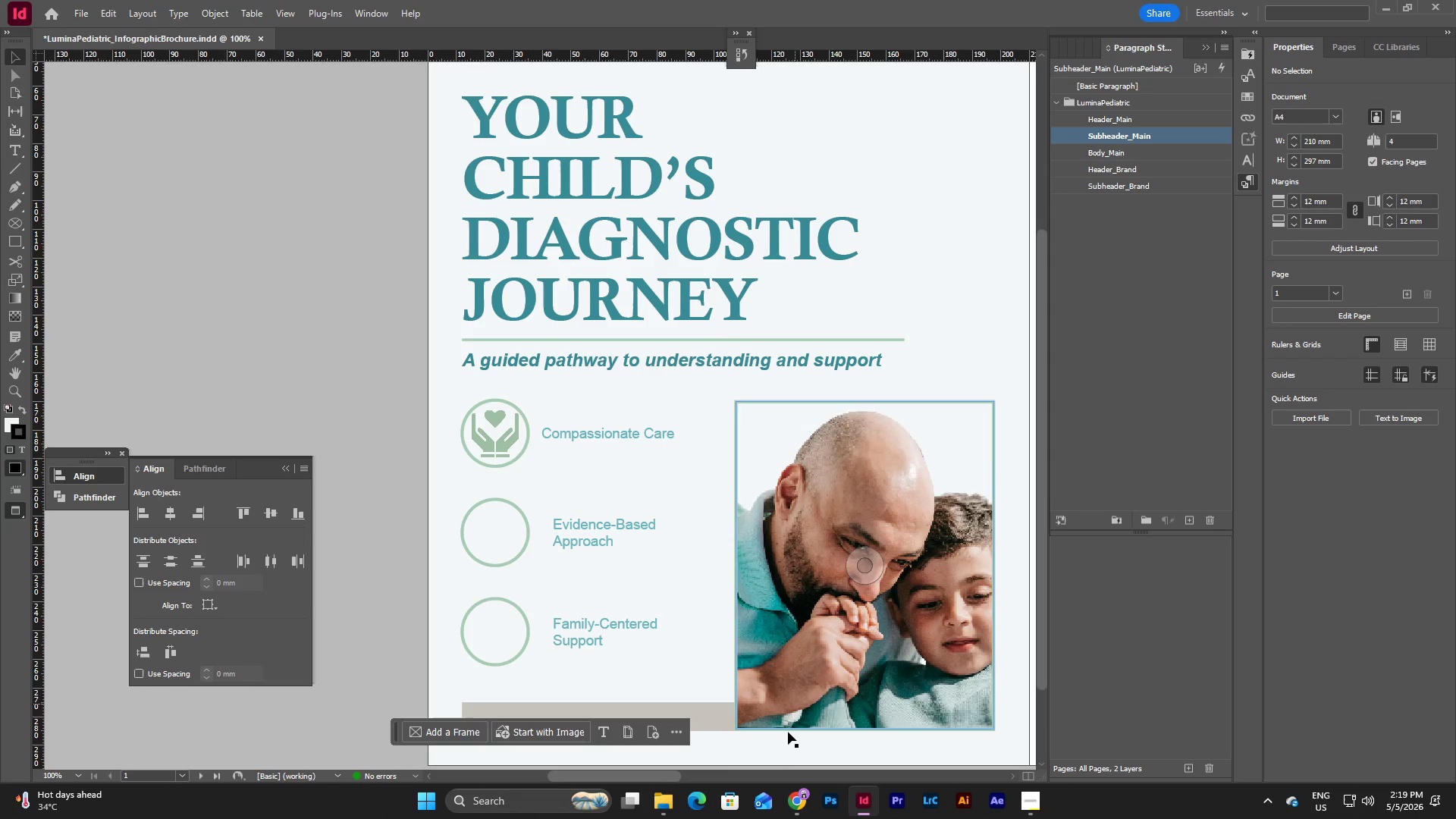 
left_click([795, 800])
 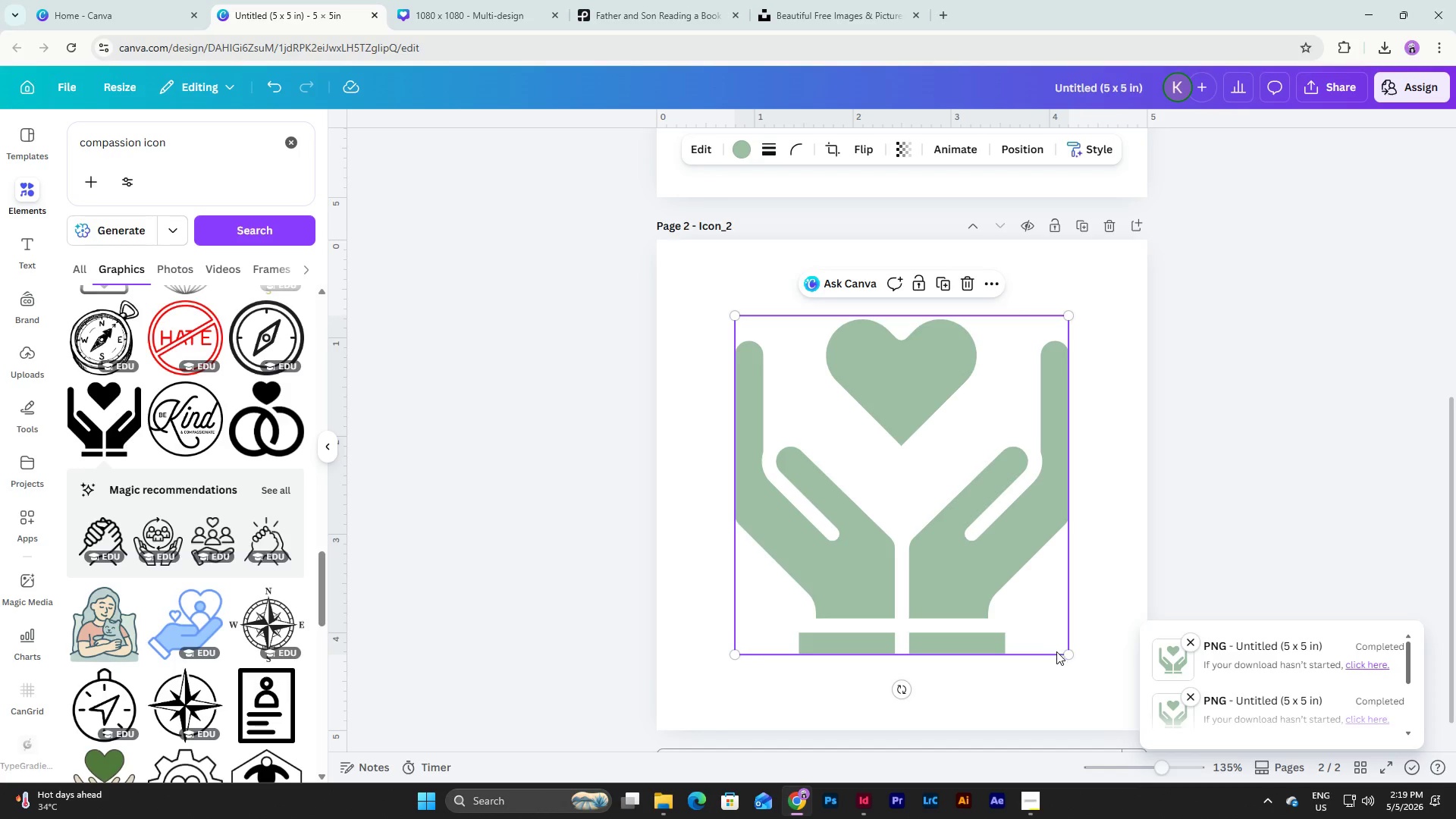 
left_click_drag(start_coordinate=[1072, 657], to_coordinate=[1024, 598])
 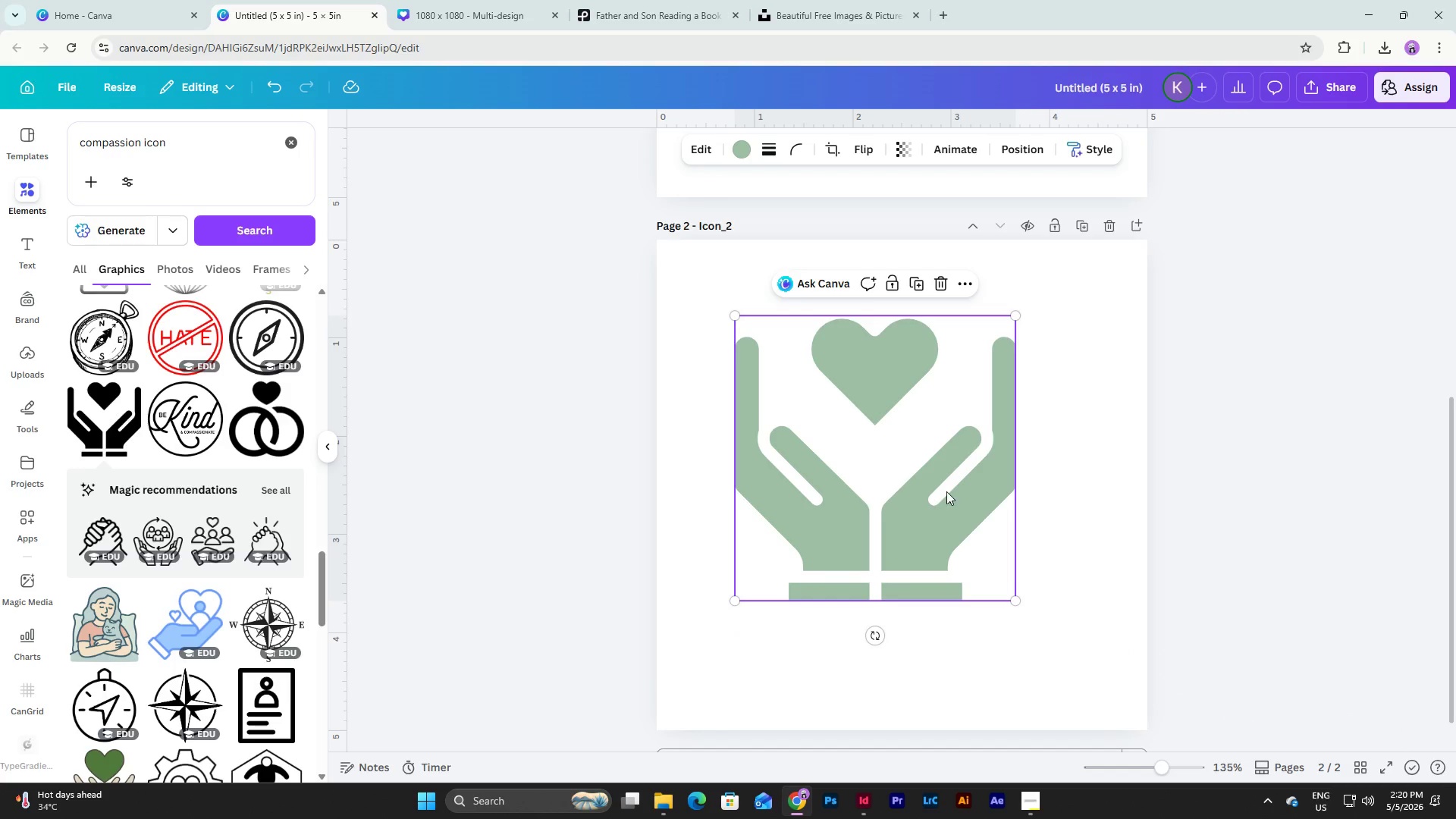 
left_click_drag(start_coordinate=[946, 491], to_coordinate=[971, 516])
 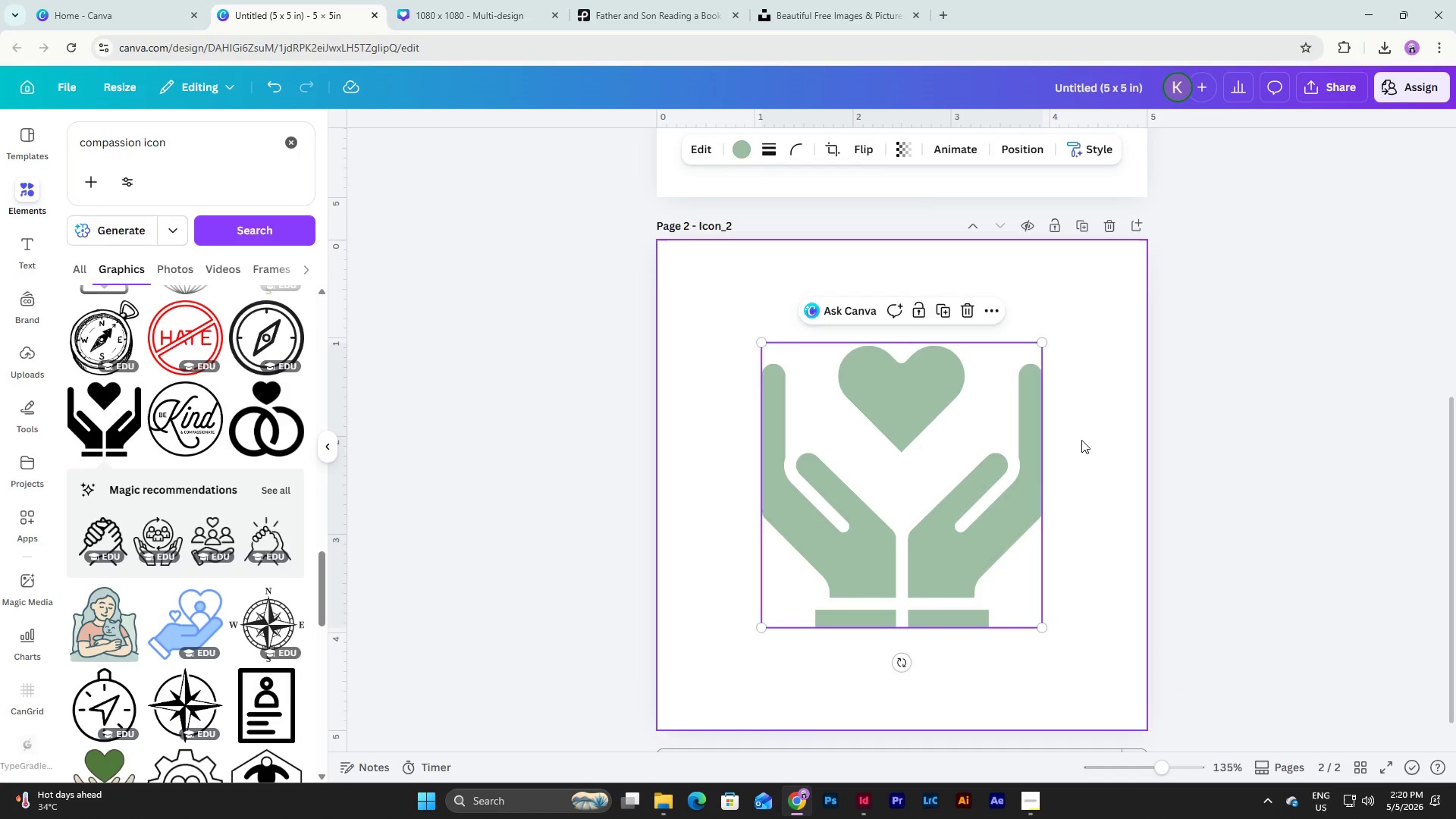 
left_click([1081, 440])
 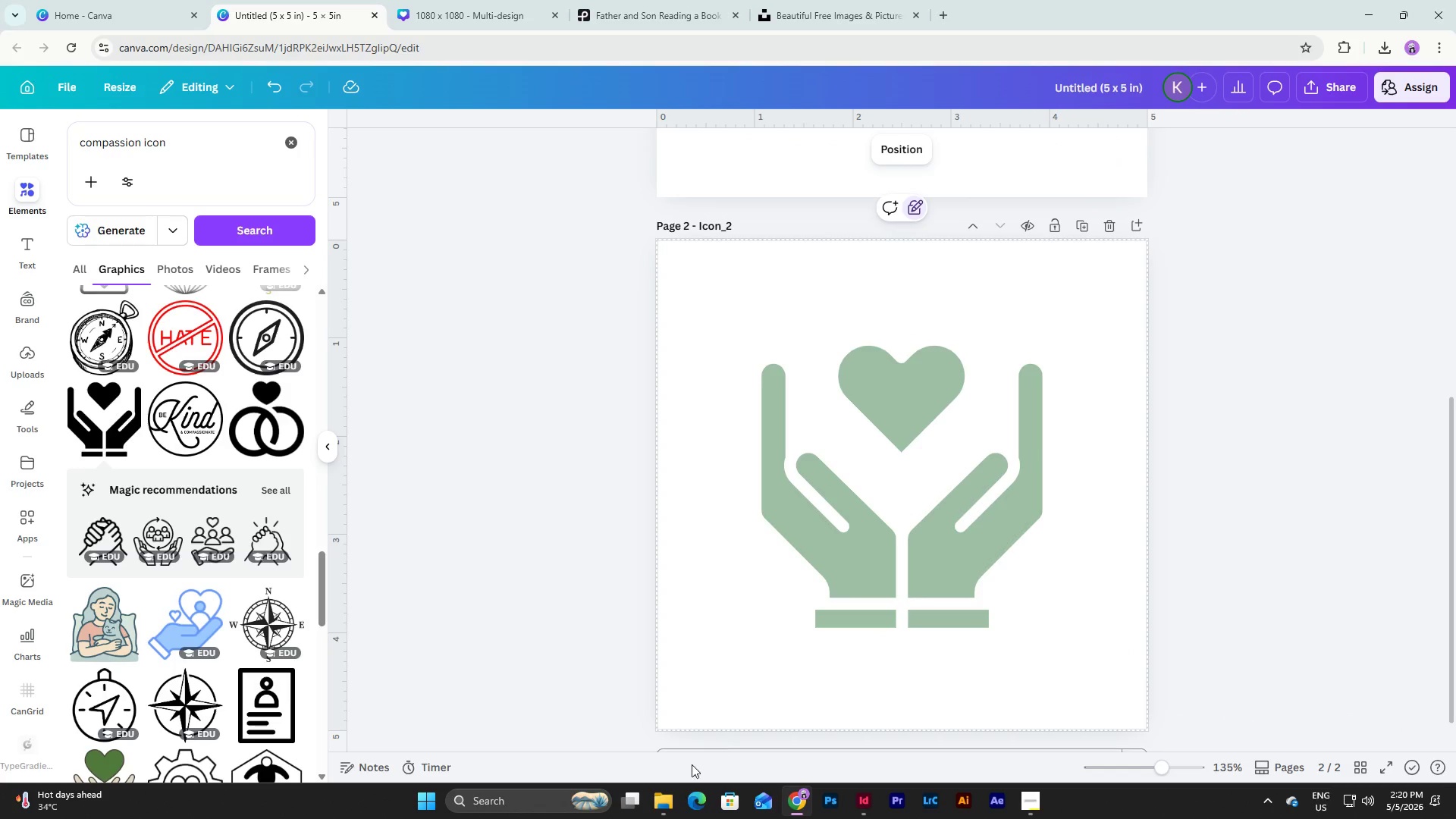 
left_click([669, 802])
 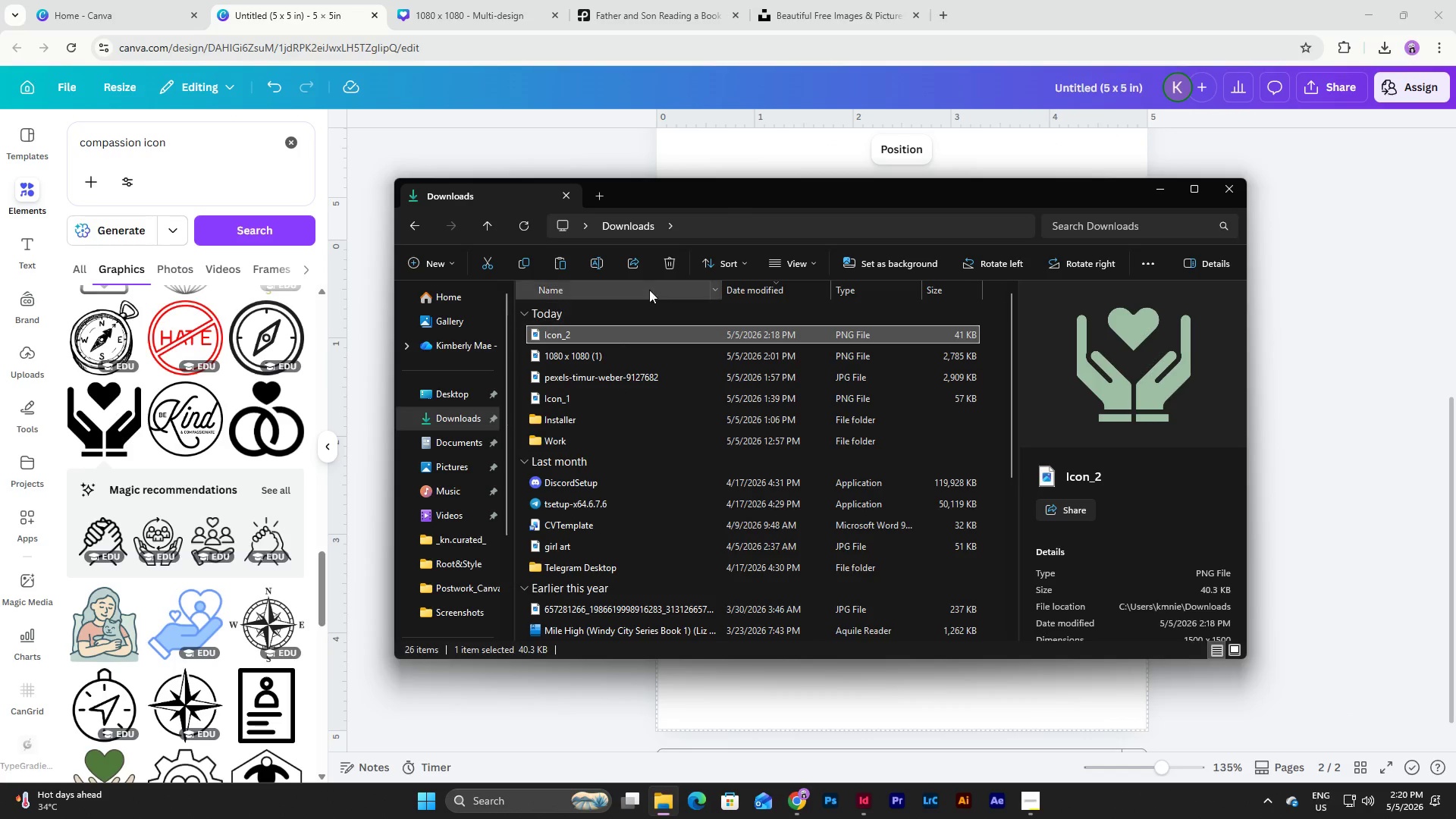 
left_click([669, 259])
 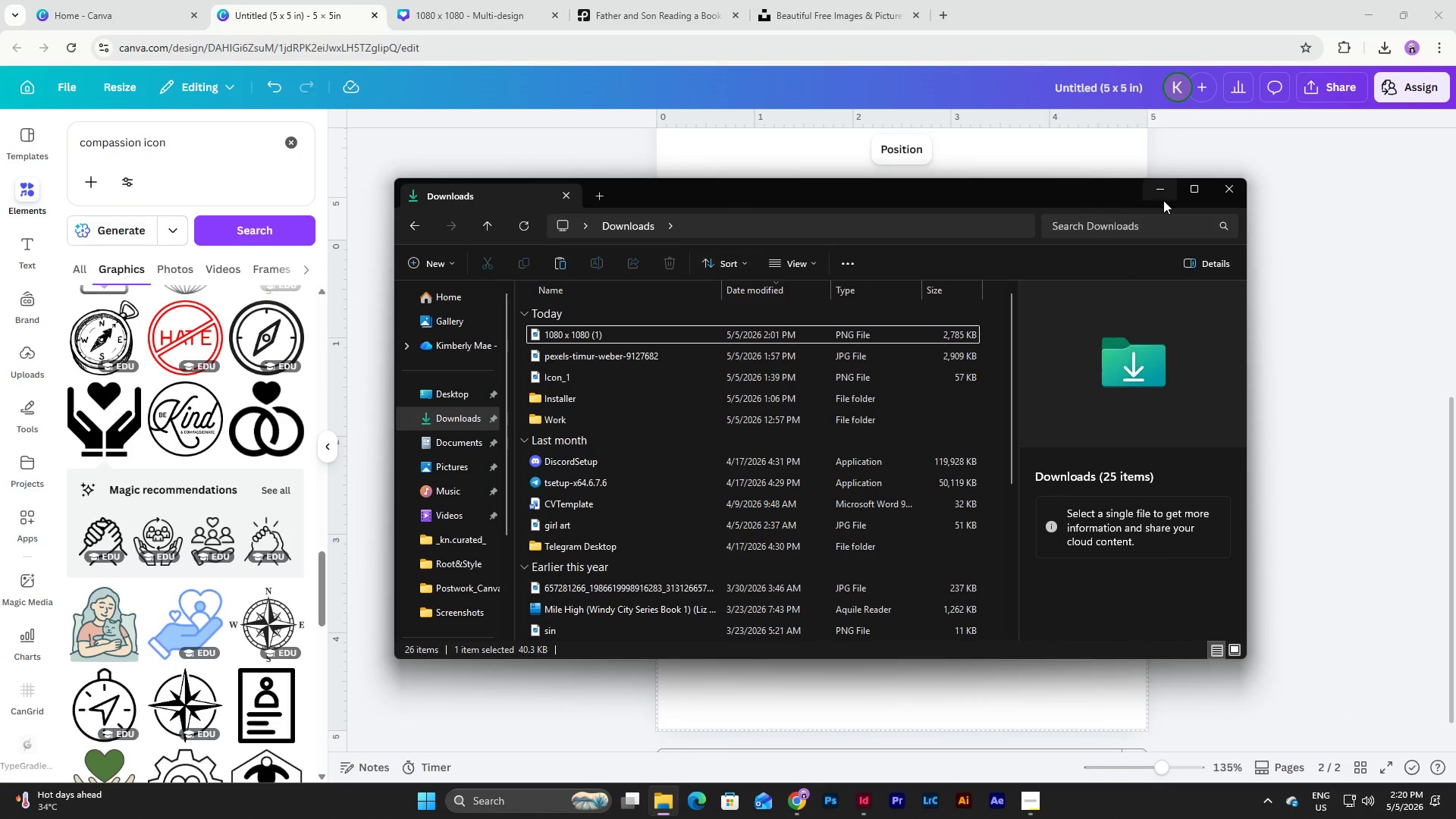 
left_click([1163, 187])
 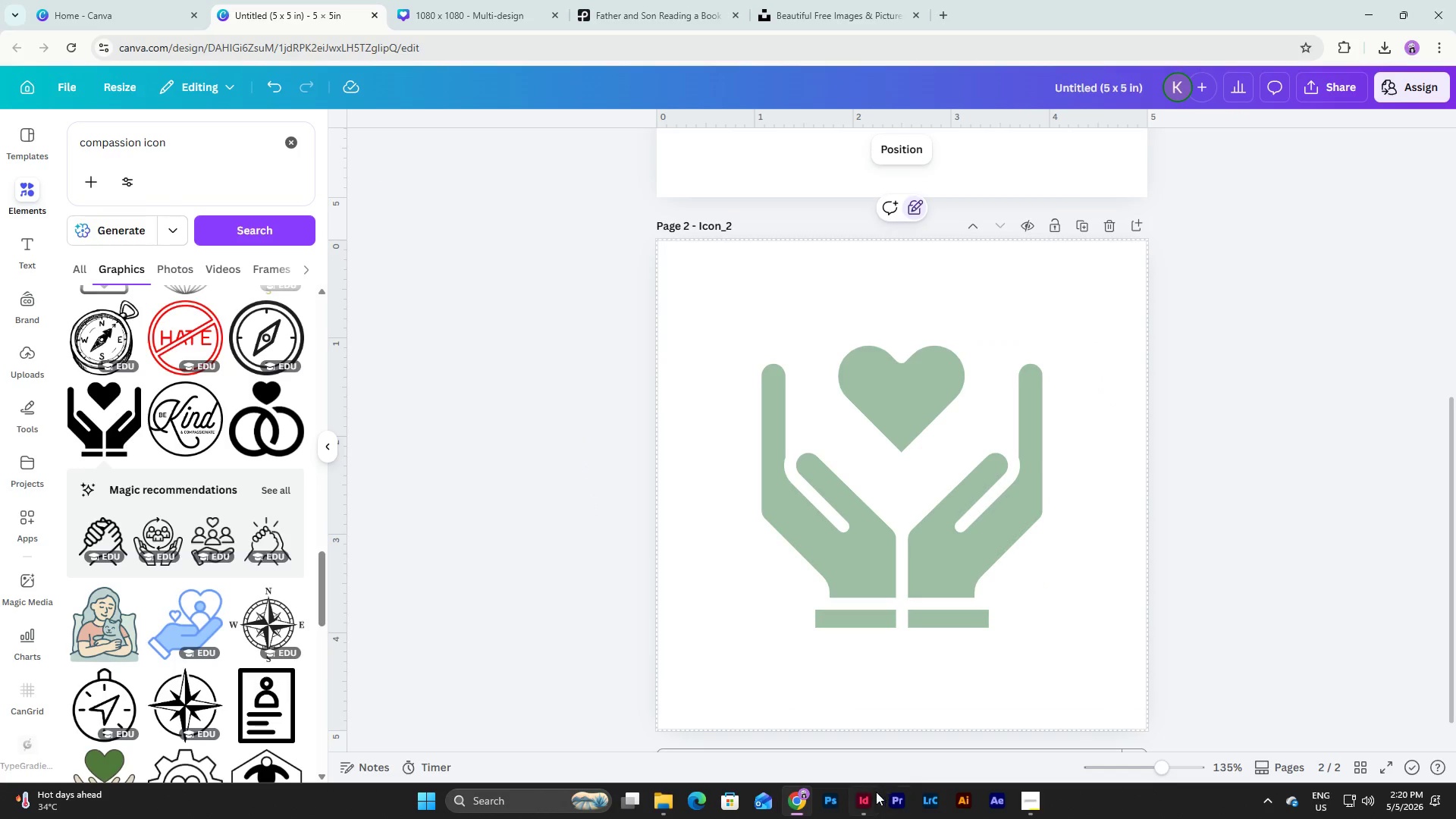 
left_click([867, 792])
 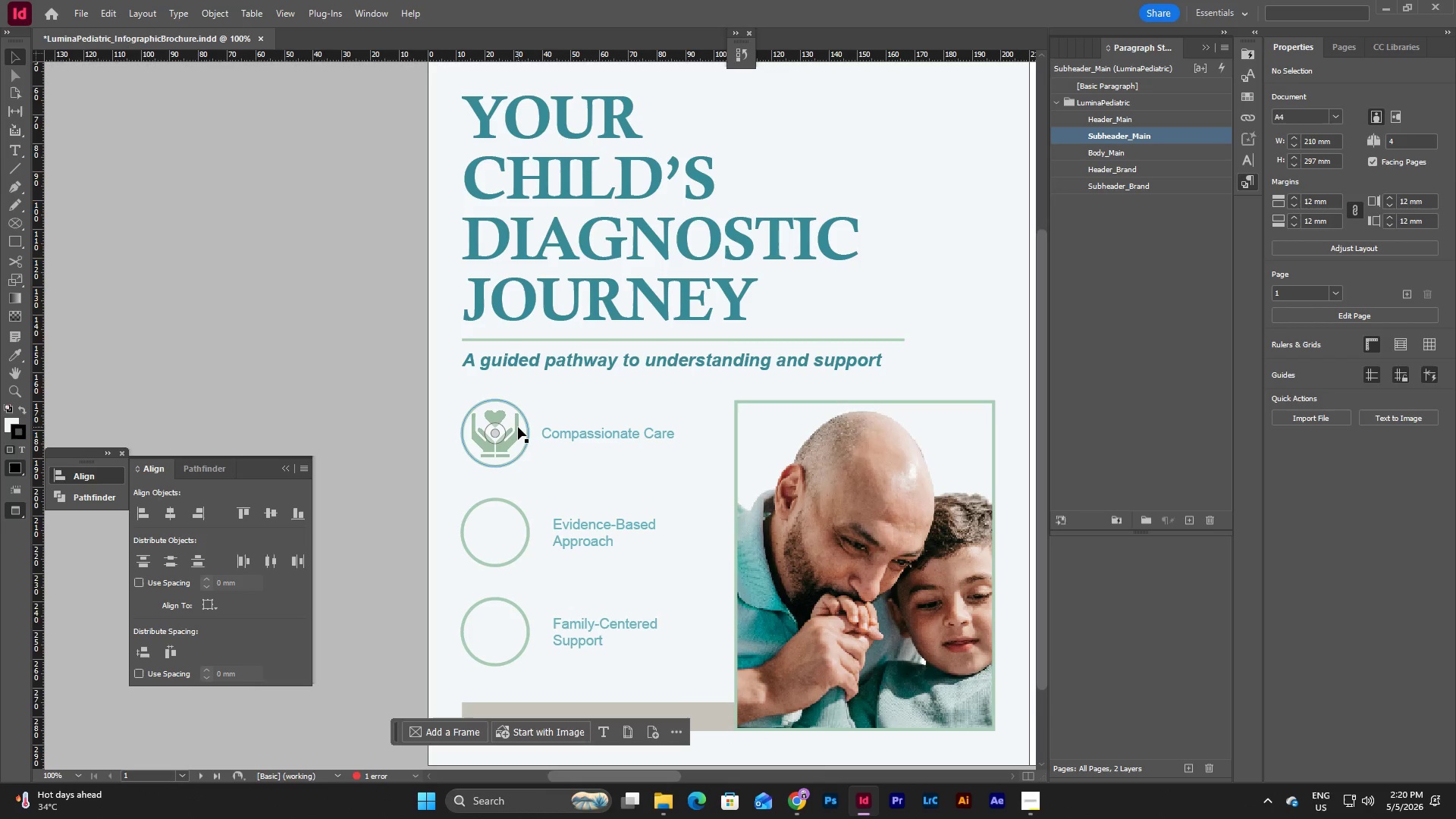 
double_click([518, 427])
 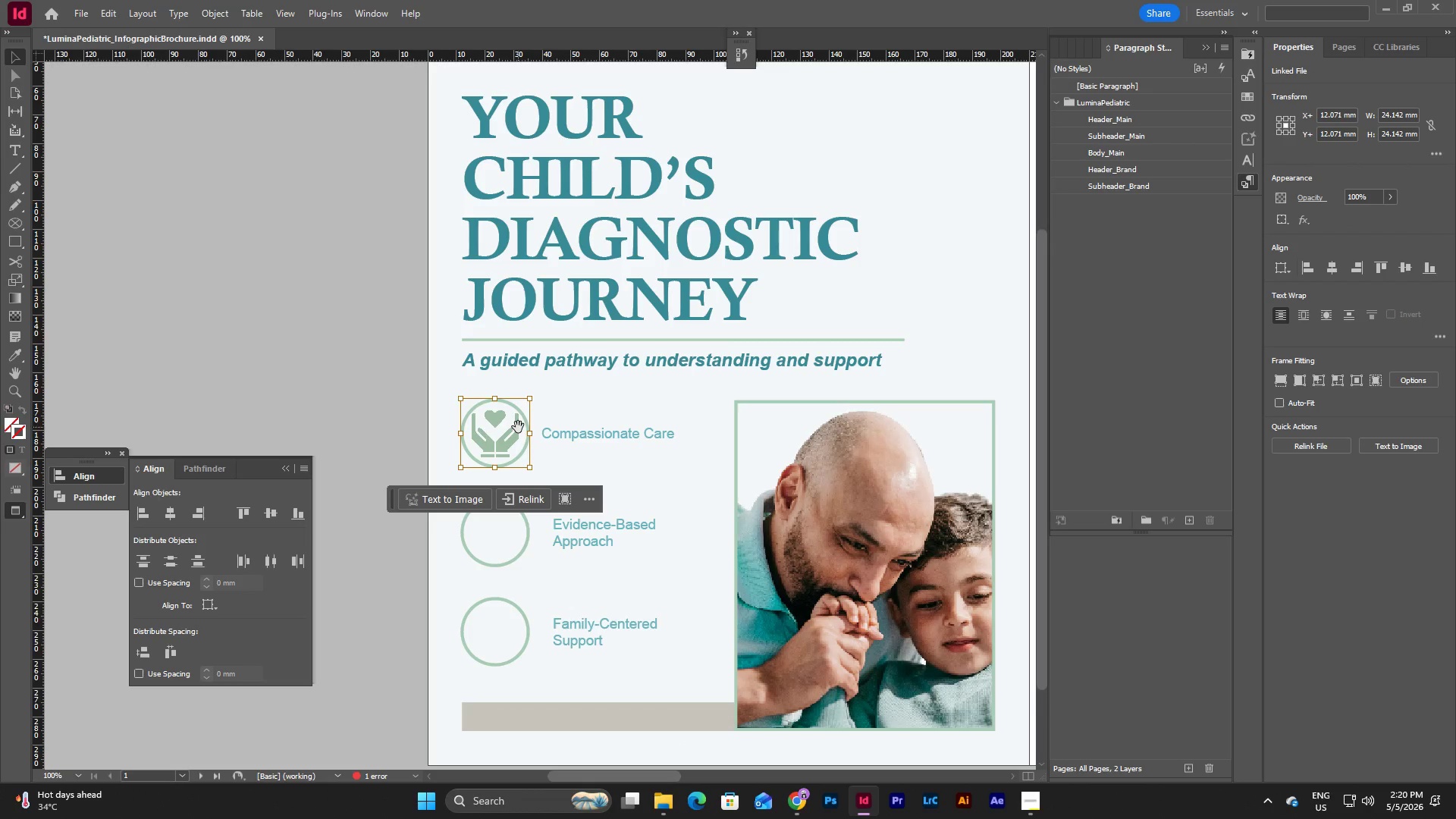 
key(Backspace)
 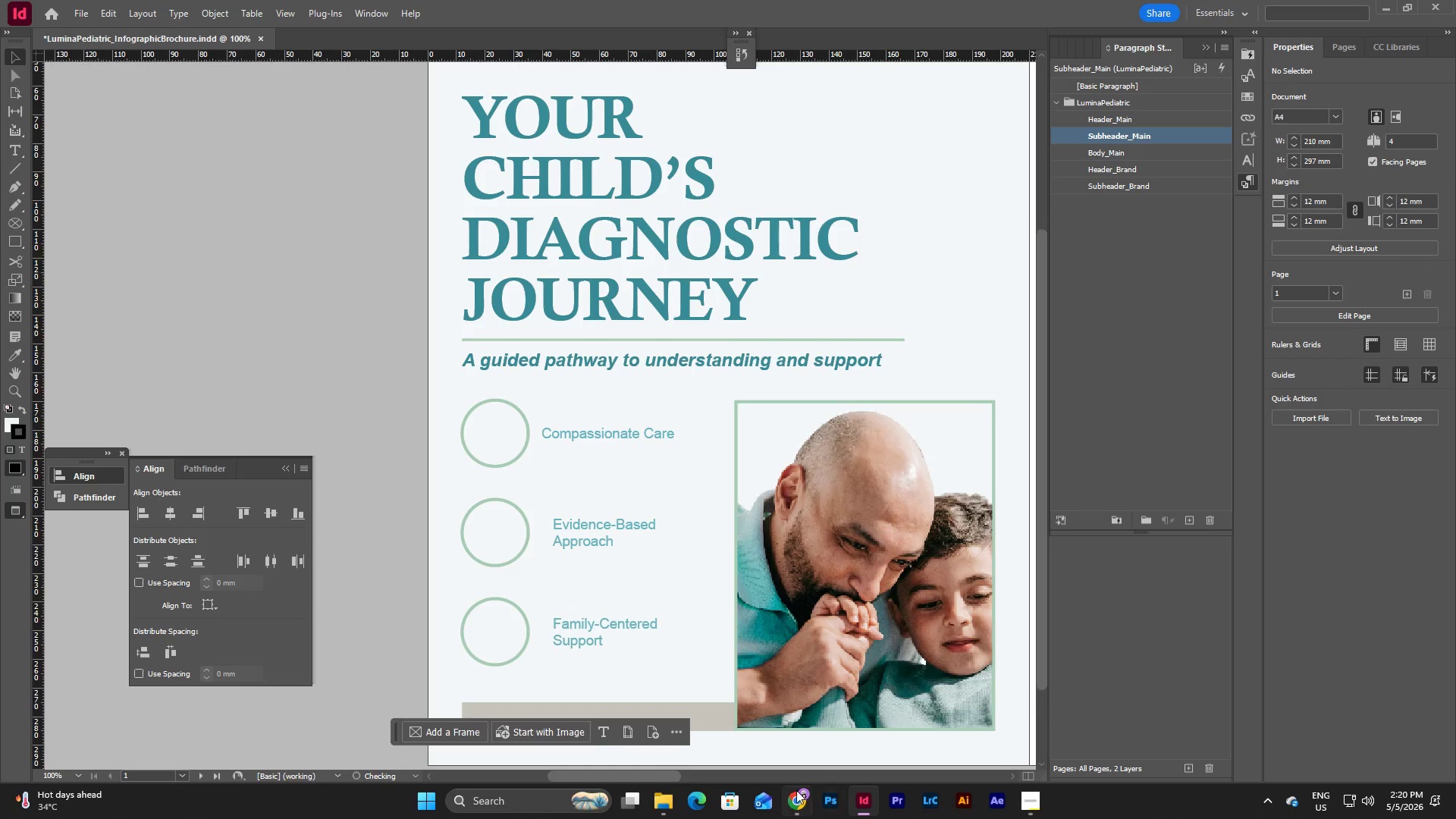 
left_click([787, 795])
 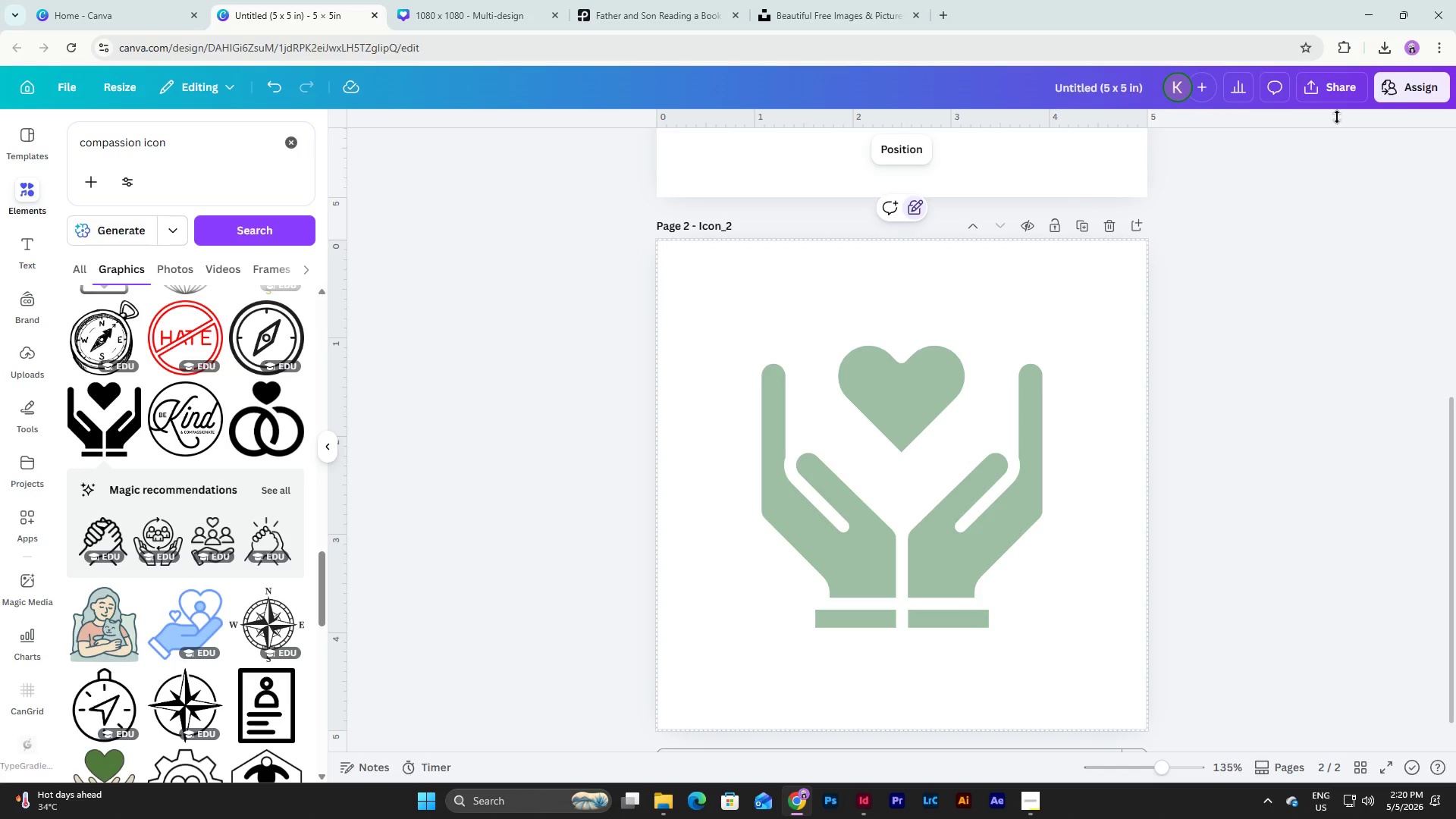 
left_click([1337, 95])
 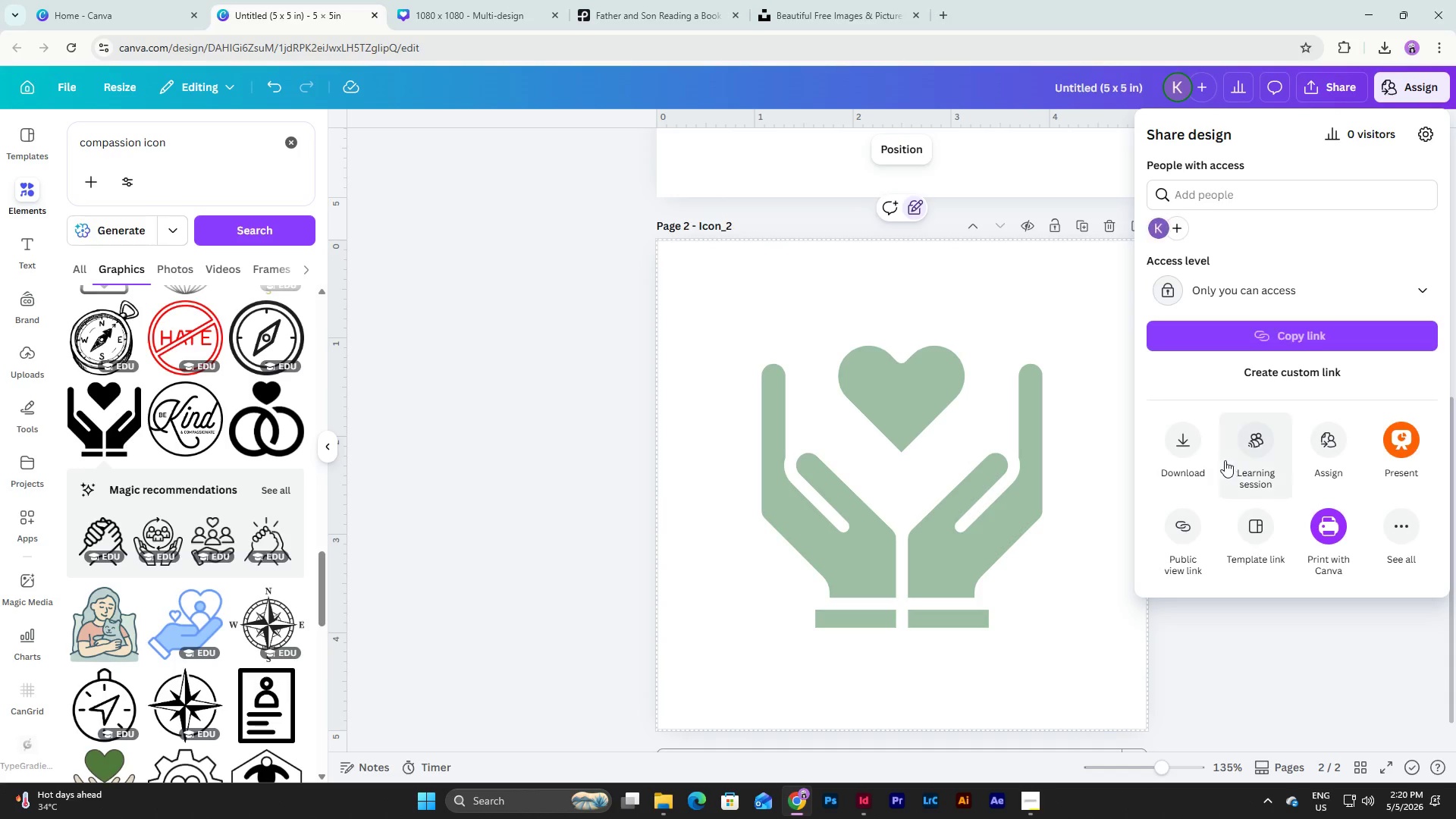 
left_click([1181, 433])
 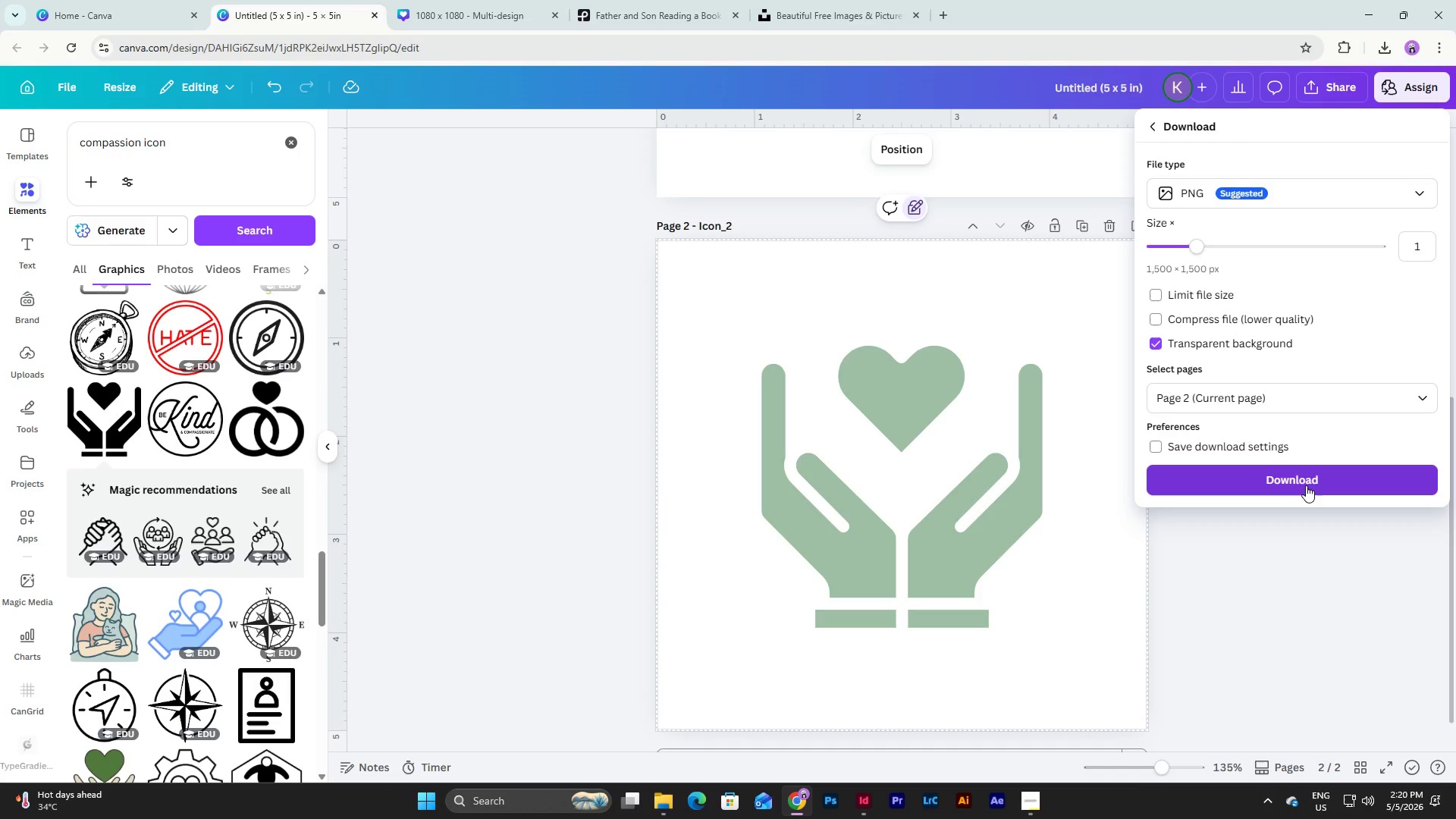 
left_click([1305, 485])
 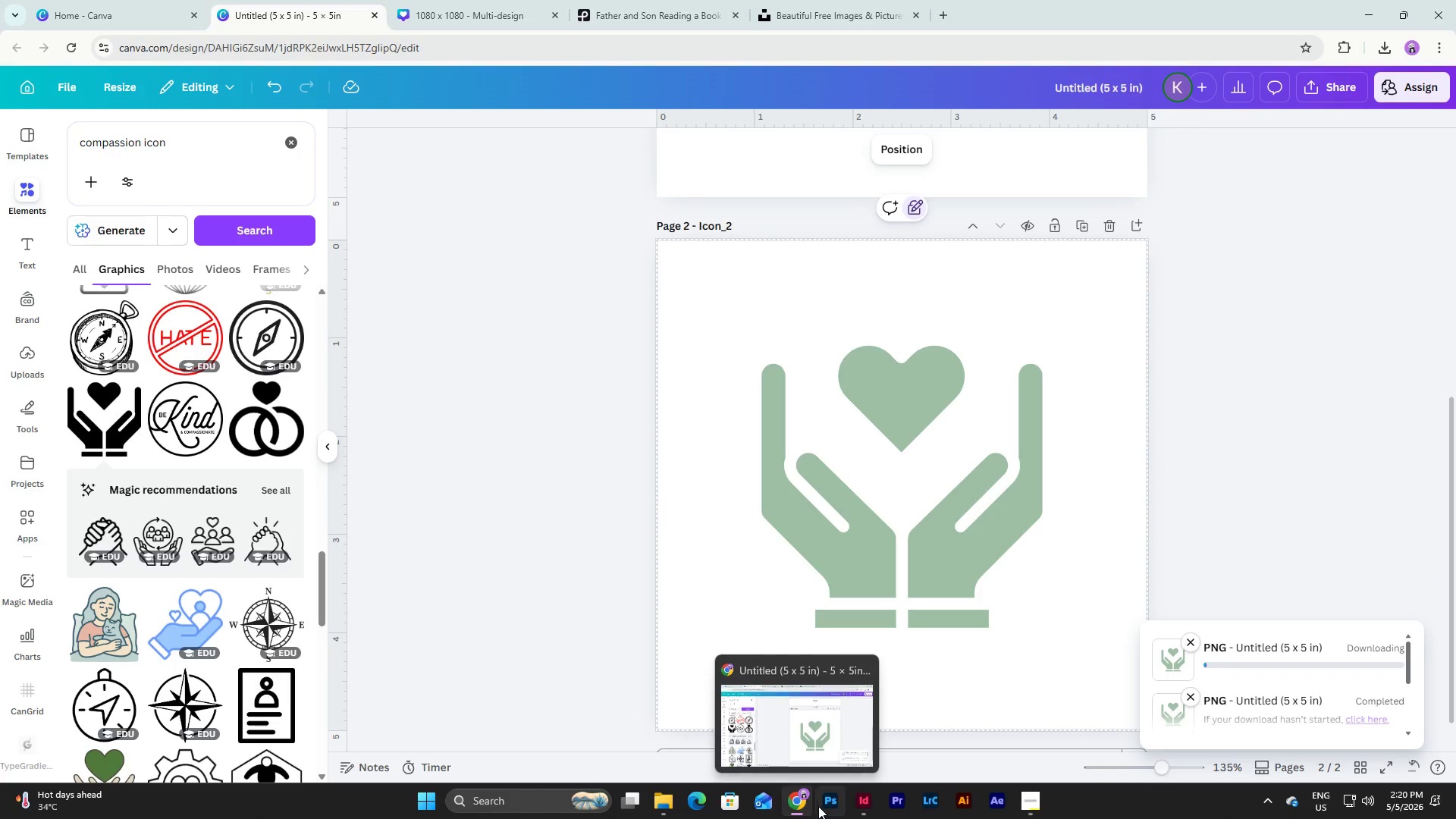 
left_click([862, 796])
 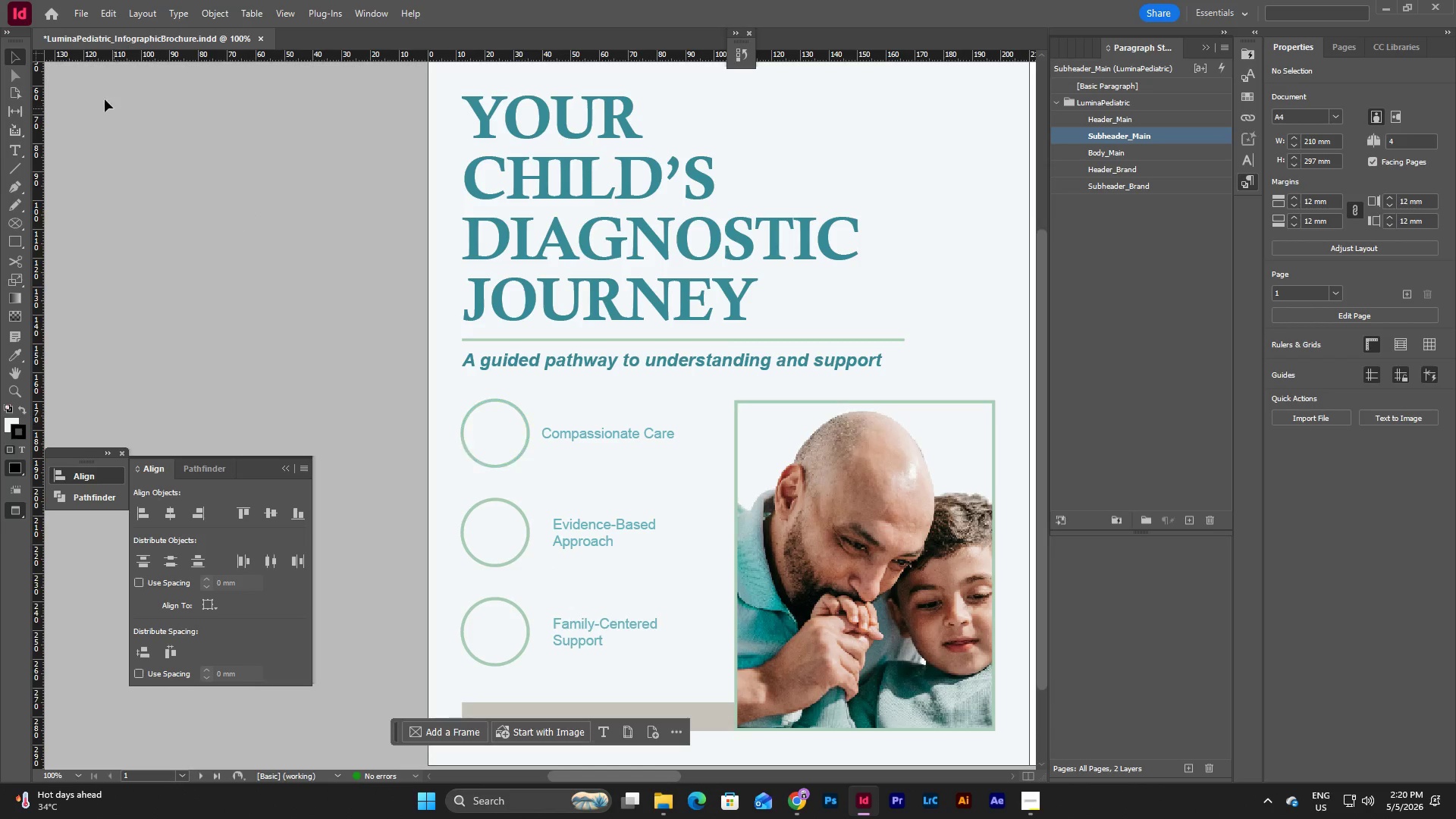 
left_click([77, 8])
 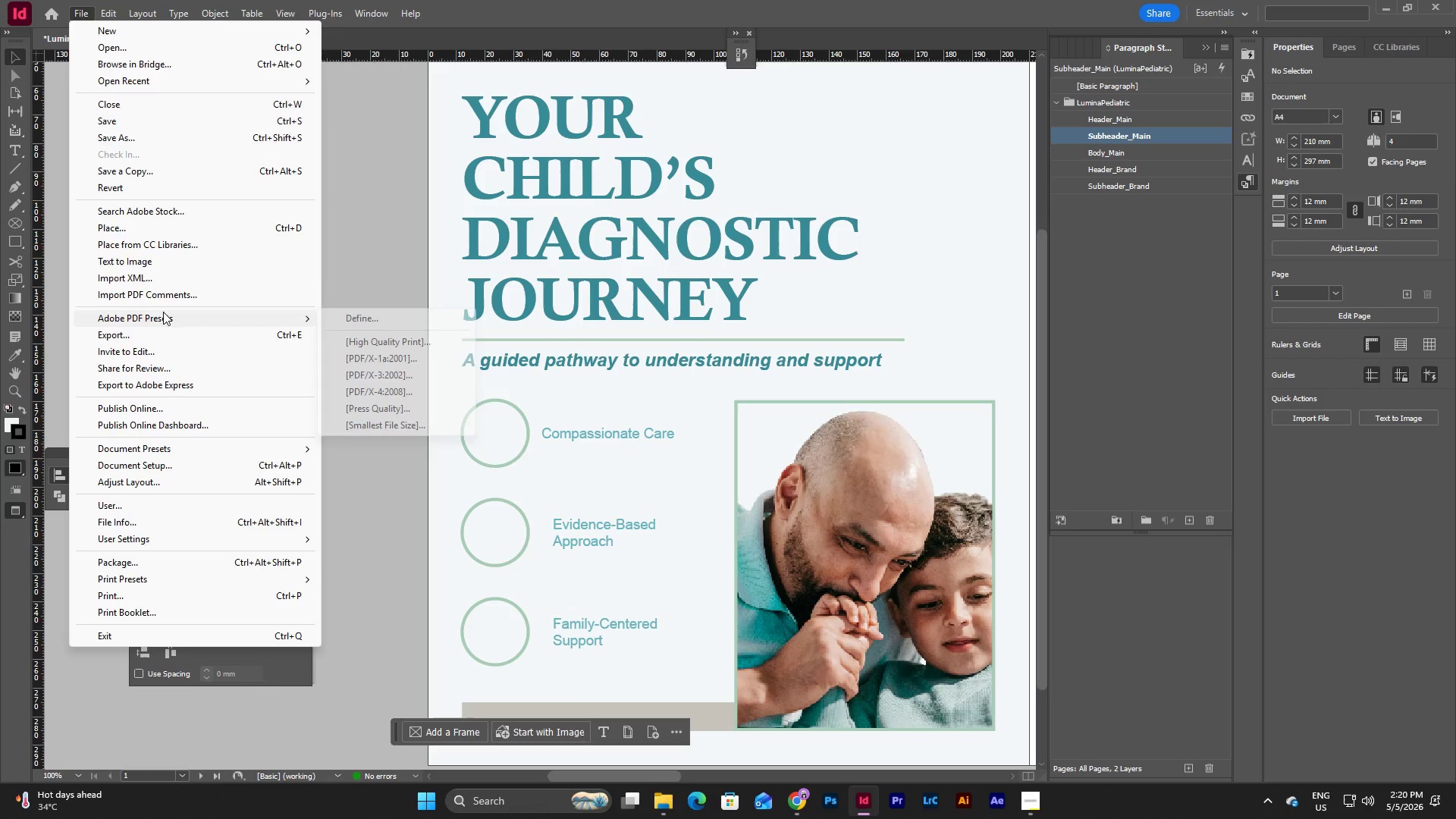 
left_click([168, 231])
 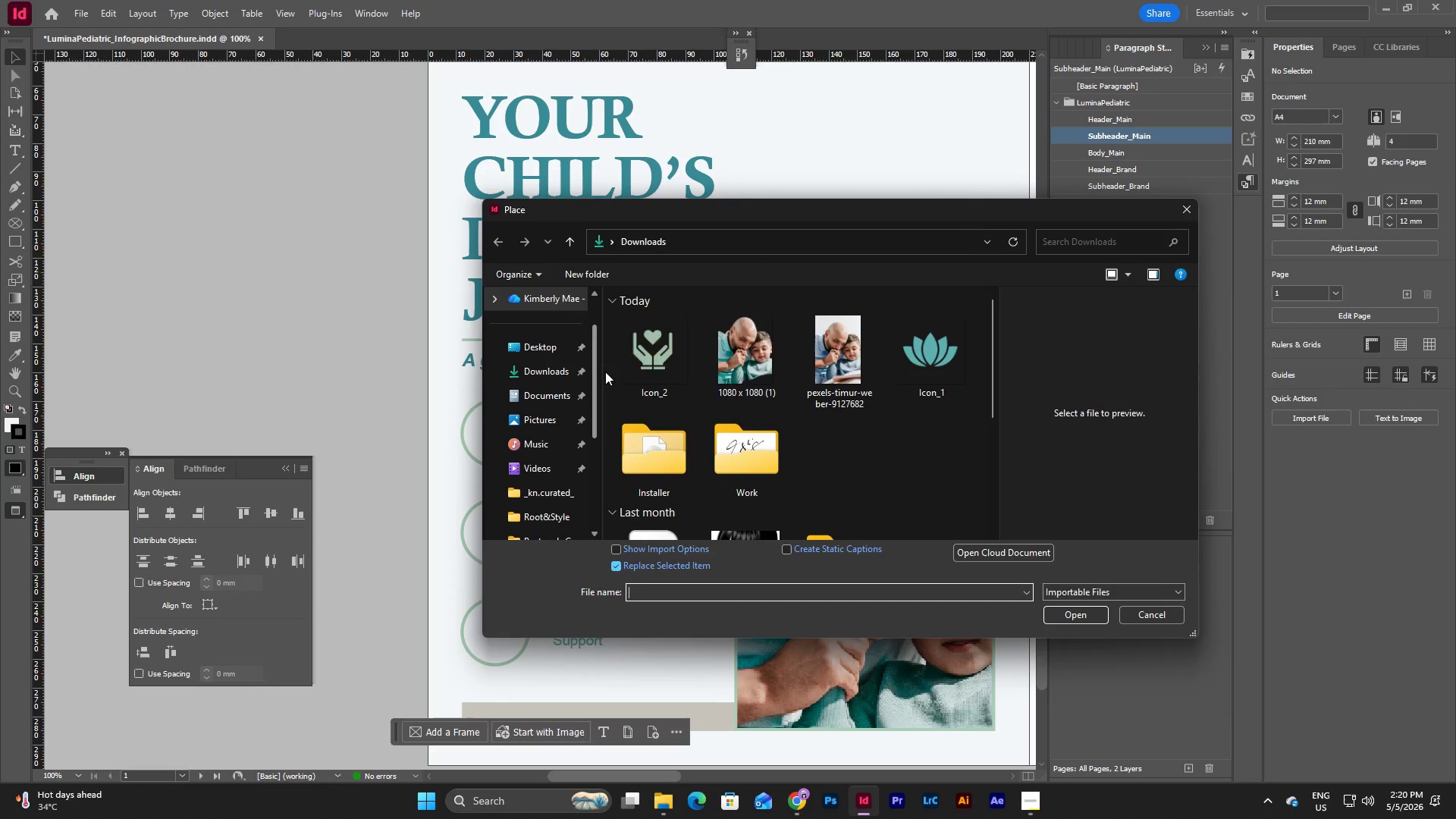 
left_click([638, 343])
 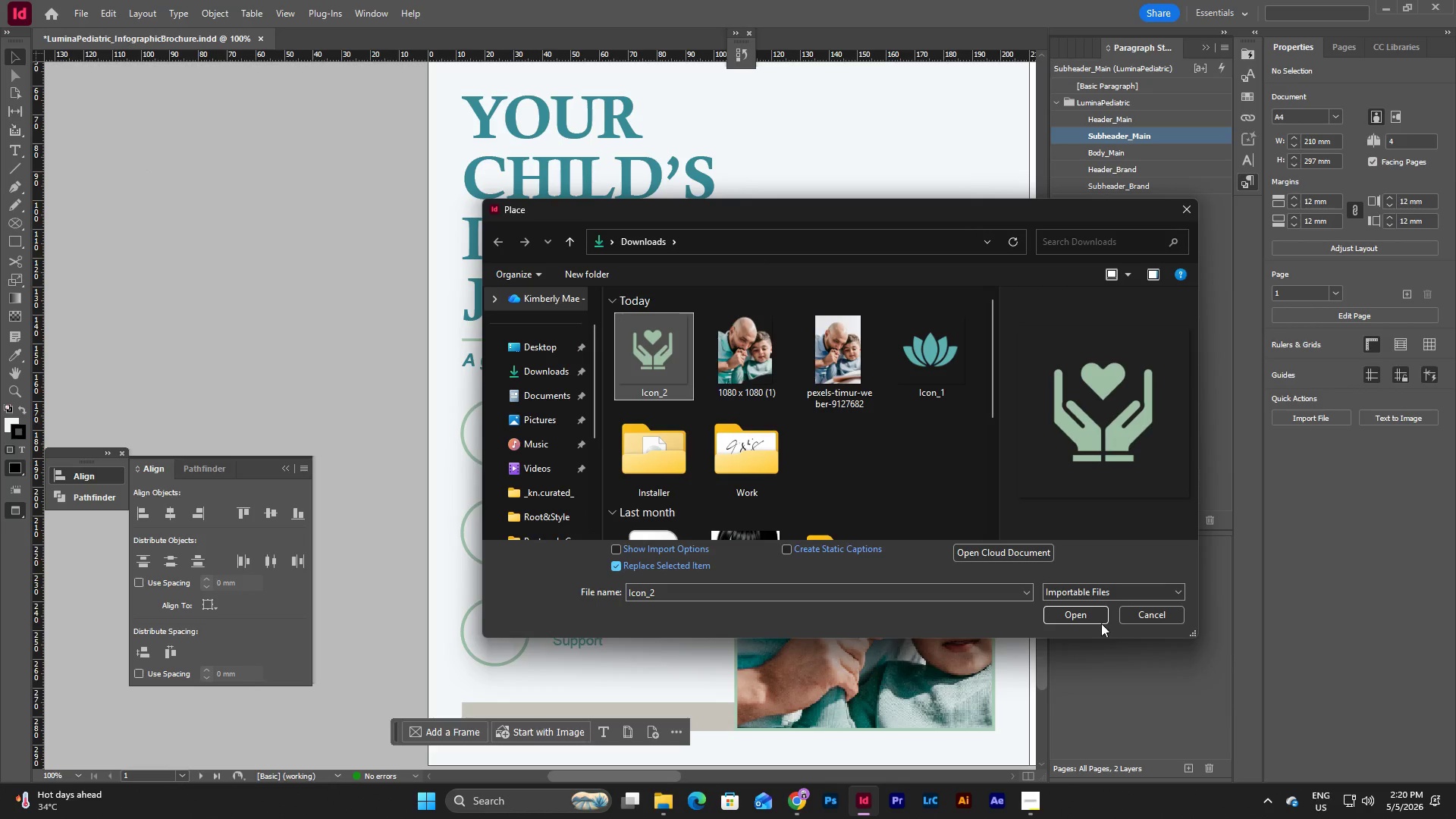 
left_click([1101, 613])
 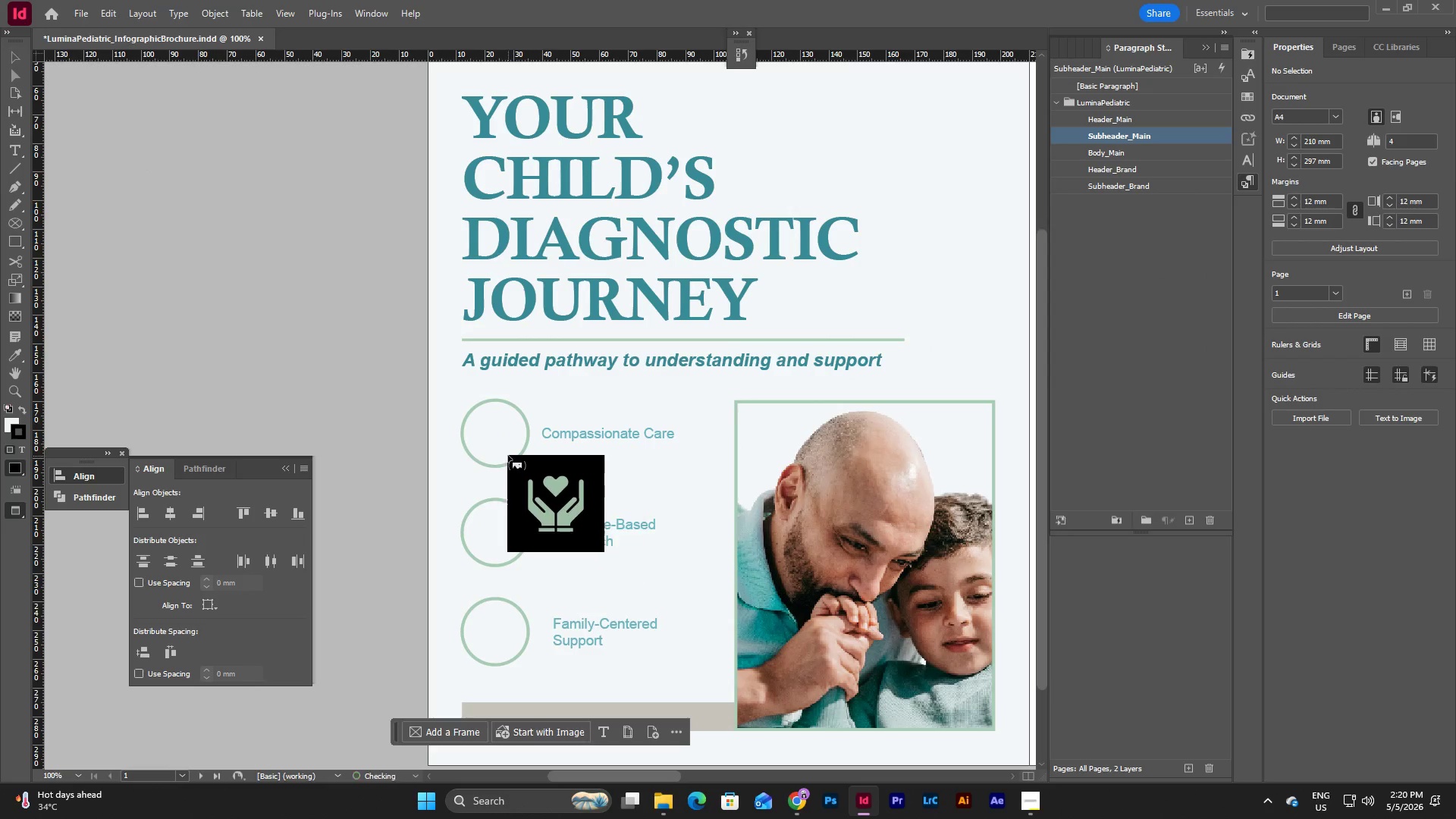 
left_click([495, 432])
 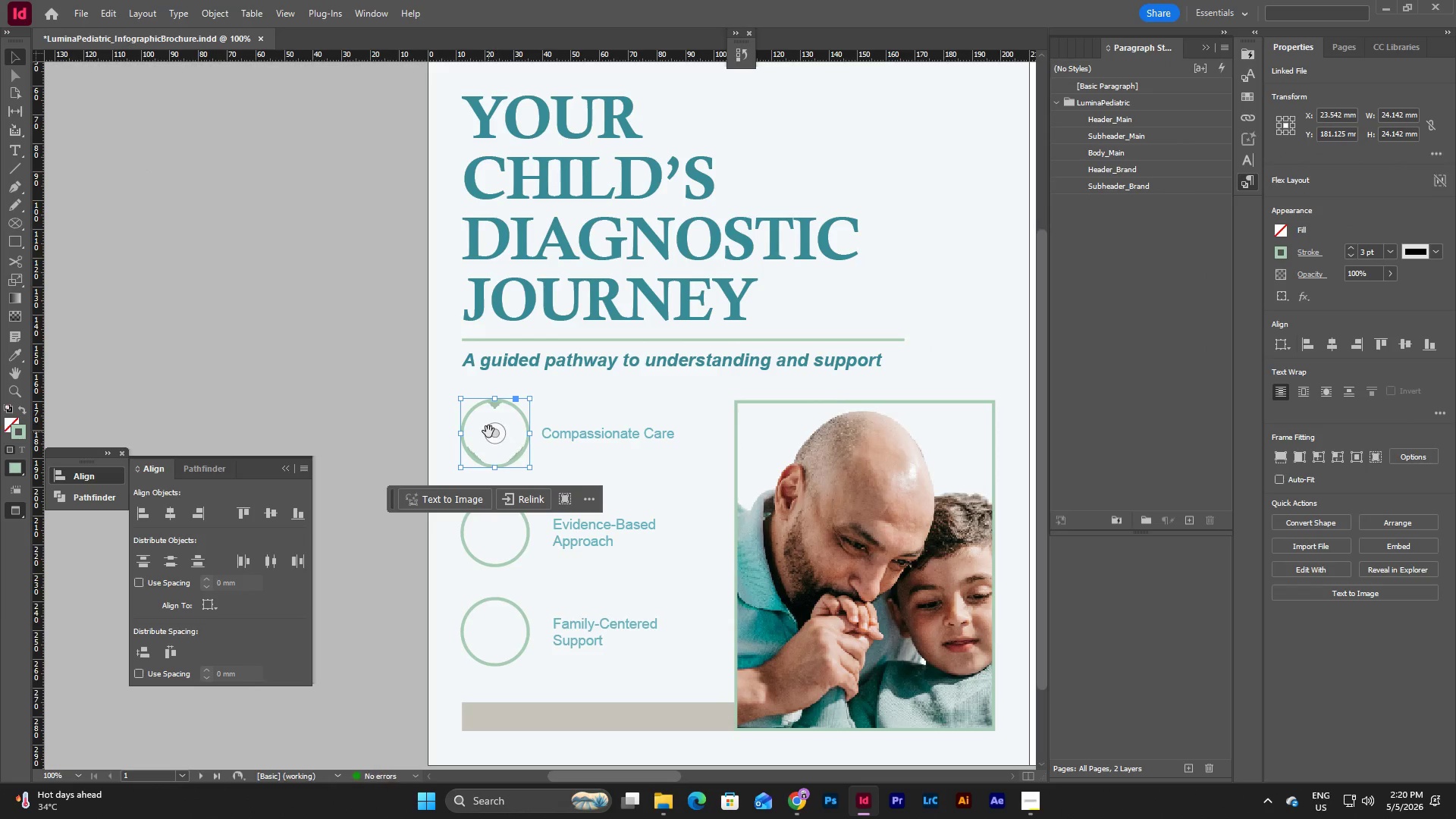 
left_click([488, 431])
 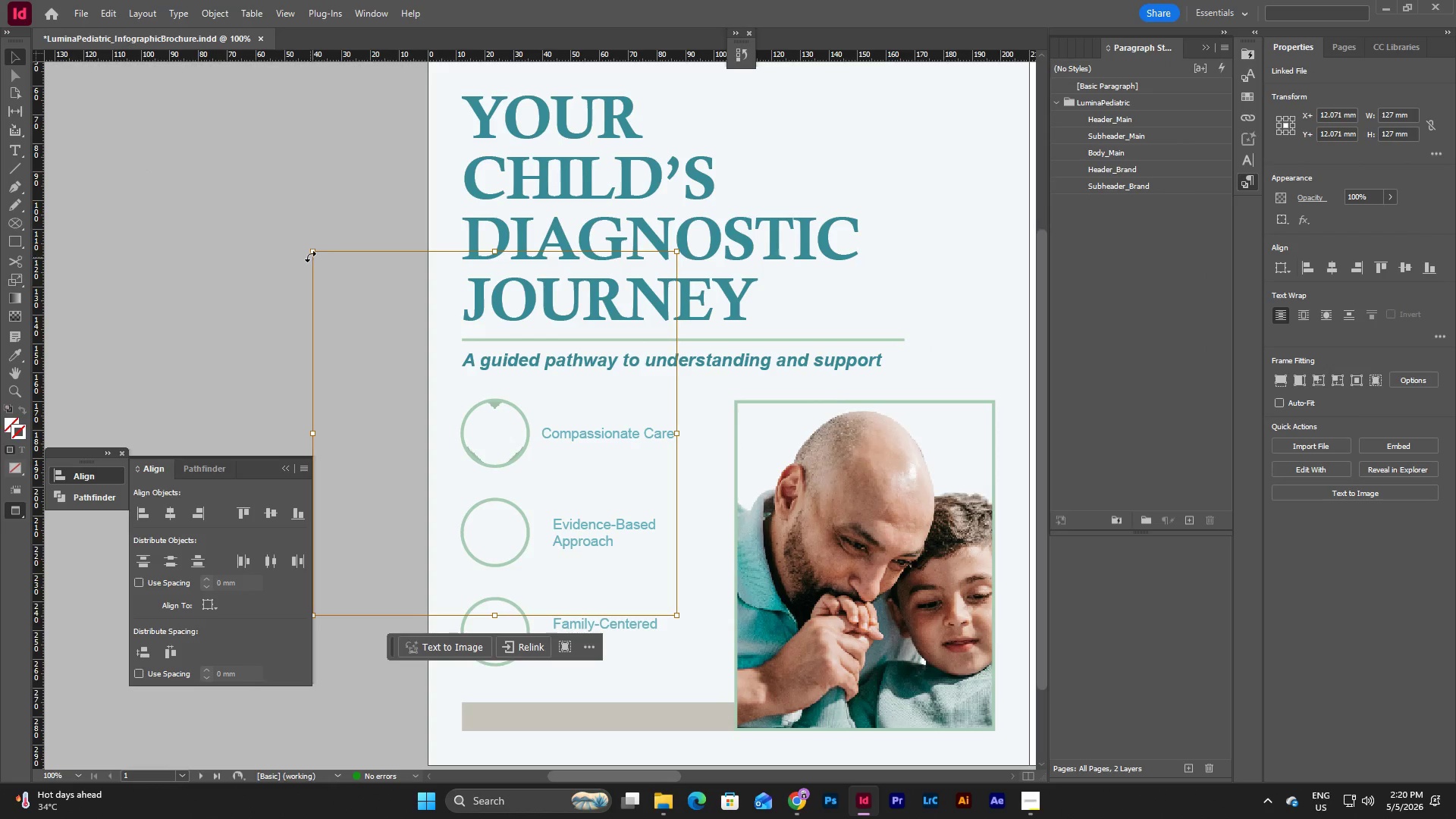 
left_click_drag(start_coordinate=[310, 254], to_coordinate=[460, 398])
 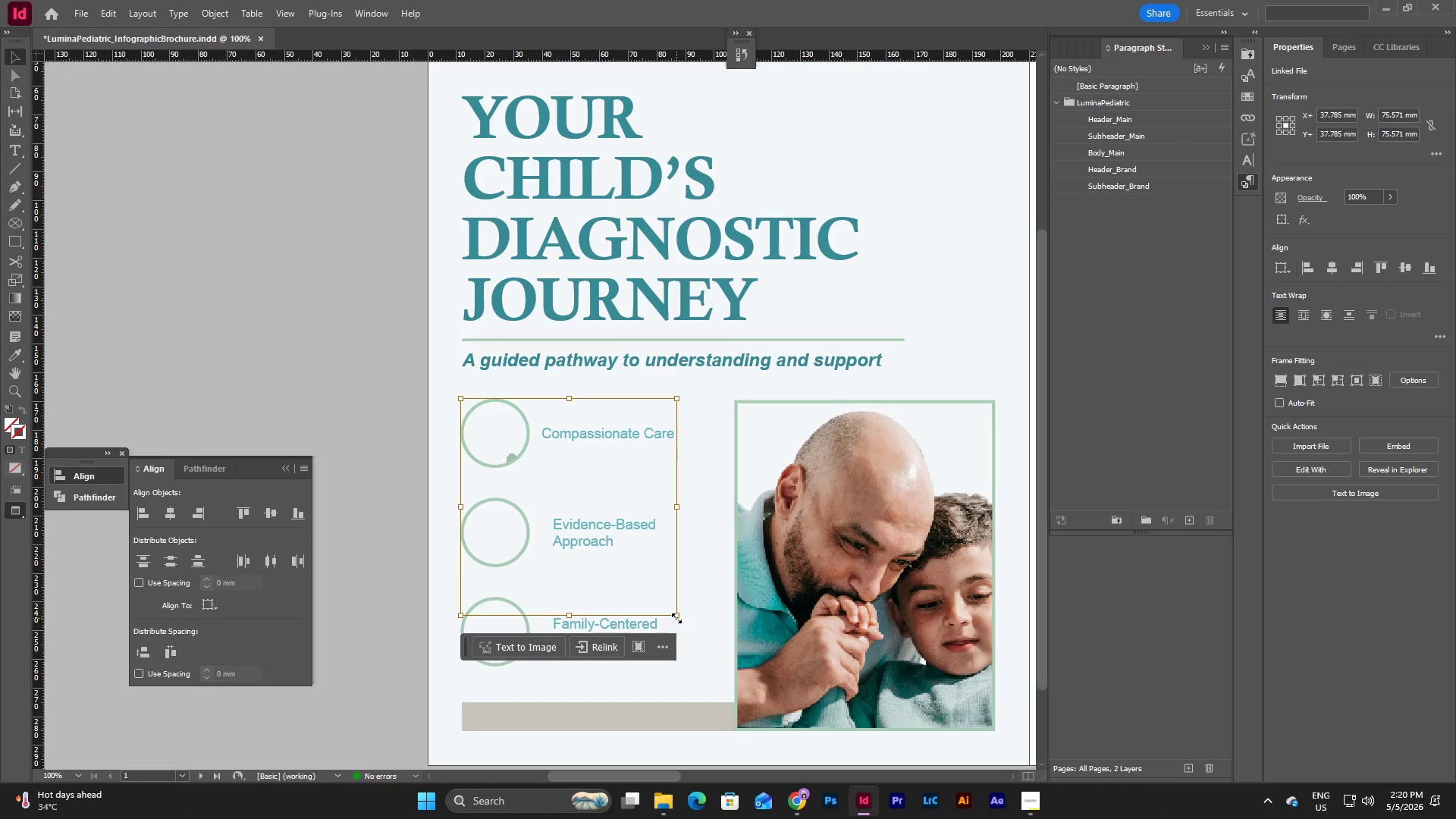 
left_click_drag(start_coordinate=[676, 617], to_coordinate=[528, 469])
 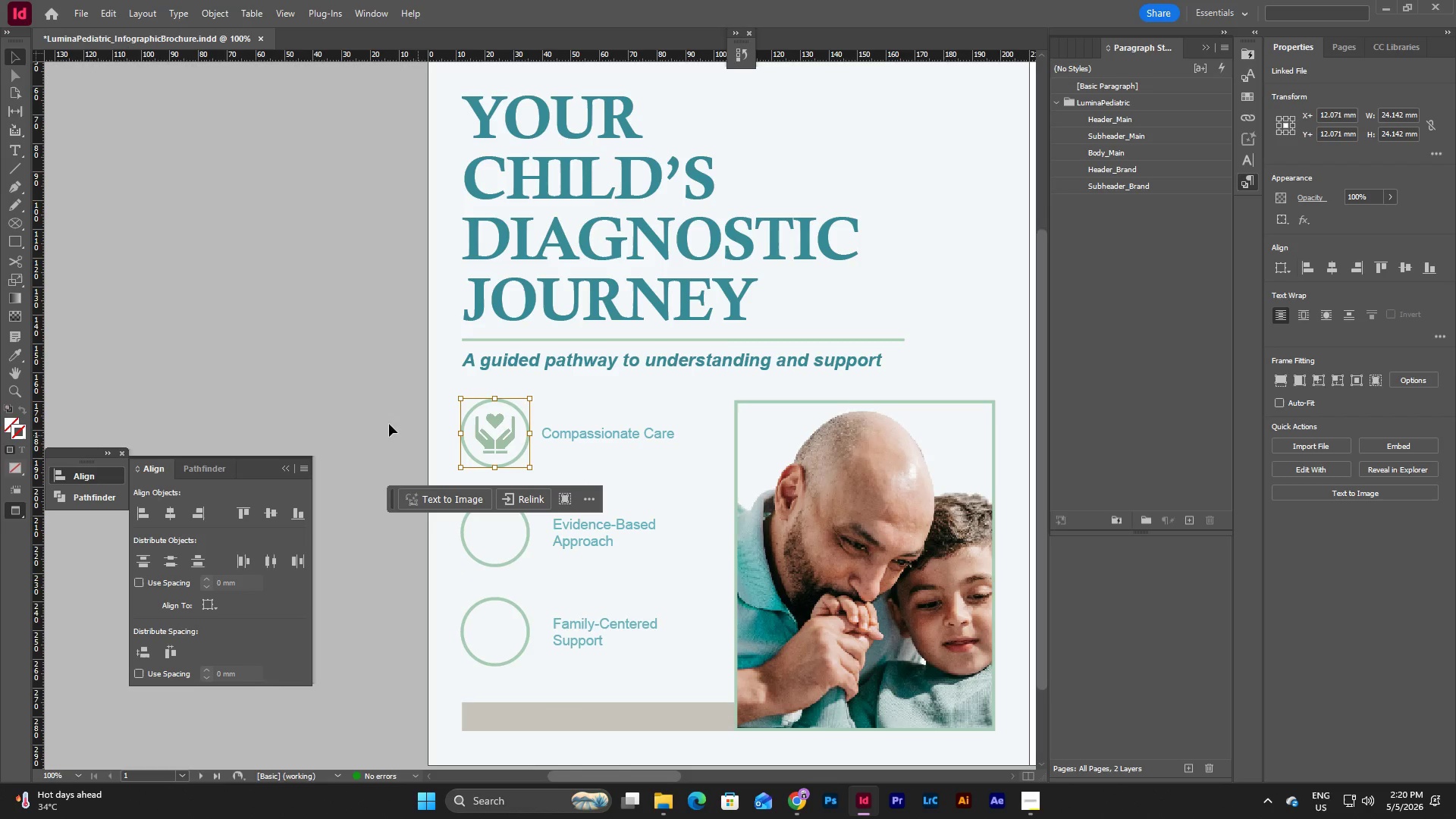 
left_click([350, 383])
 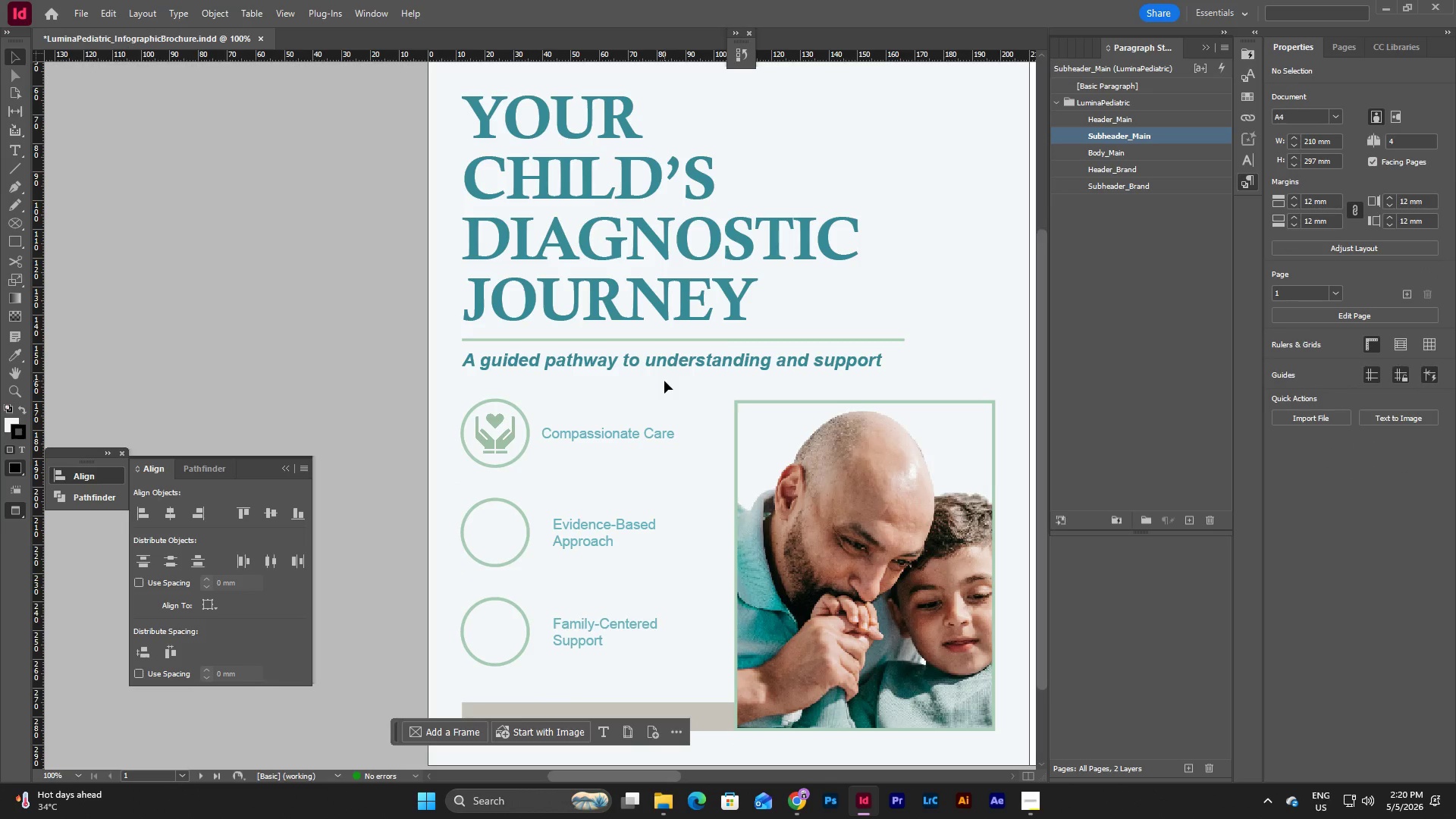 
wait(9.41)
 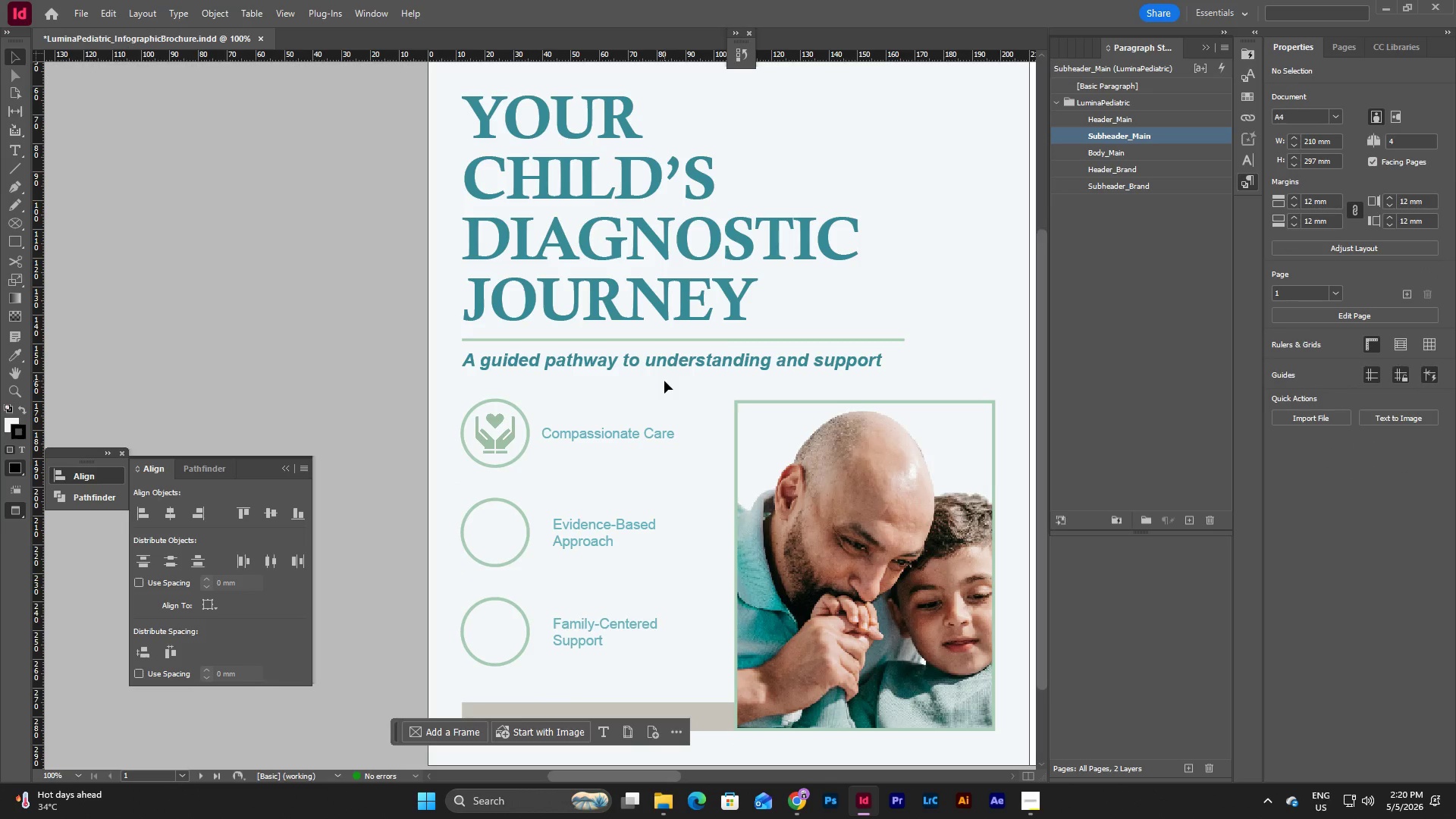 
left_click([802, 801])
 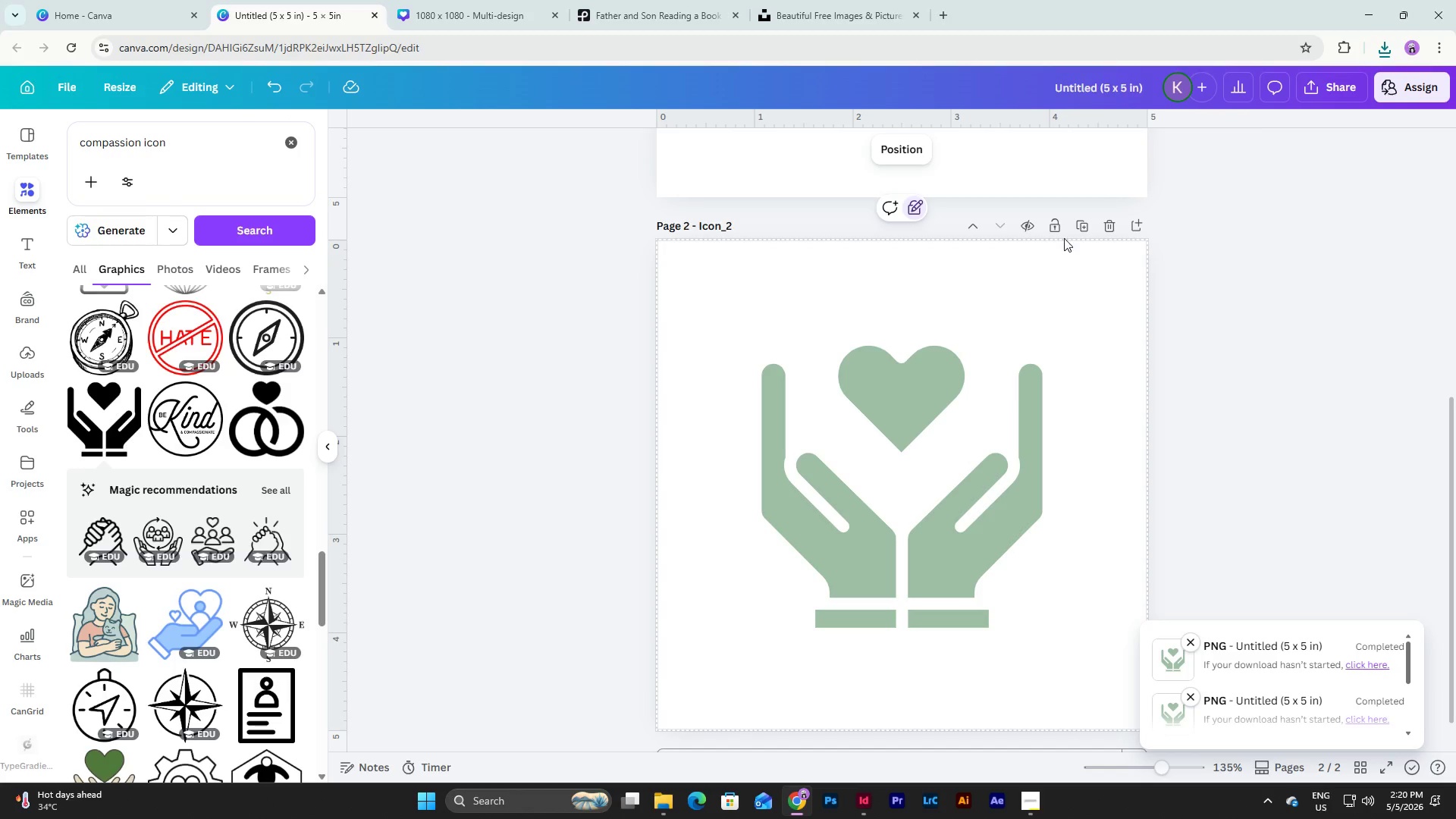 
left_click([1081, 220])
 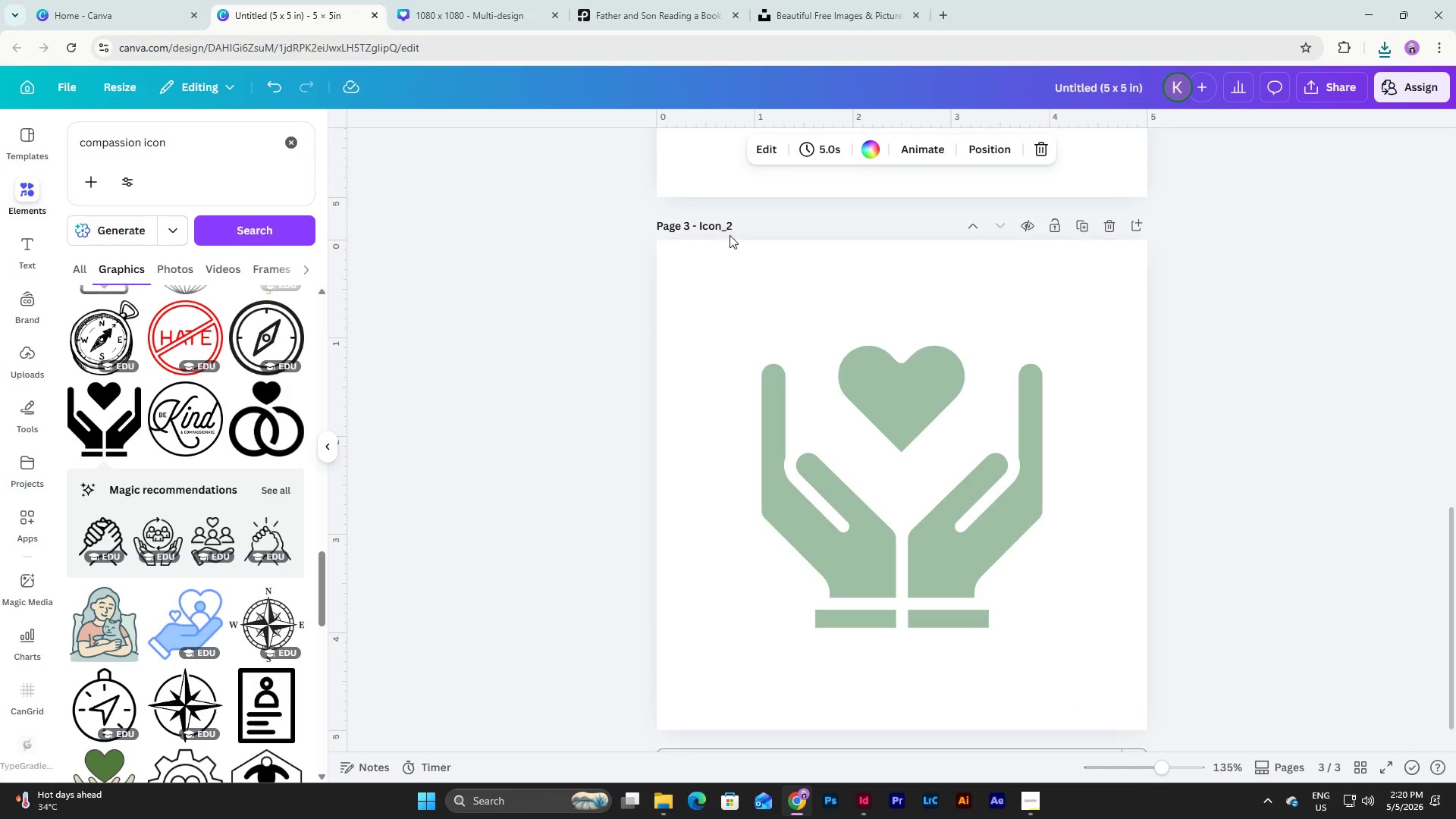 
left_click_drag(start_coordinate=[727, 226], to_coordinate=[767, 226])
 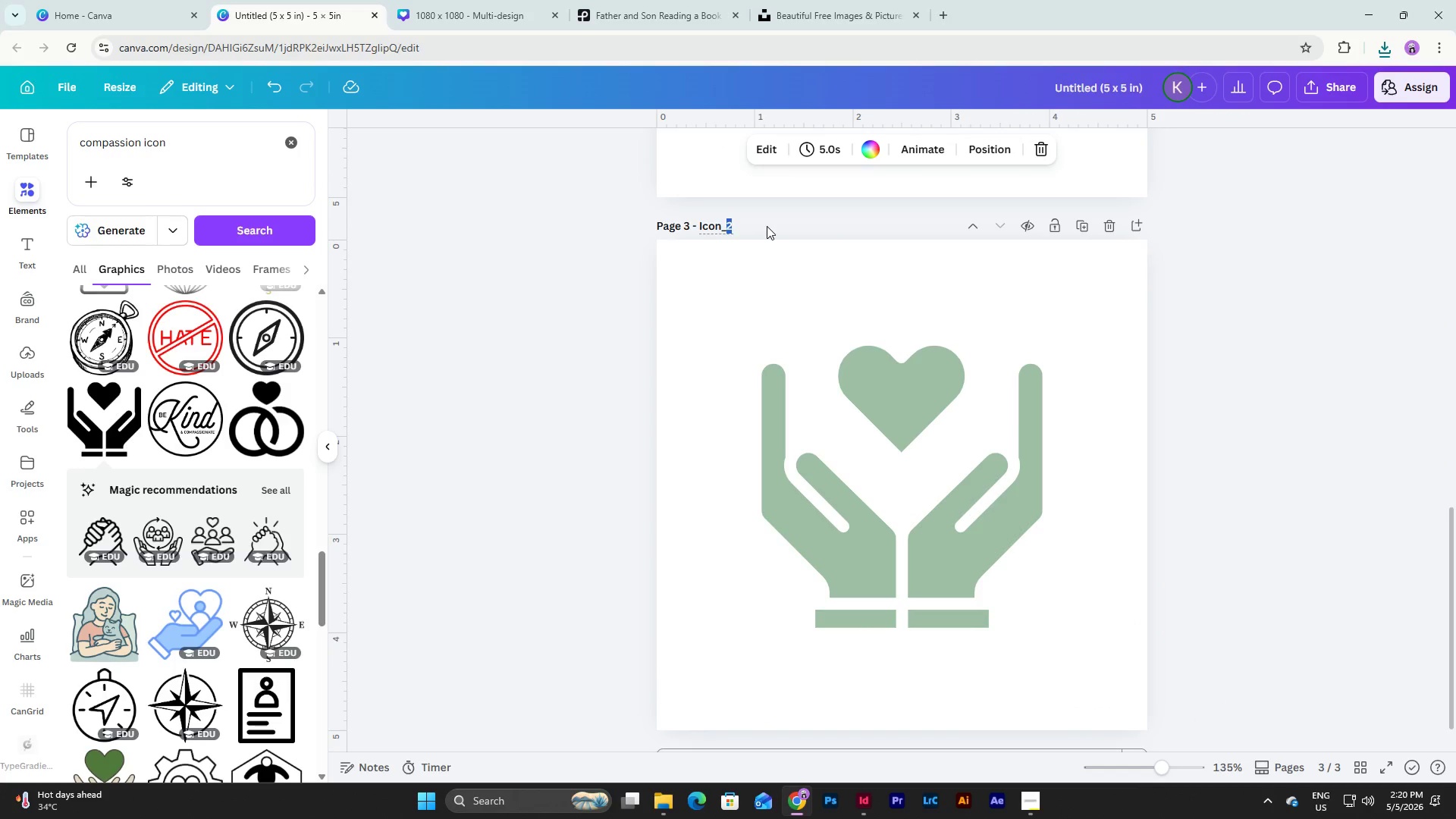 
key(Numpad3)
 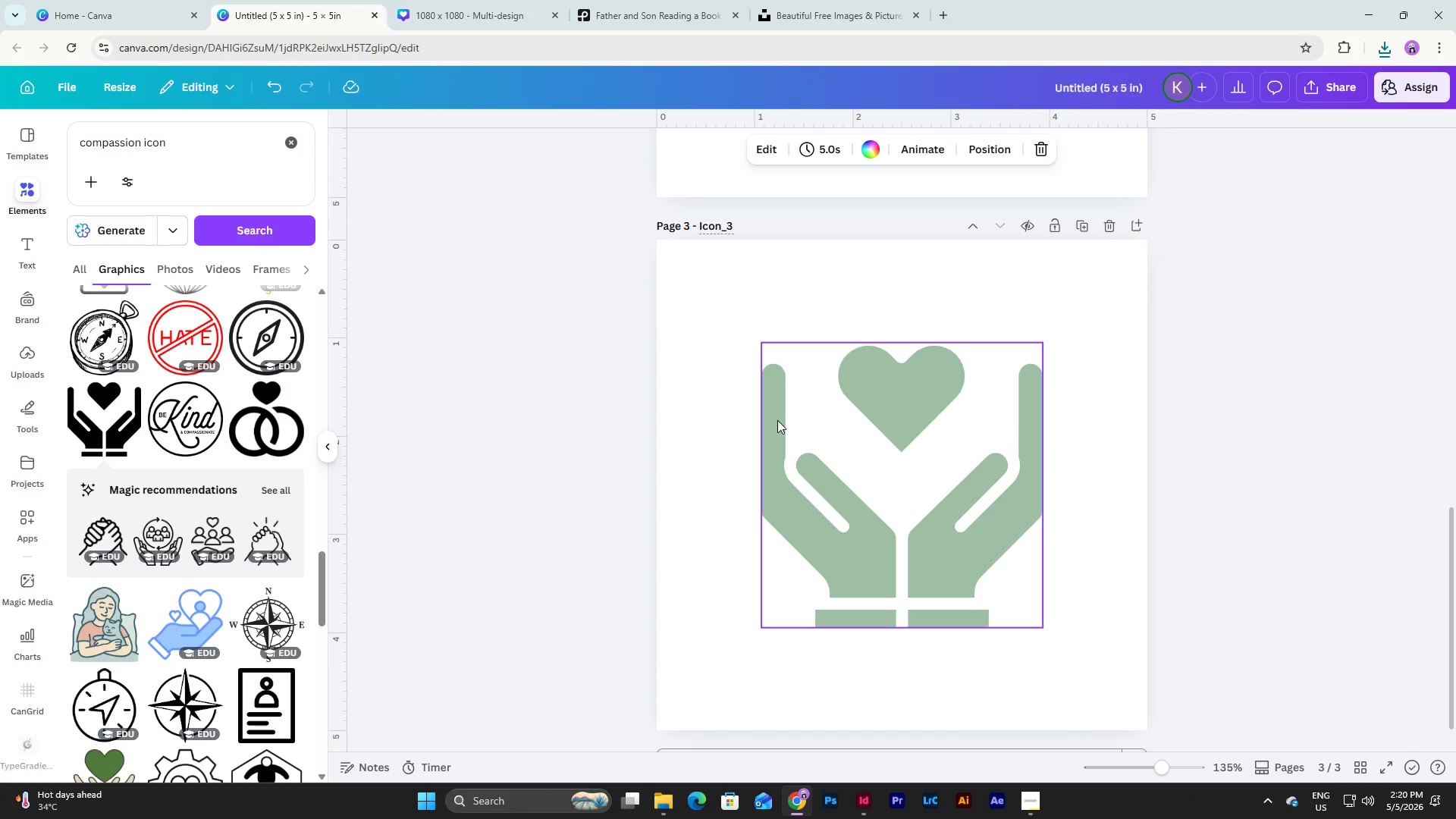 
left_click([810, 460])
 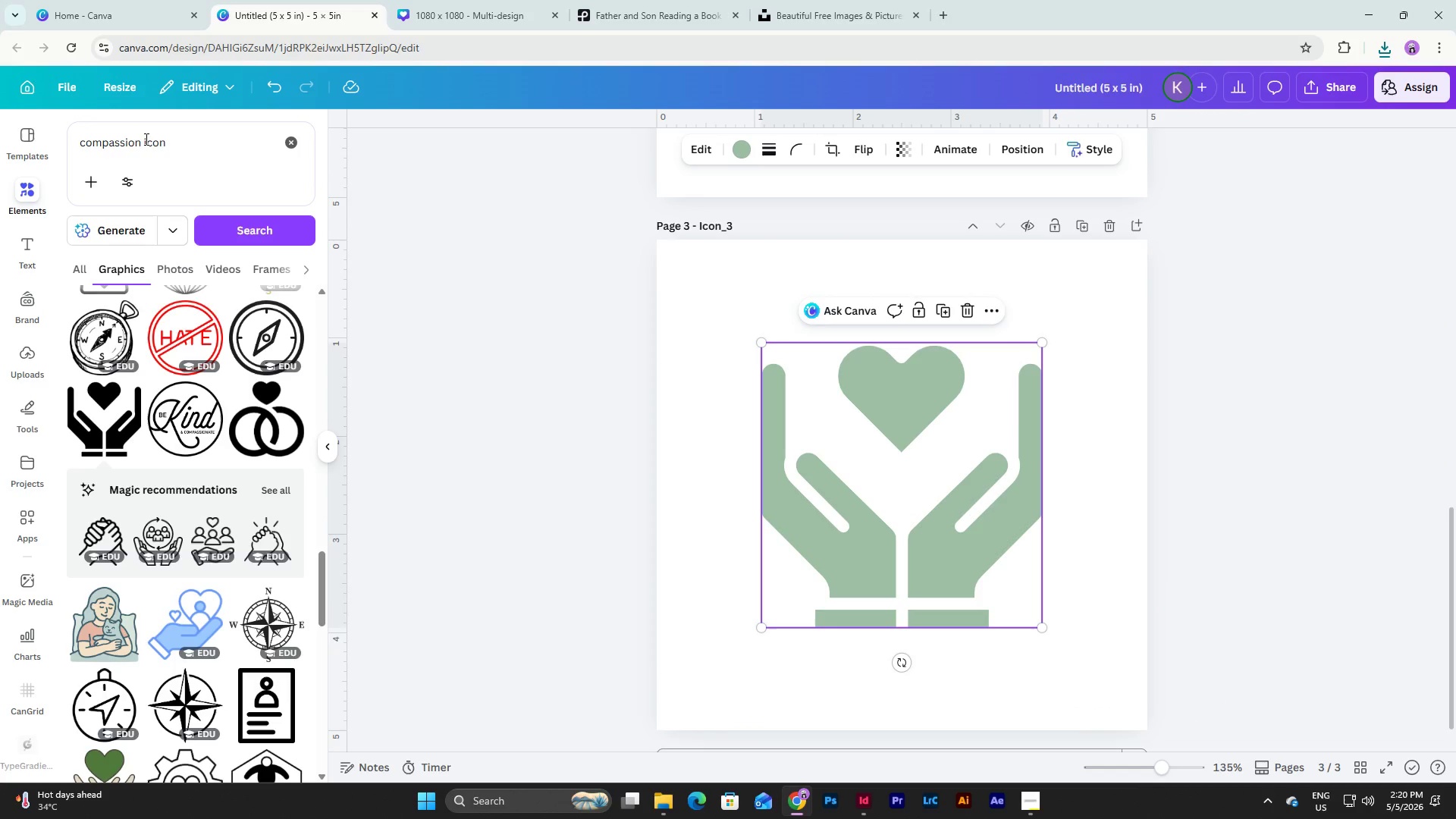 
left_click_drag(start_coordinate=[140, 141], to_coordinate=[21, 140])
 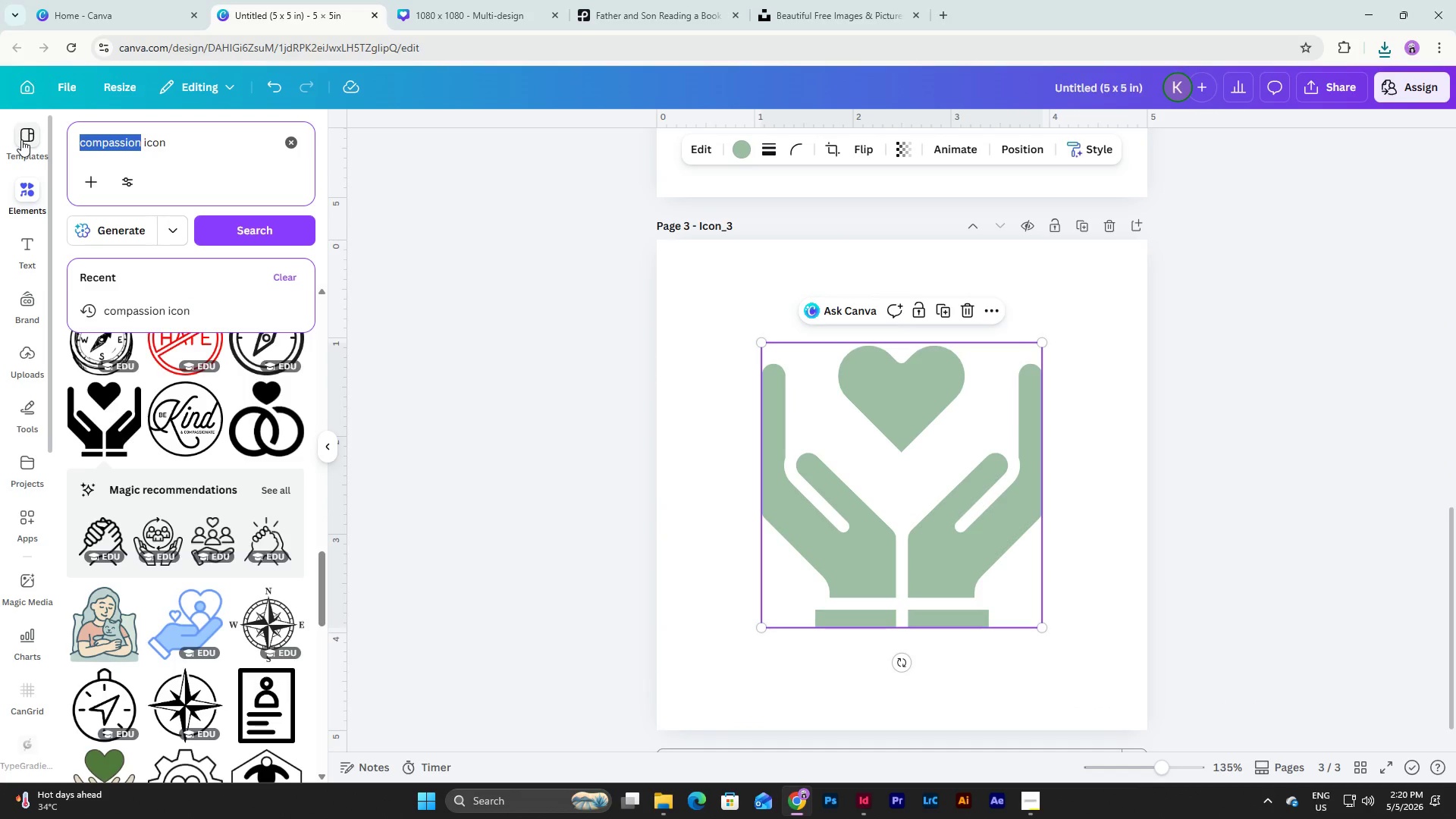 
type(evidence)
 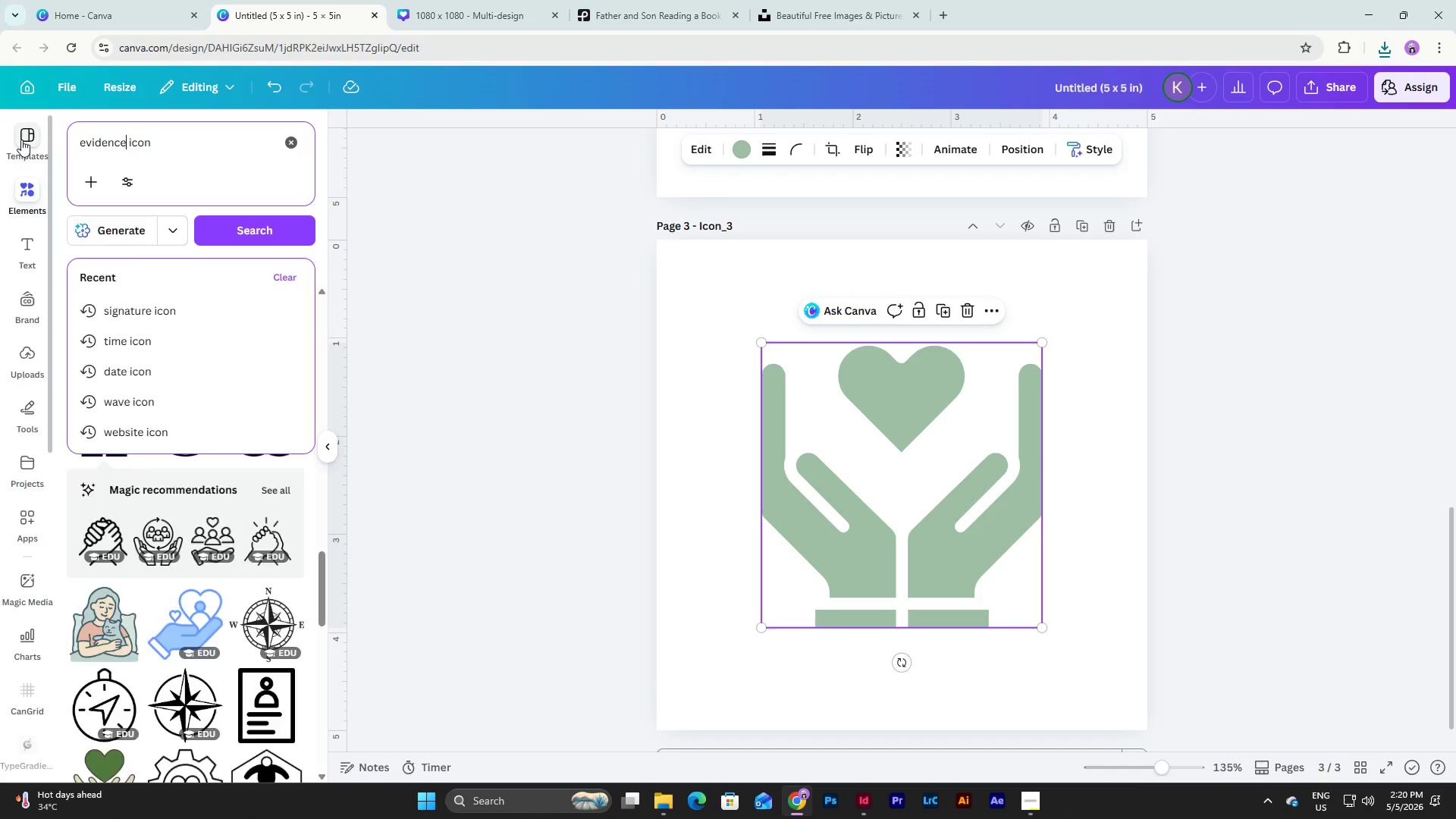 
key(Enter)
 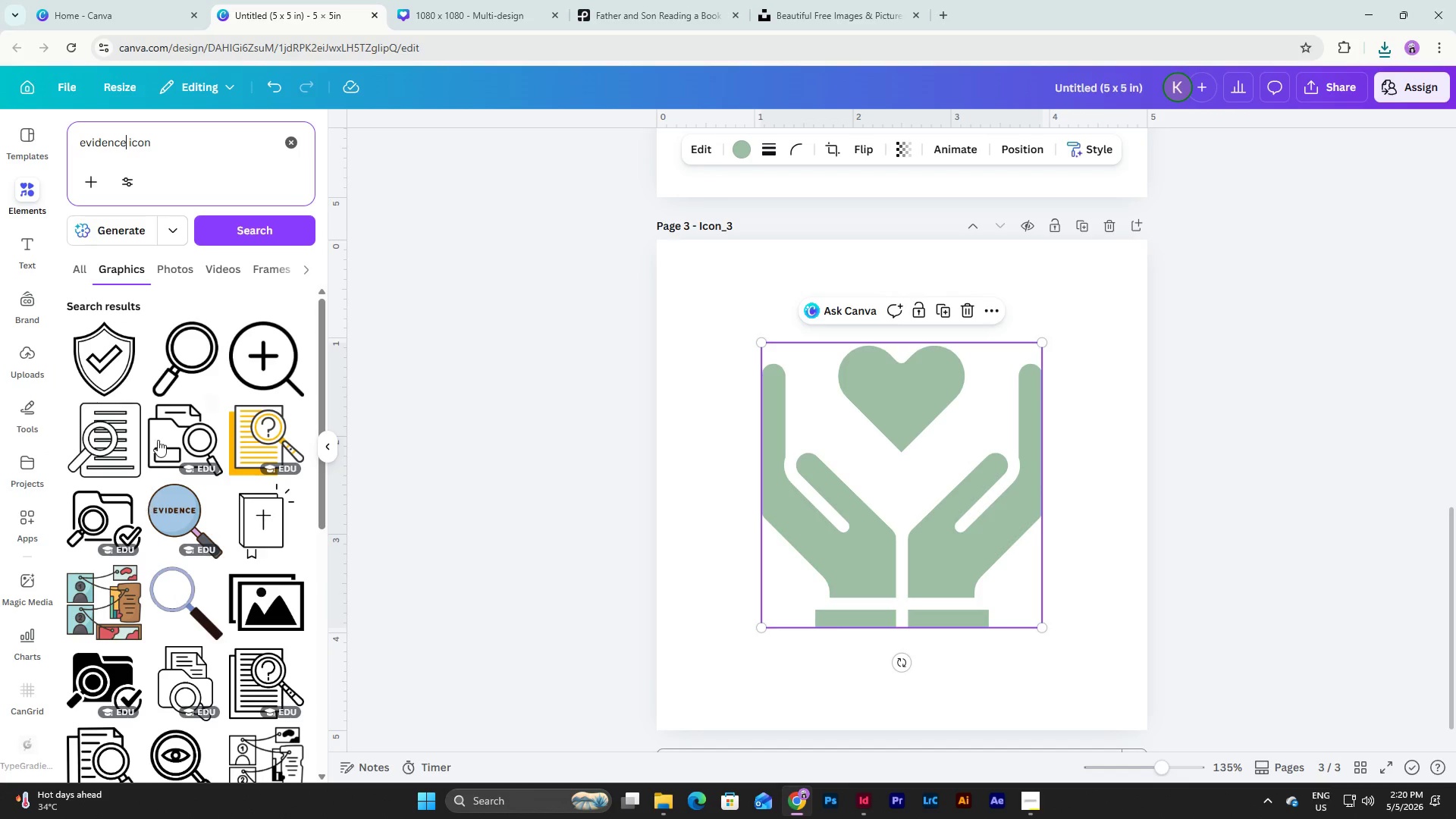 
scroll: coordinate [174, 375], scroll_direction: down, amount: 4.0
 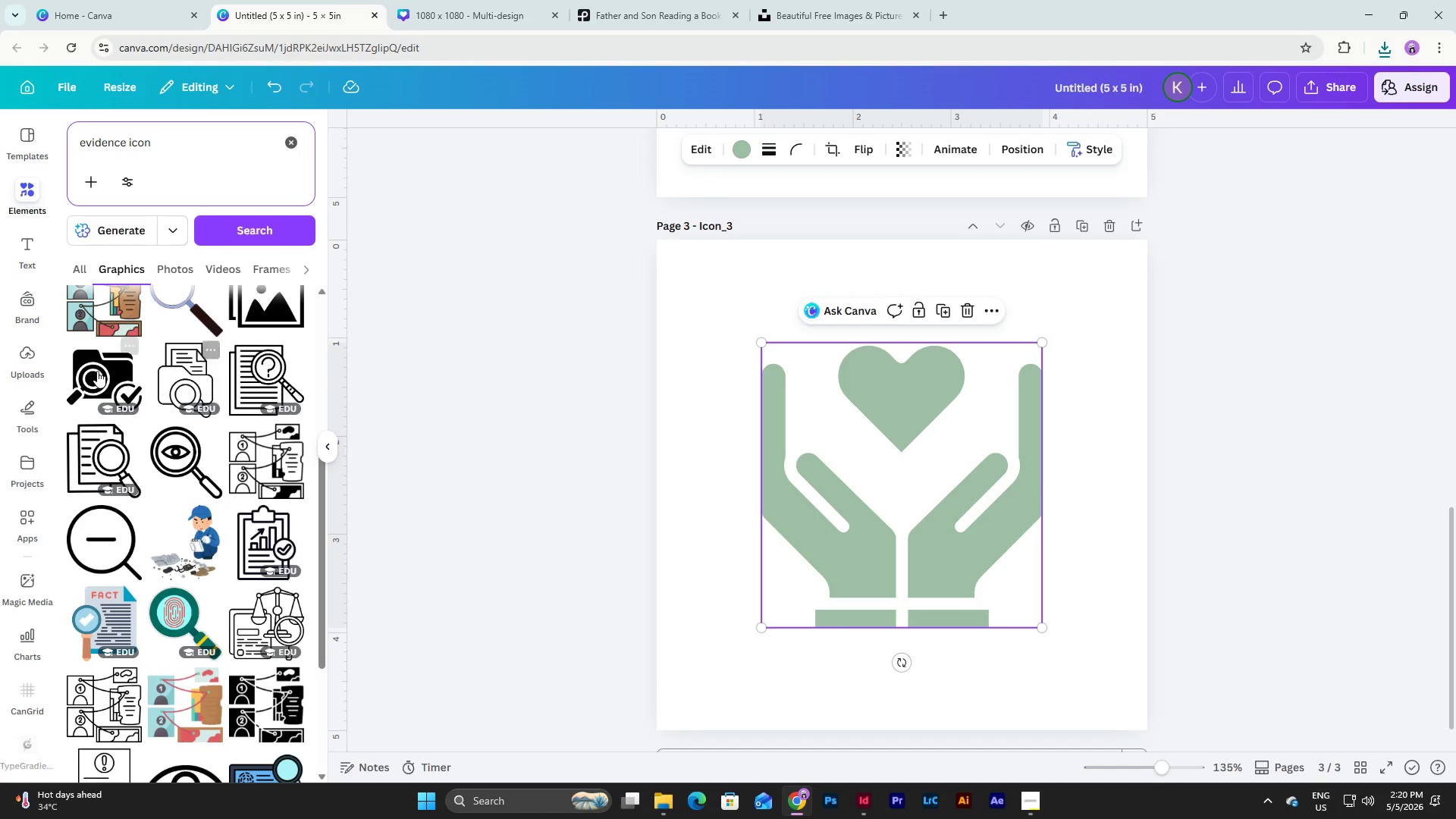 
left_click([97, 371])
 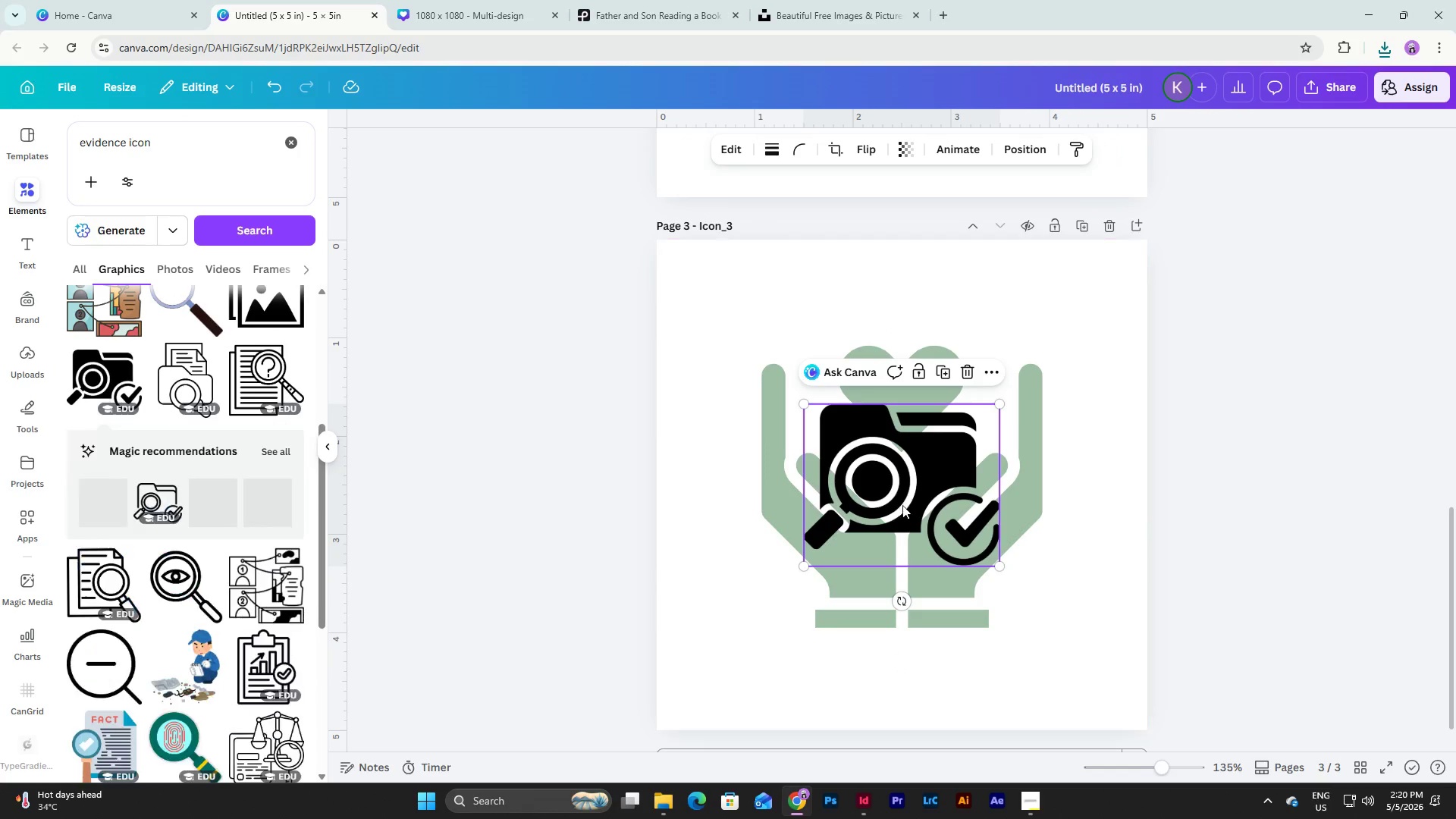 
left_click_drag(start_coordinate=[909, 492], to_coordinate=[870, 428])
 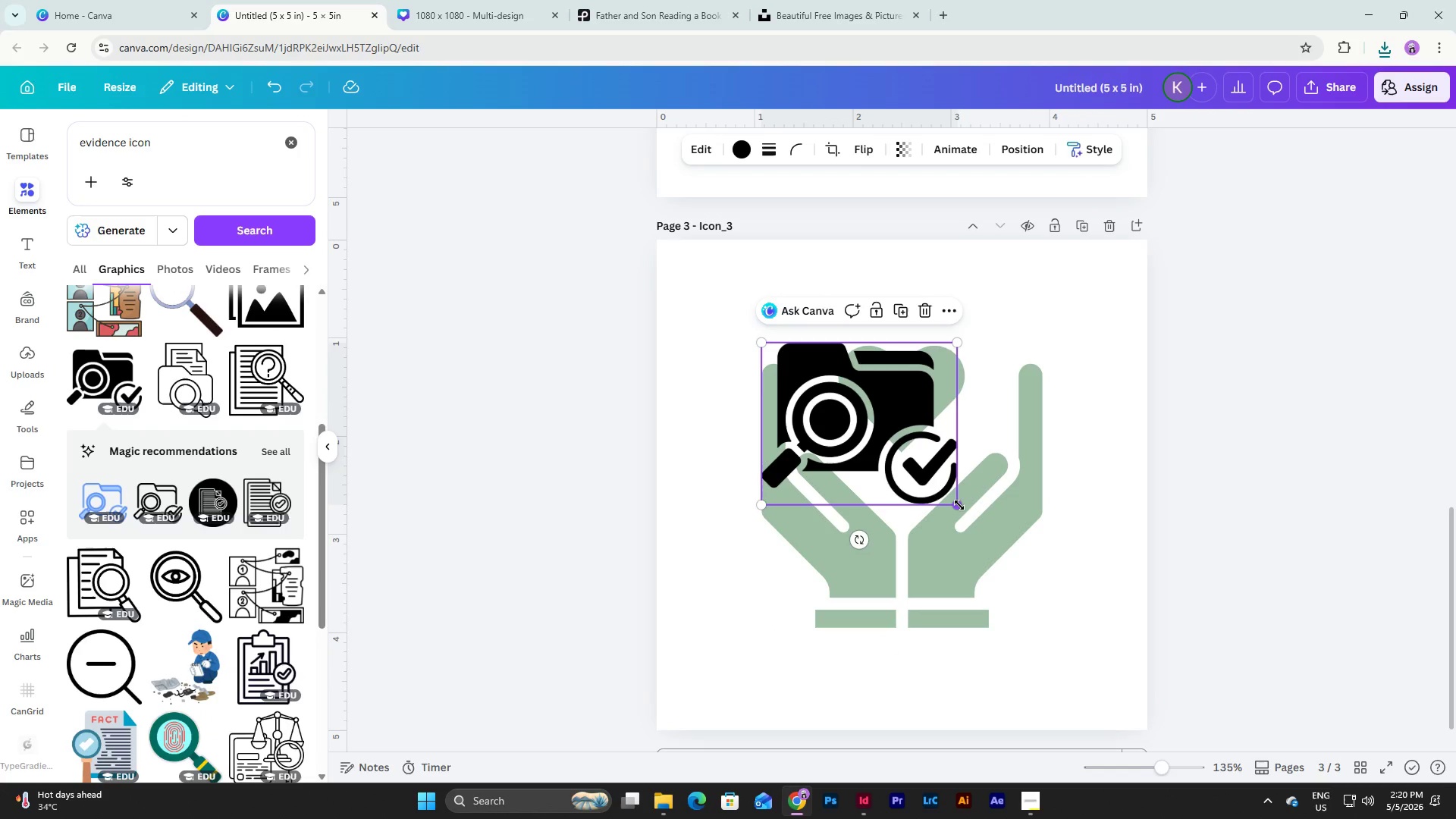 
left_click_drag(start_coordinate=[959, 506], to_coordinate=[1024, 606])
 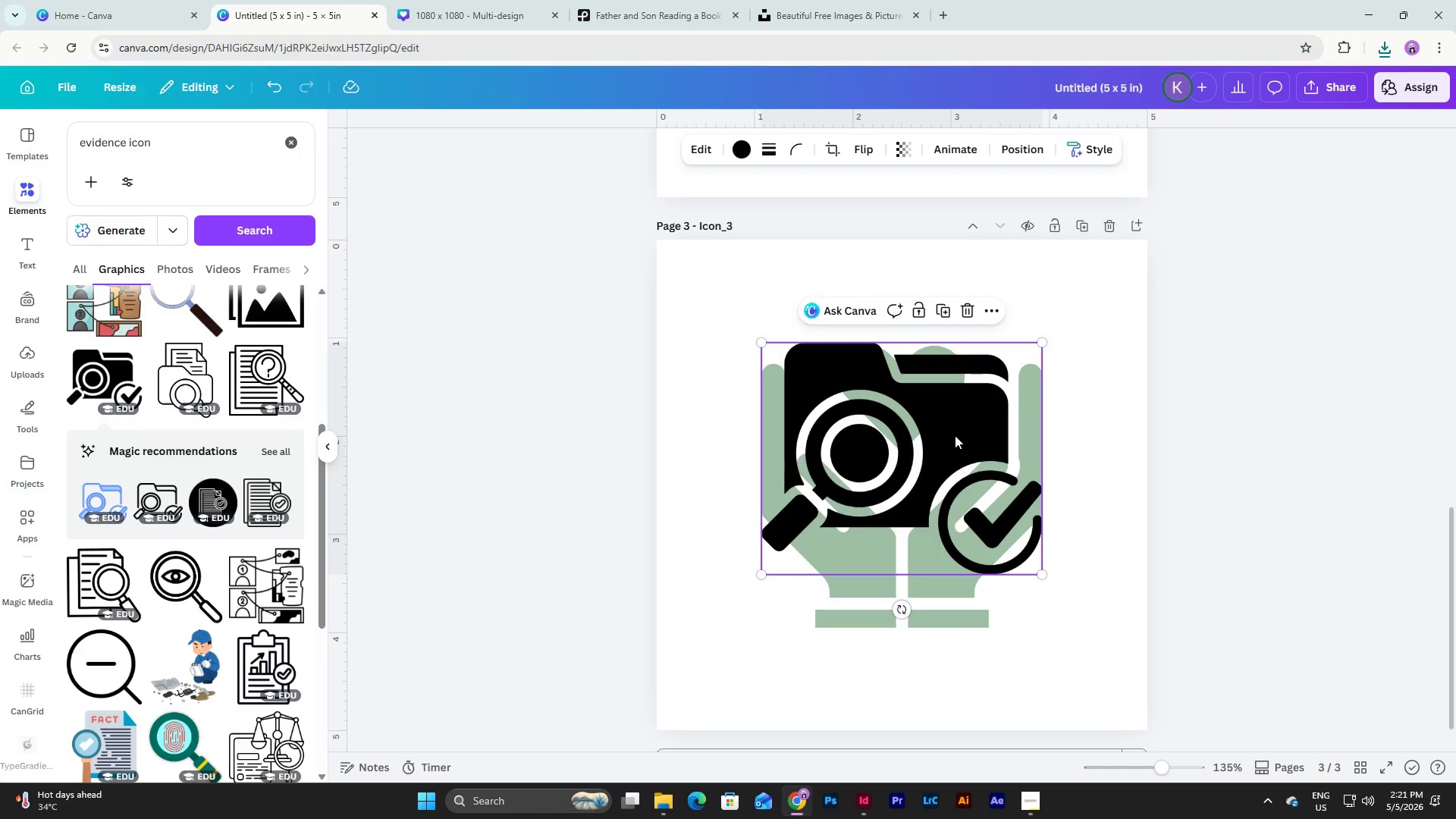 
left_click_drag(start_coordinate=[955, 435], to_coordinate=[955, 466])
 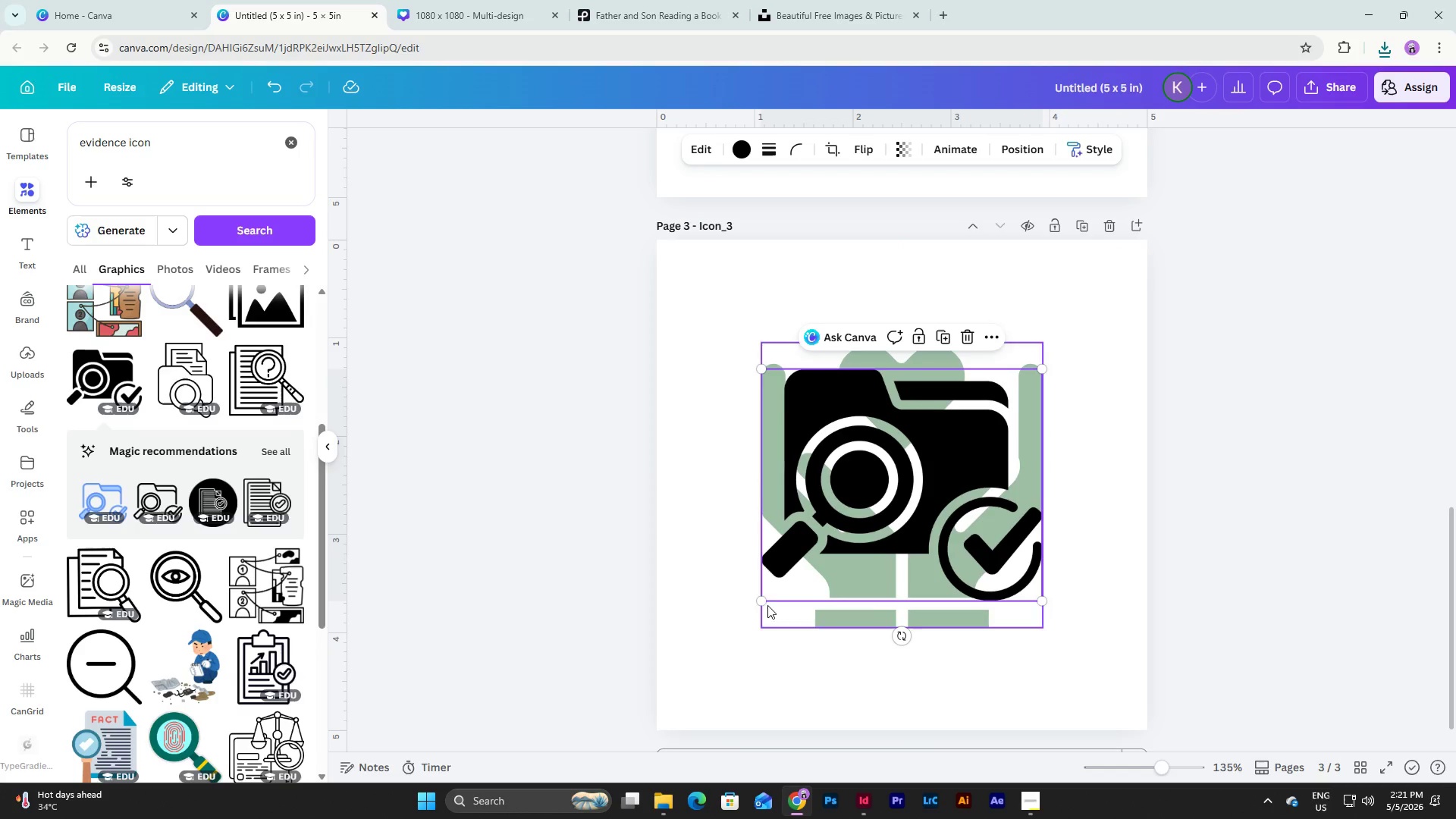 
left_click_drag(start_coordinate=[761, 601], to_coordinate=[745, 630])
 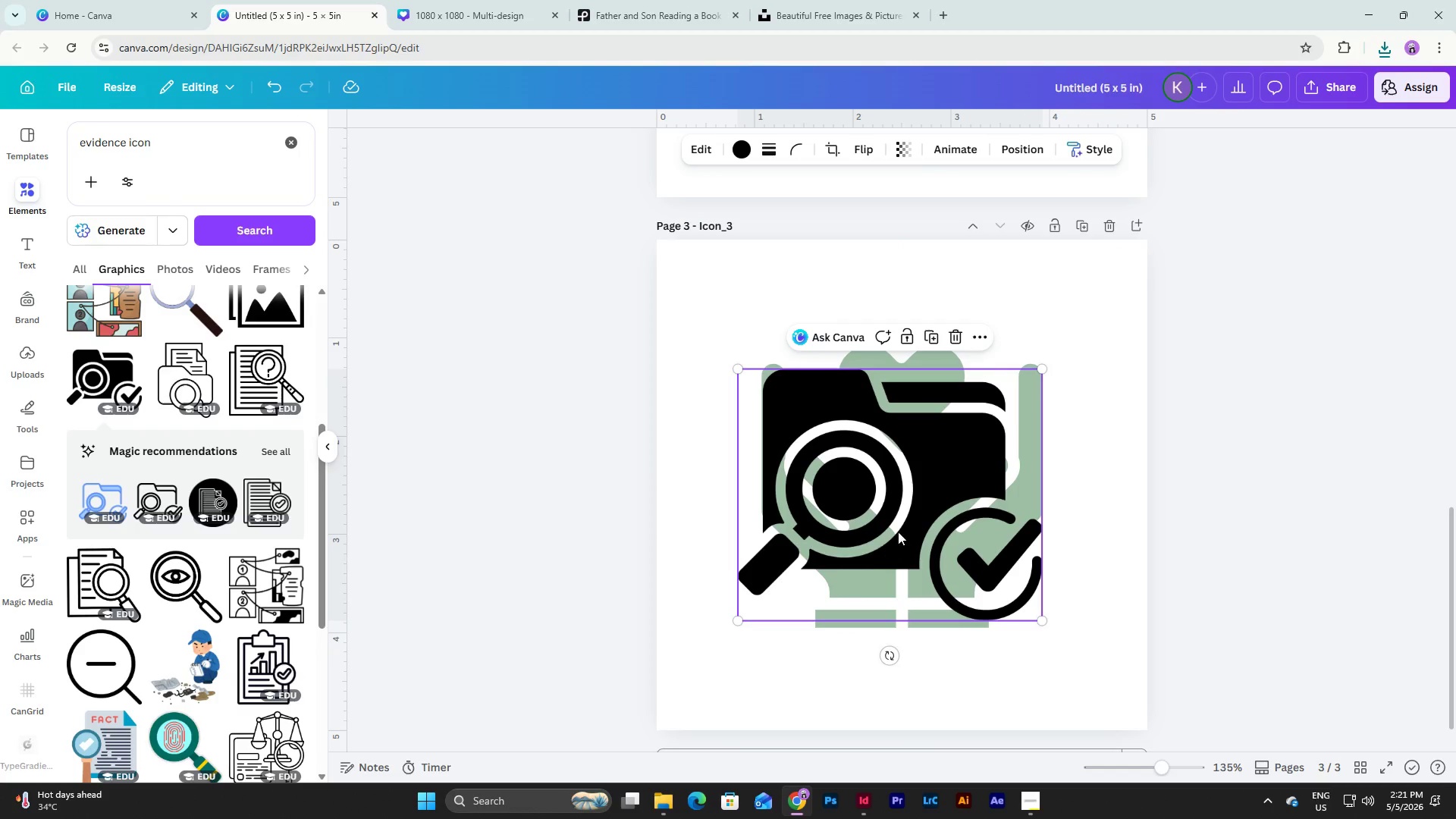 
left_click_drag(start_coordinate=[898, 532], to_coordinate=[908, 519])
 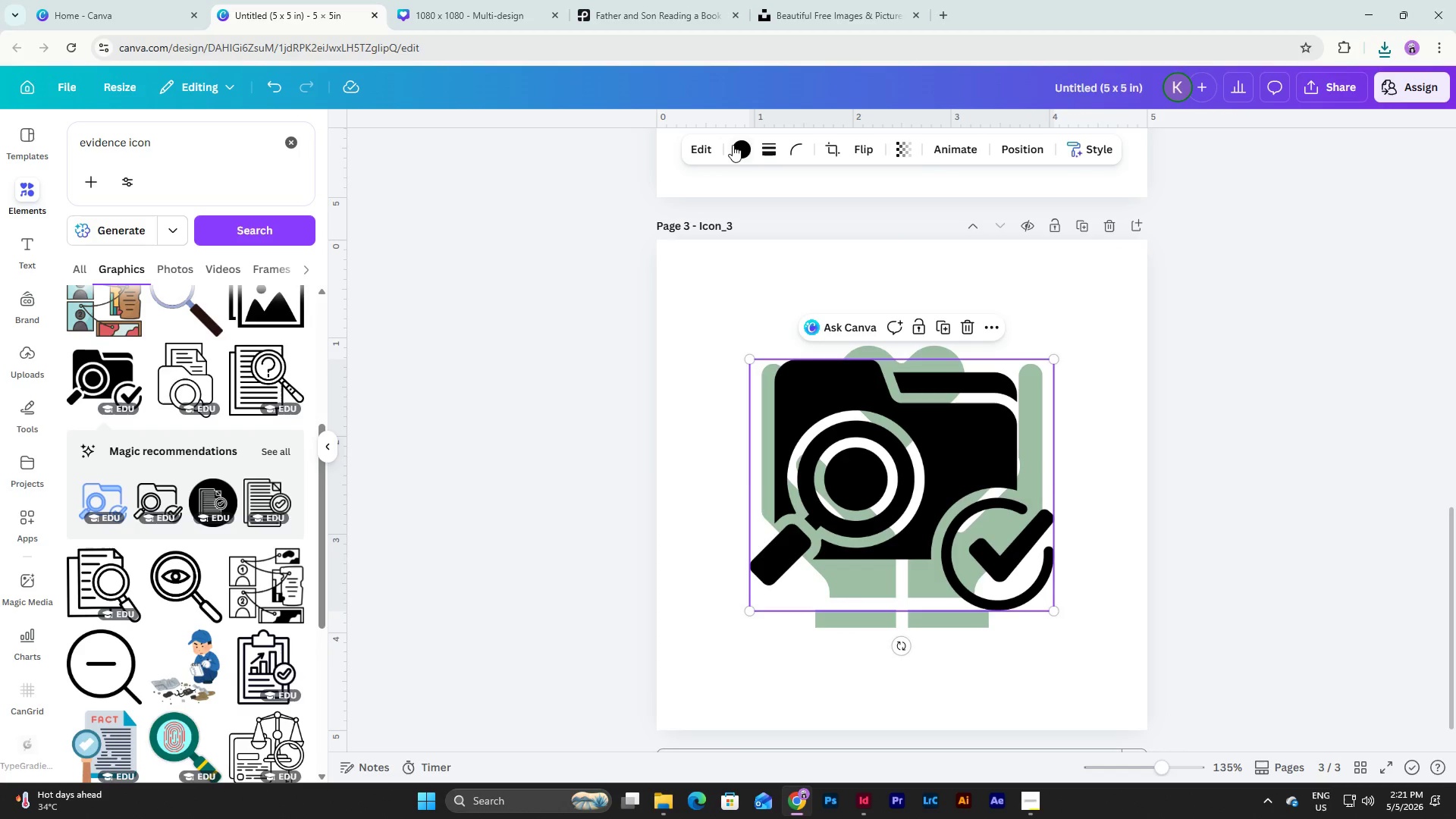 
left_click([733, 145])
 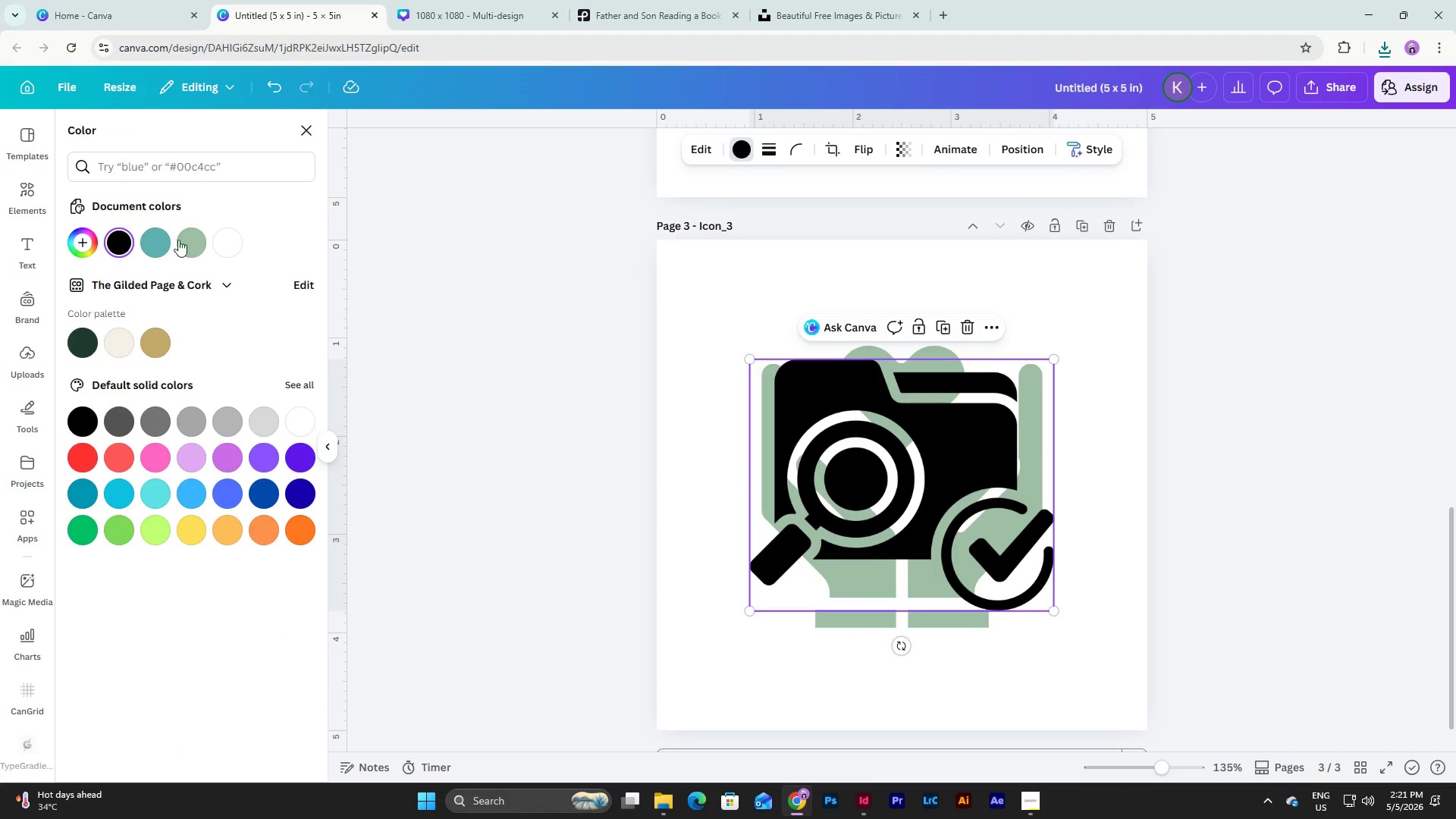 
left_click([175, 242])
 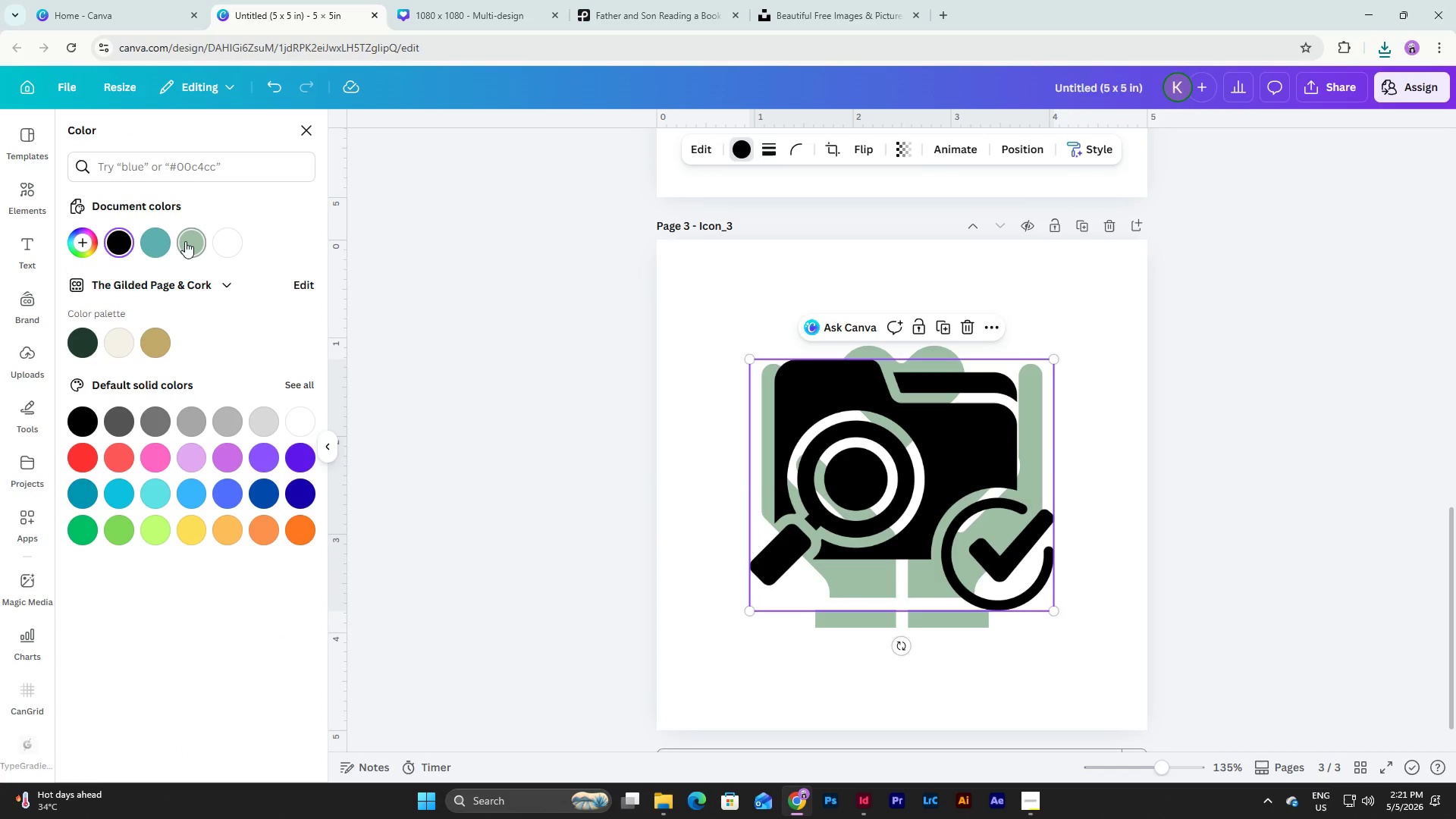 
left_click([185, 241])
 